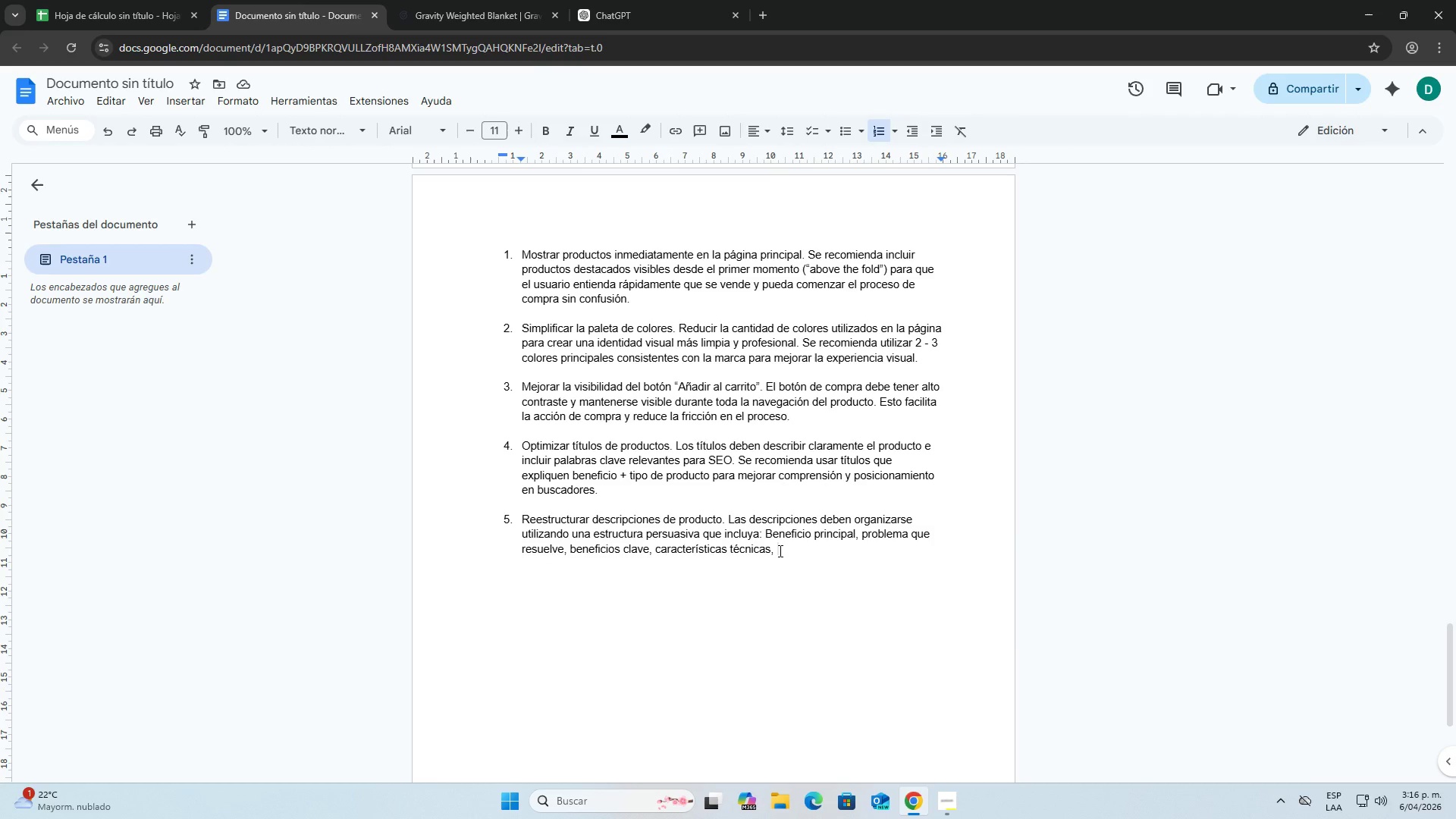 
key(Backspace)
type( llamada)
 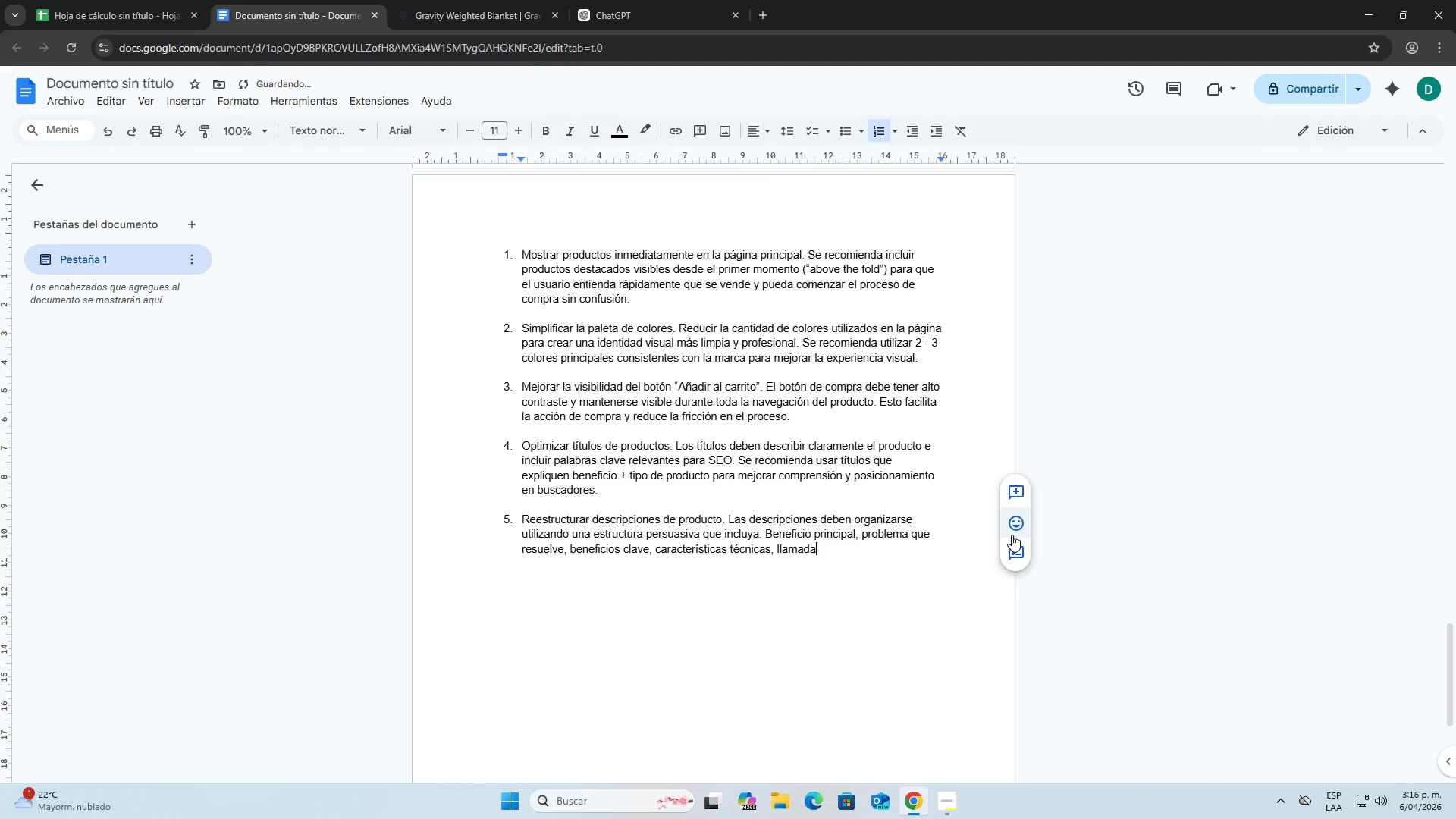 
key(Backspace)
type(o a la accion)
 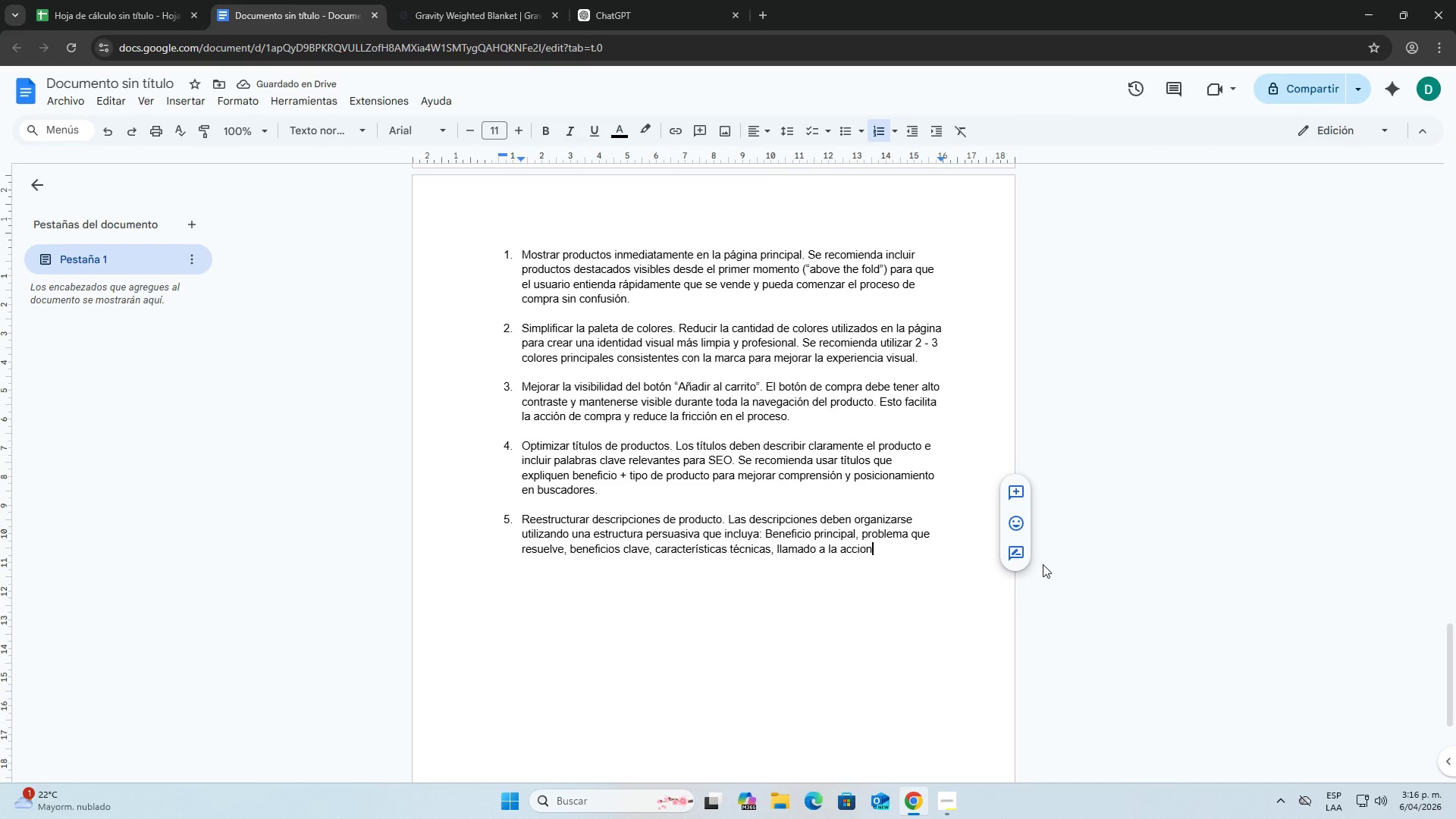 
type(. Es)
 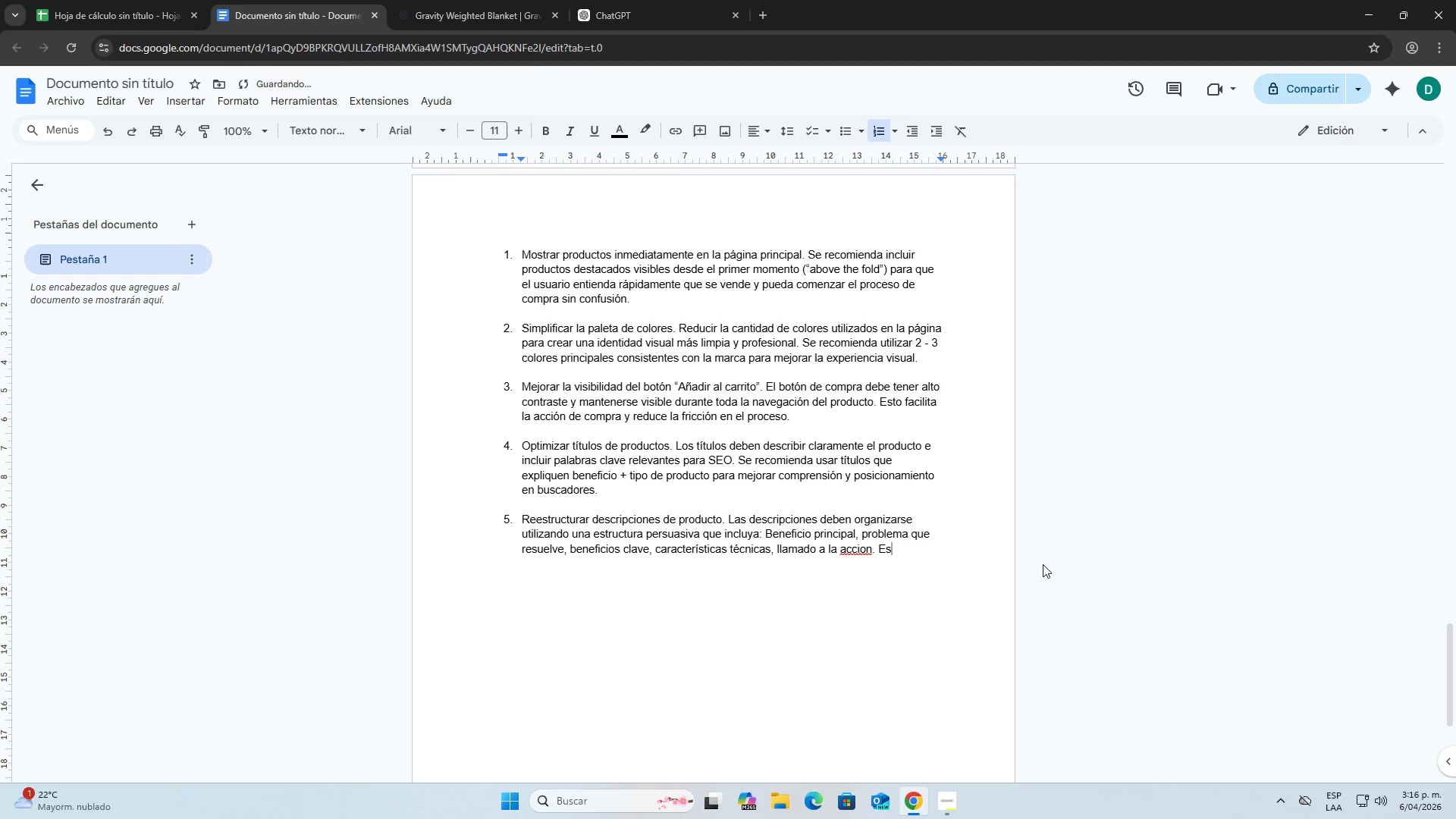 
right_click([867, 554])
 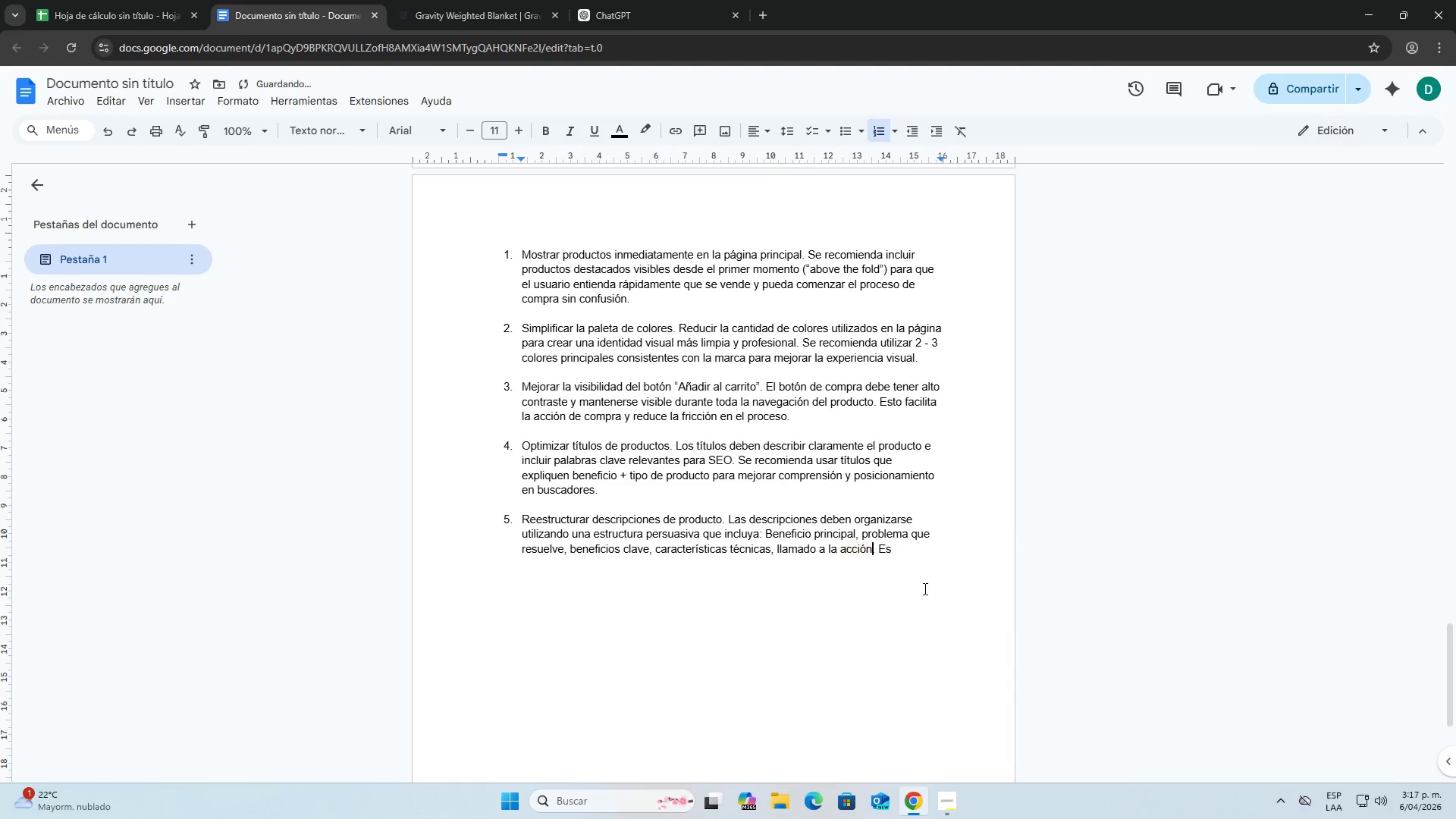 
double_click([910, 549])
 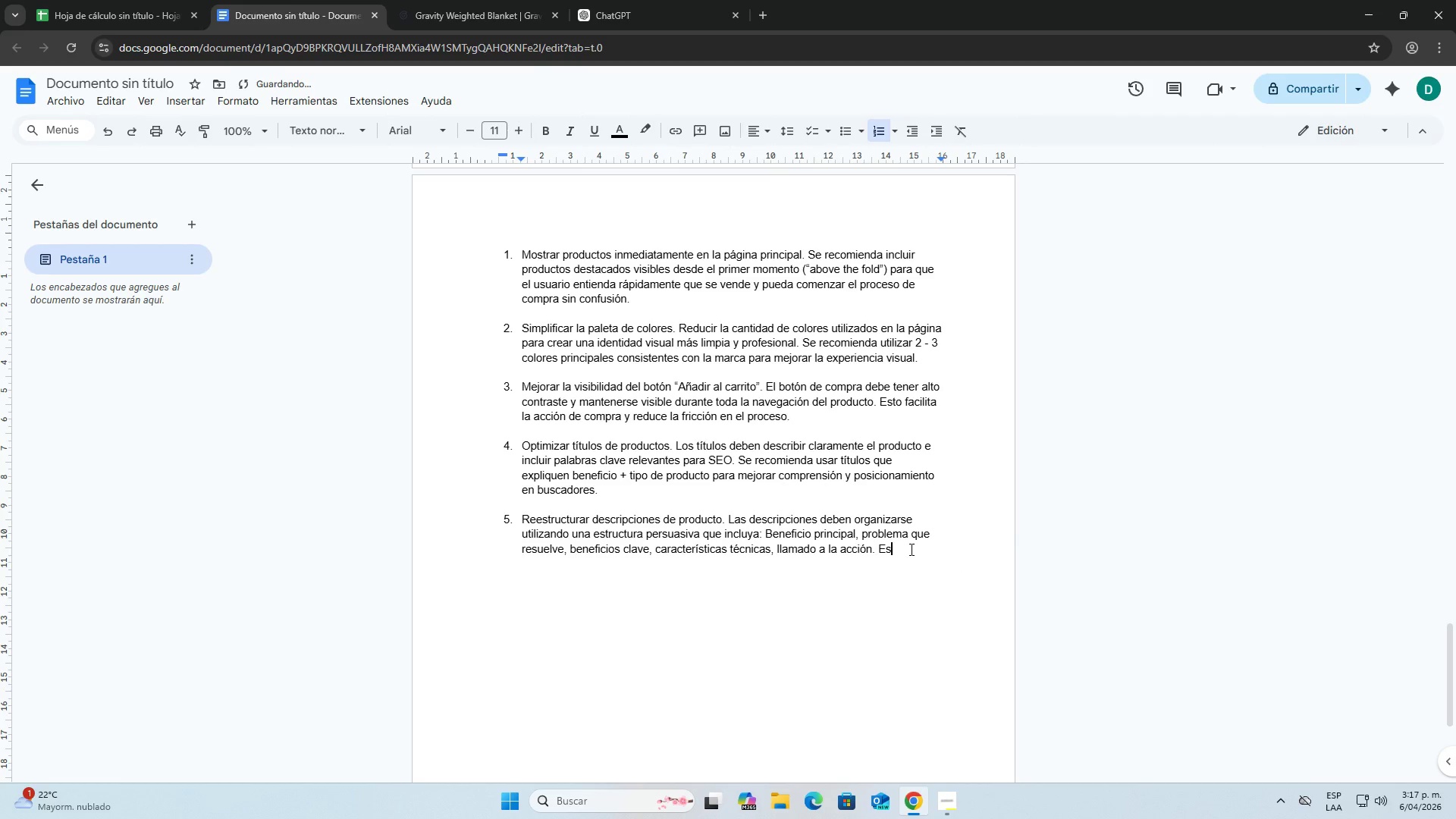 
type(to mejora la claridad y aumente)
key(Backspace)
type(a la probabilidad de conversion )
 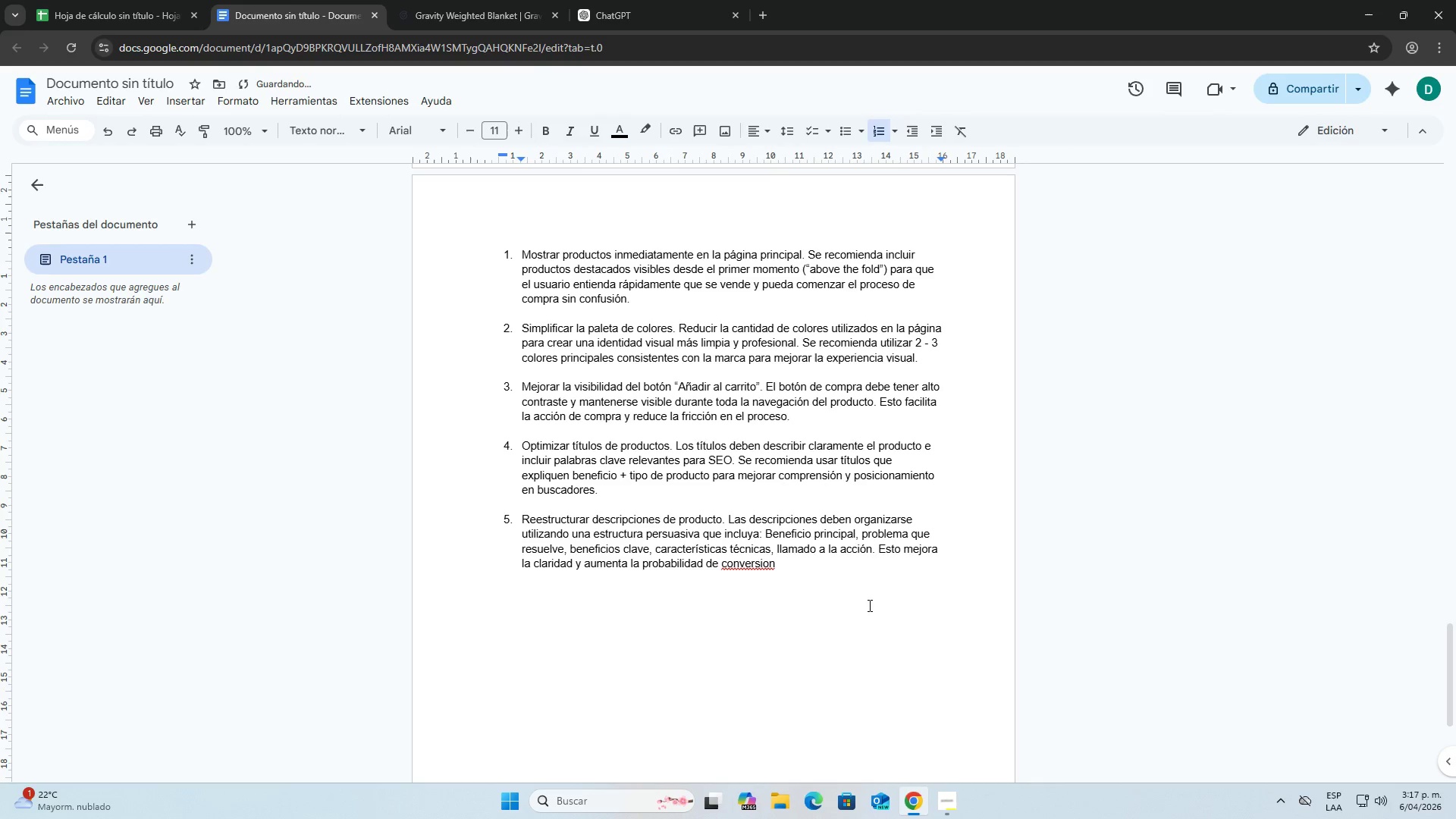 
right_click([763, 567])
 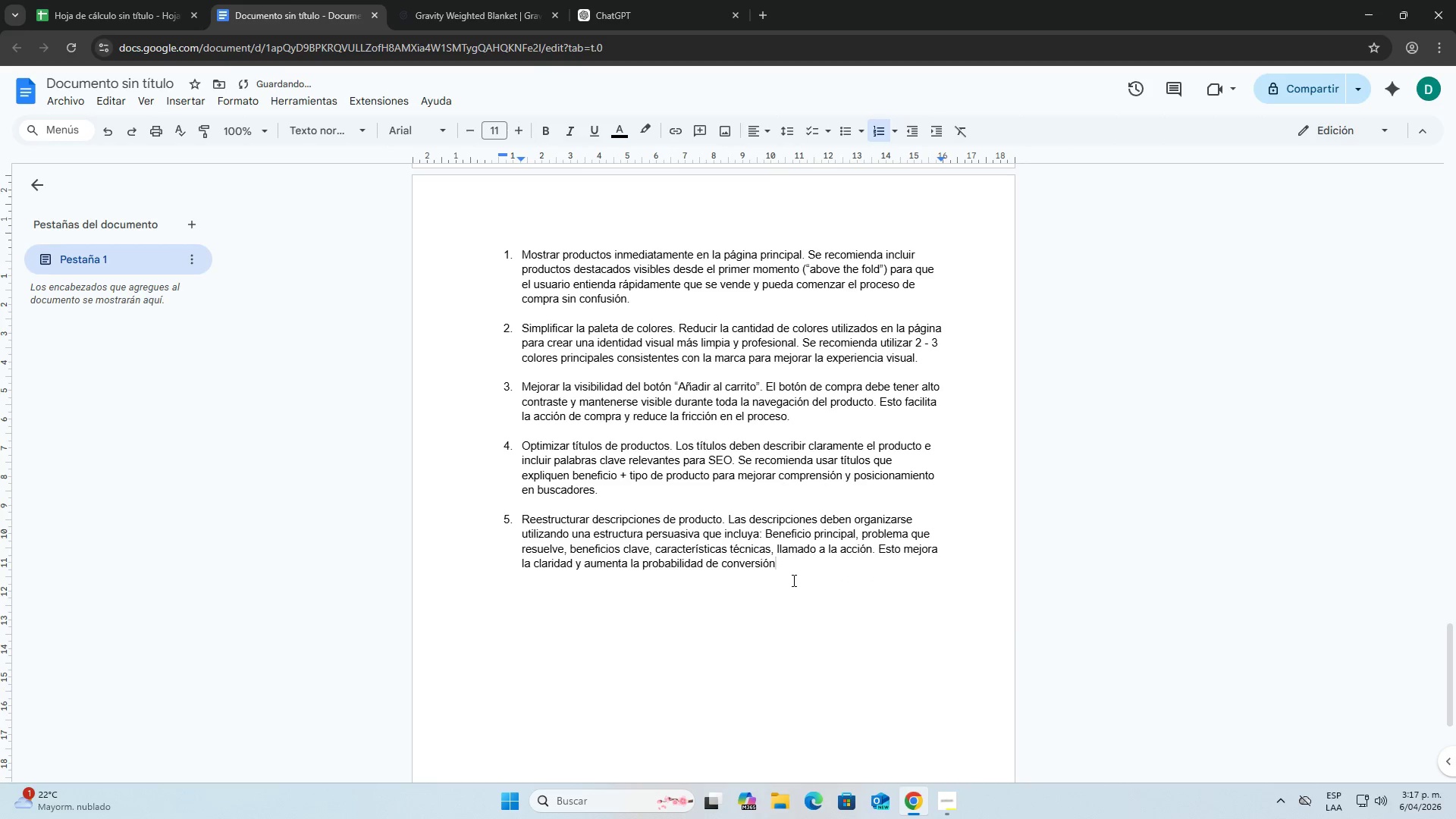 
key(Period)
 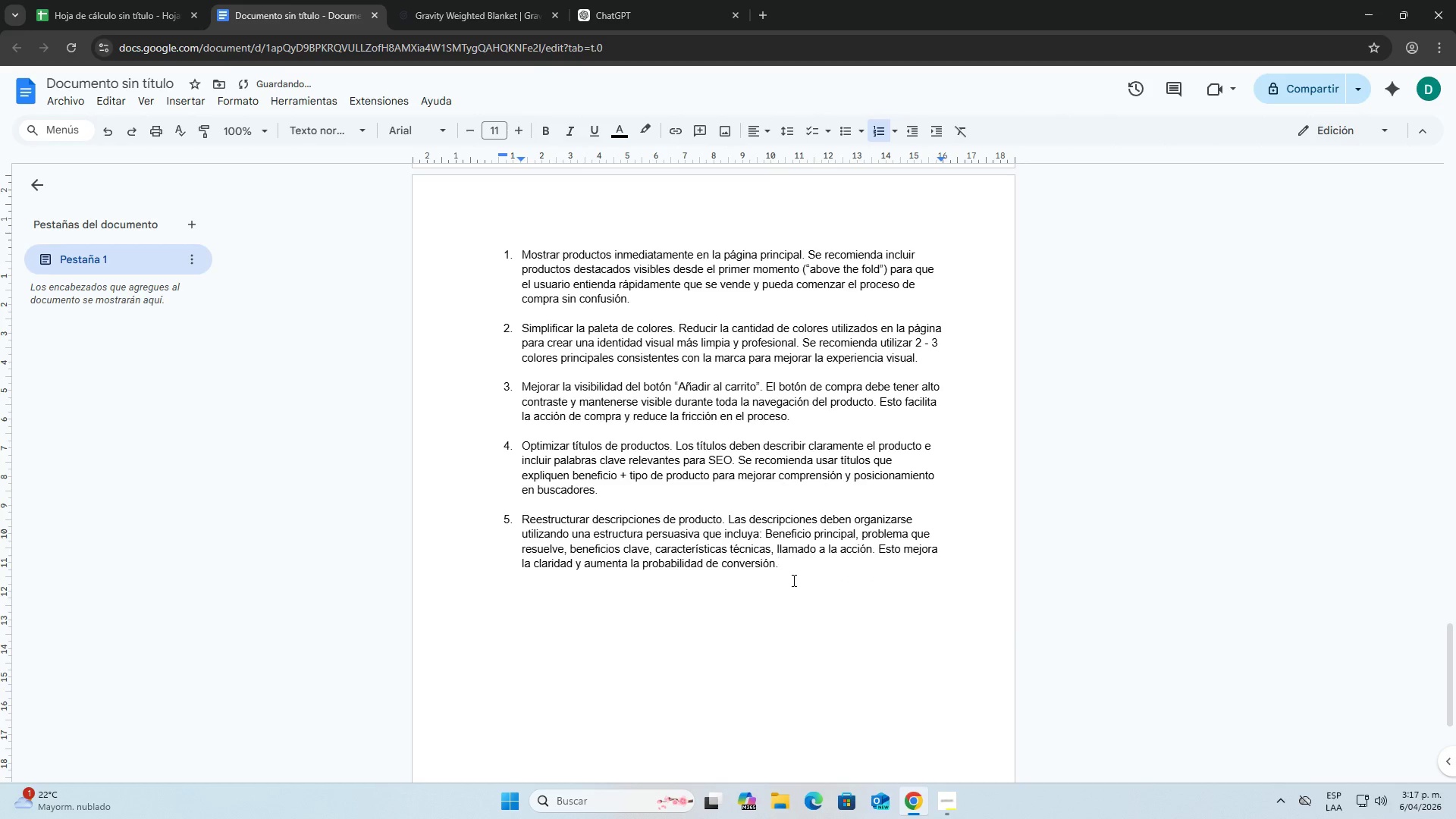 
key(Enter)
 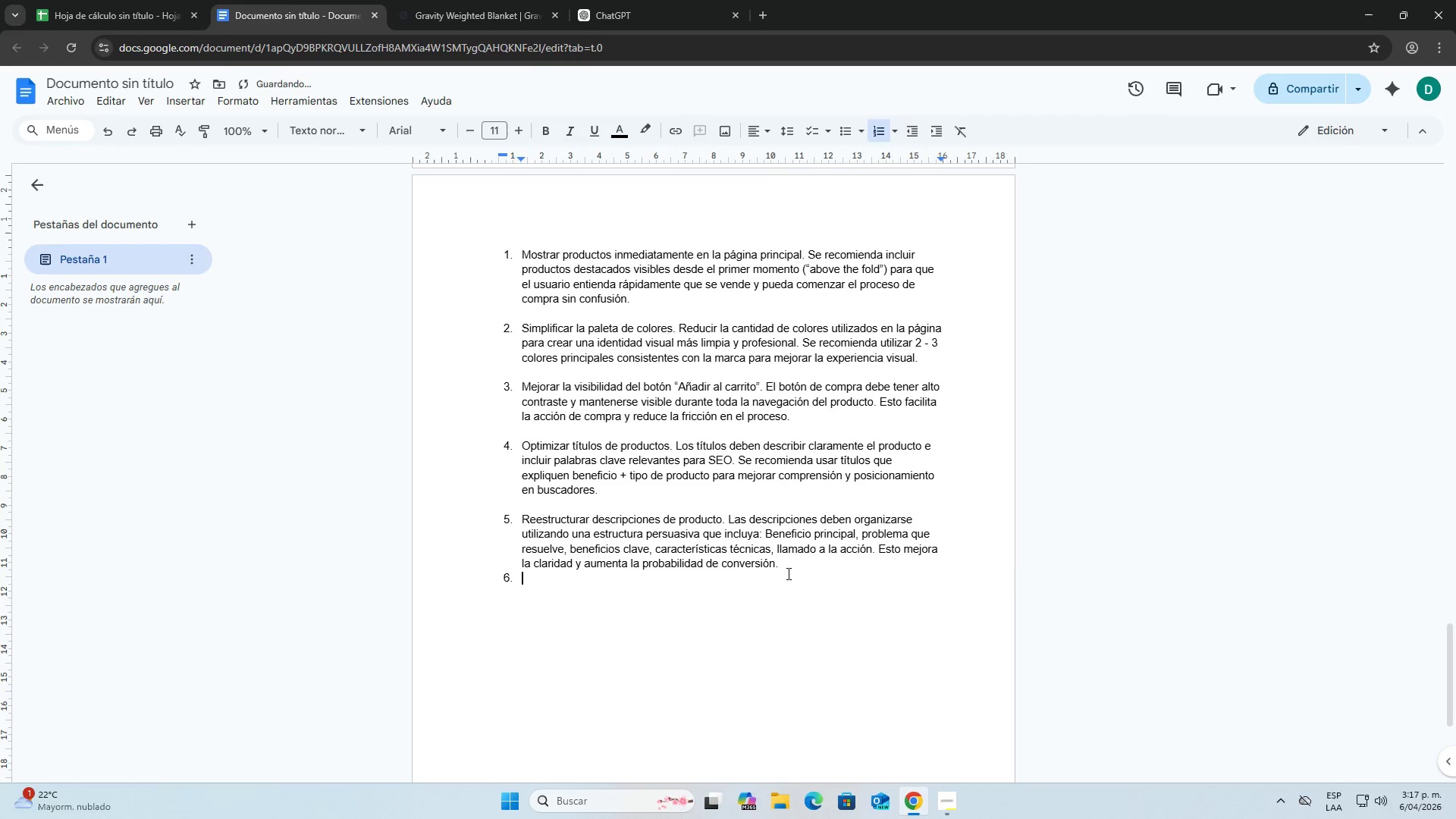 
key(Enter)
 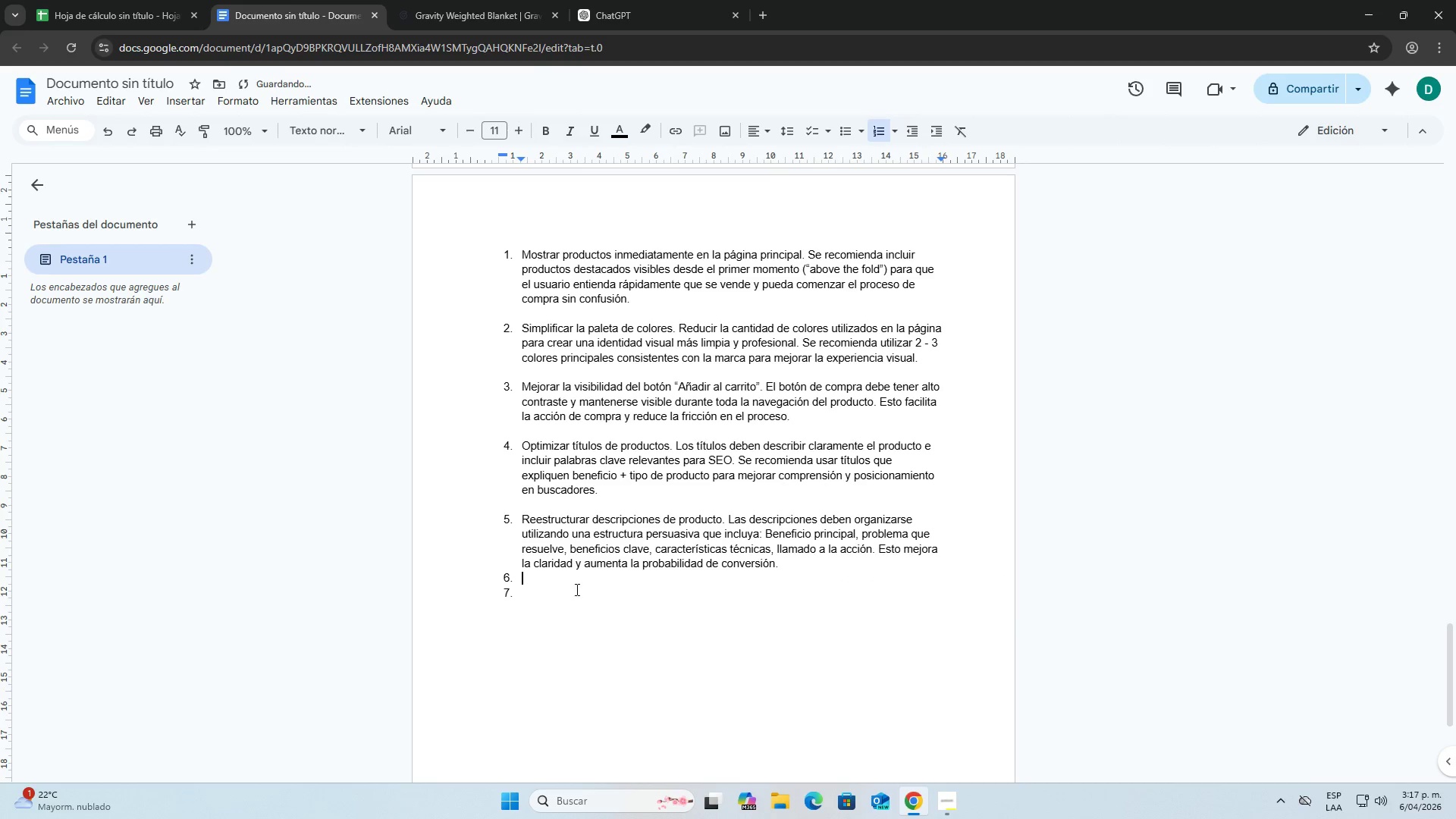 
key(Backspace)
 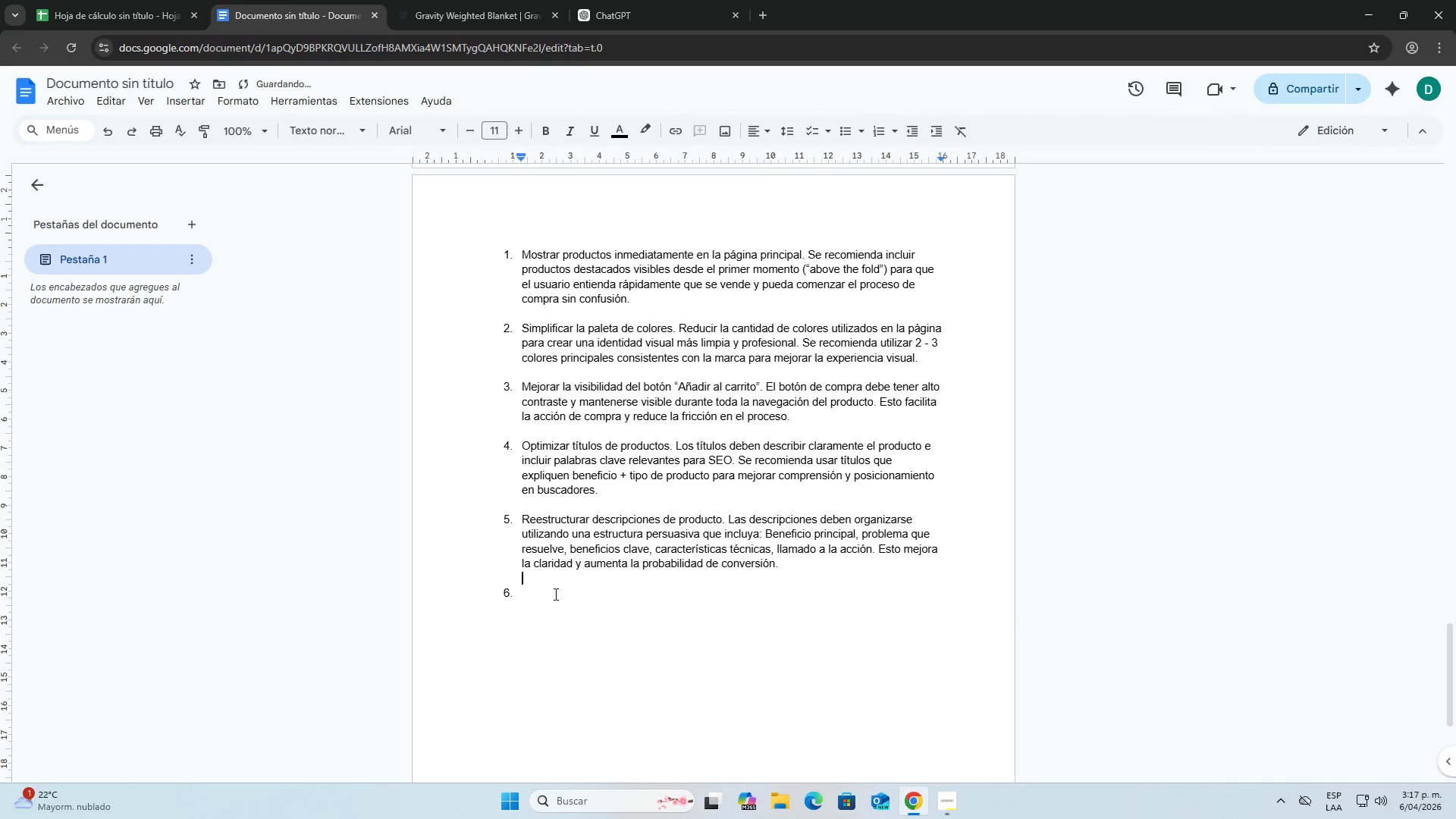 
left_click([551, 595])
 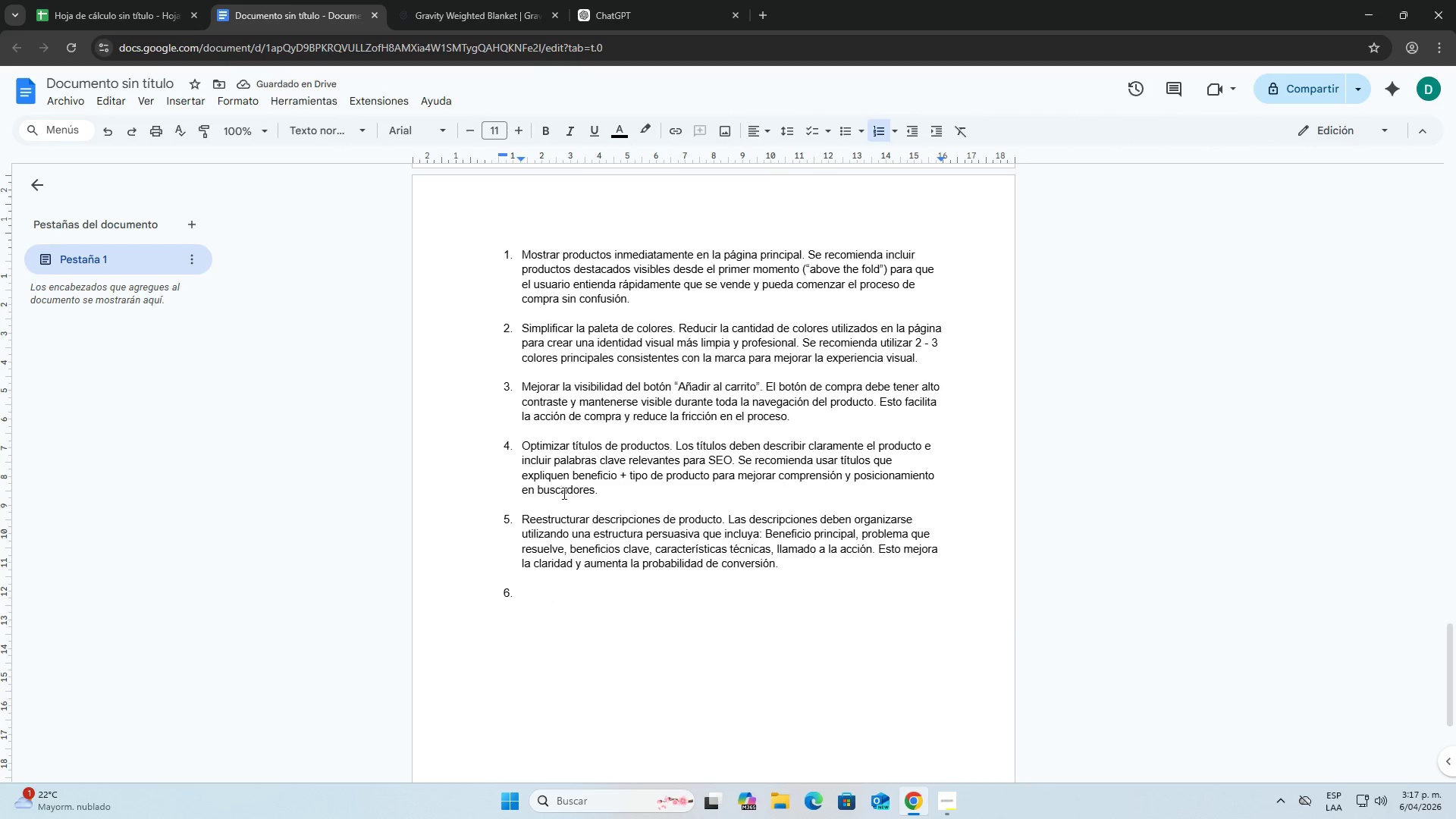 
scroll: coordinate [680, 510], scroll_direction: down, amount: 1.0
 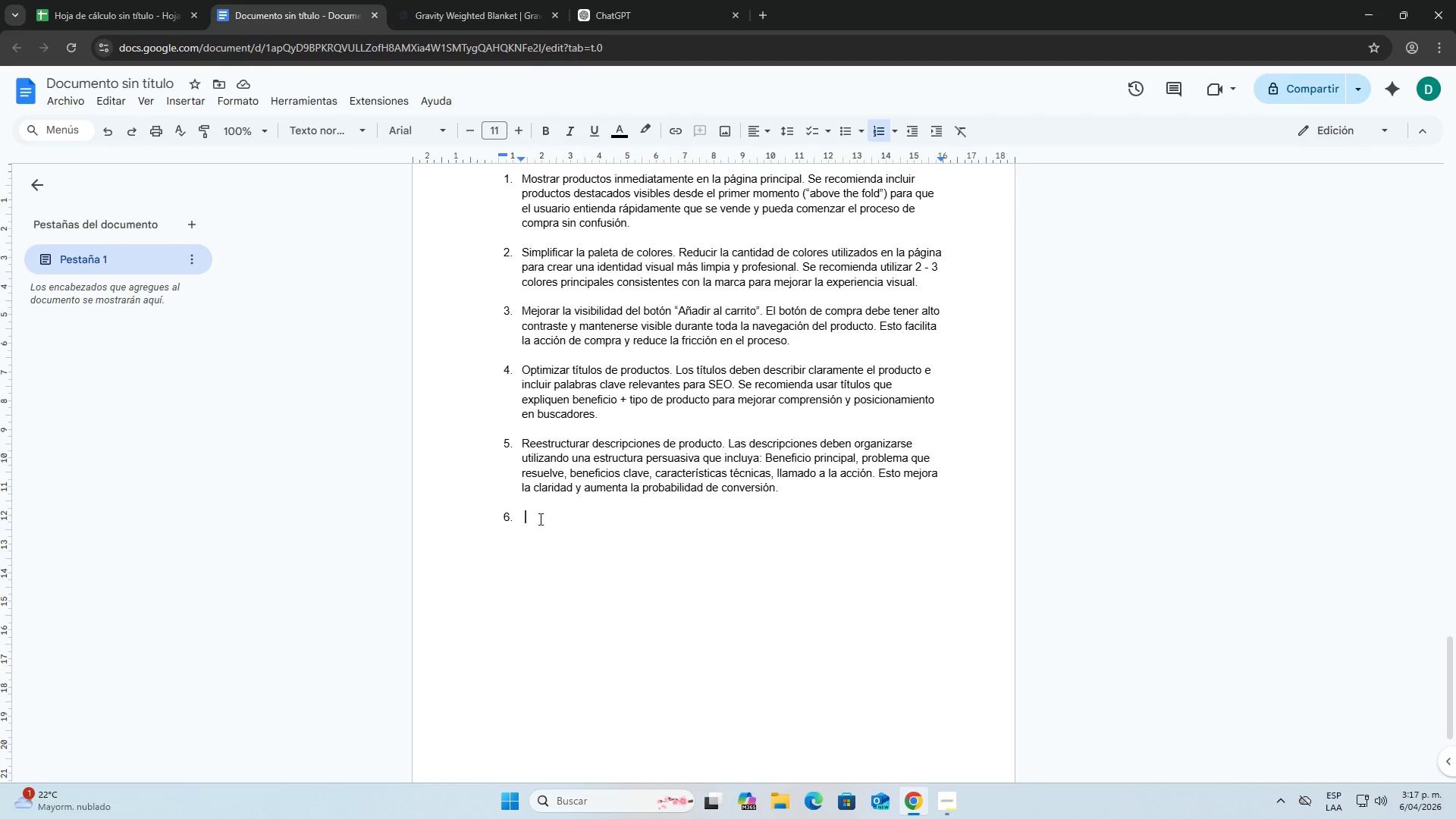 
left_click([448, 0])
 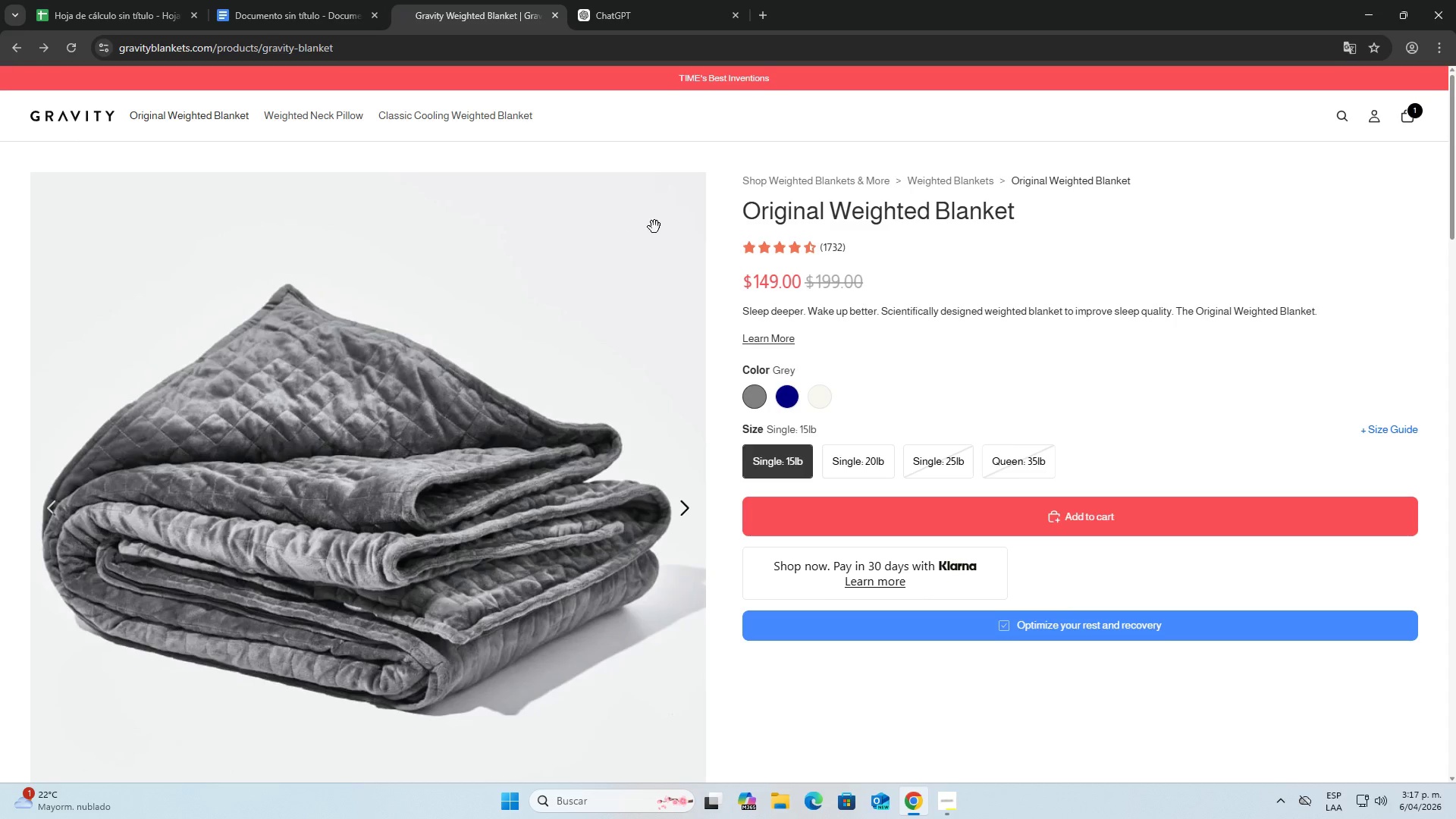 
scroll: coordinate [689, 457], scroll_direction: down, amount: 34.0
 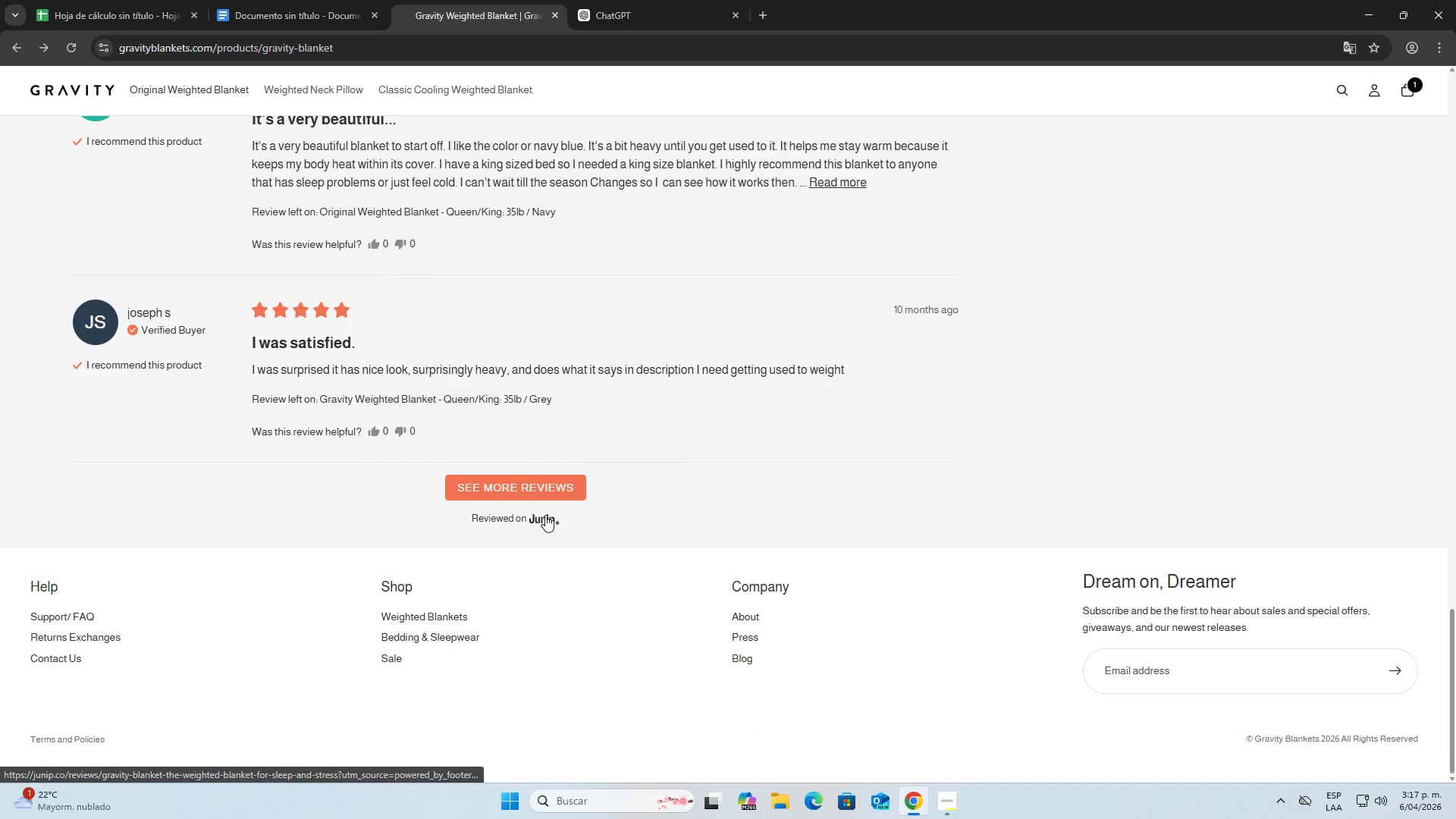 
middle_click([545, 515])
 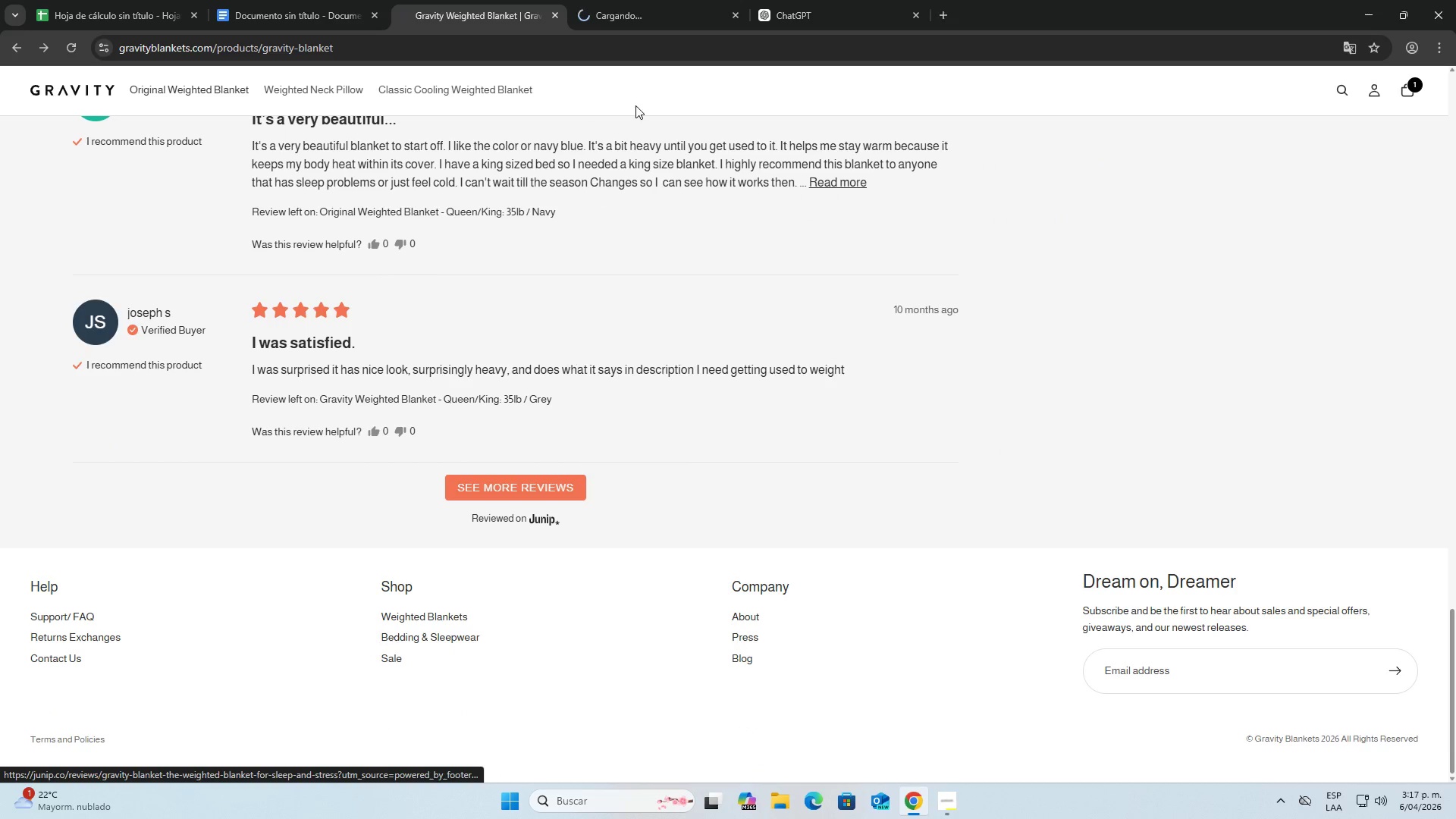 
left_click([667, 0])
 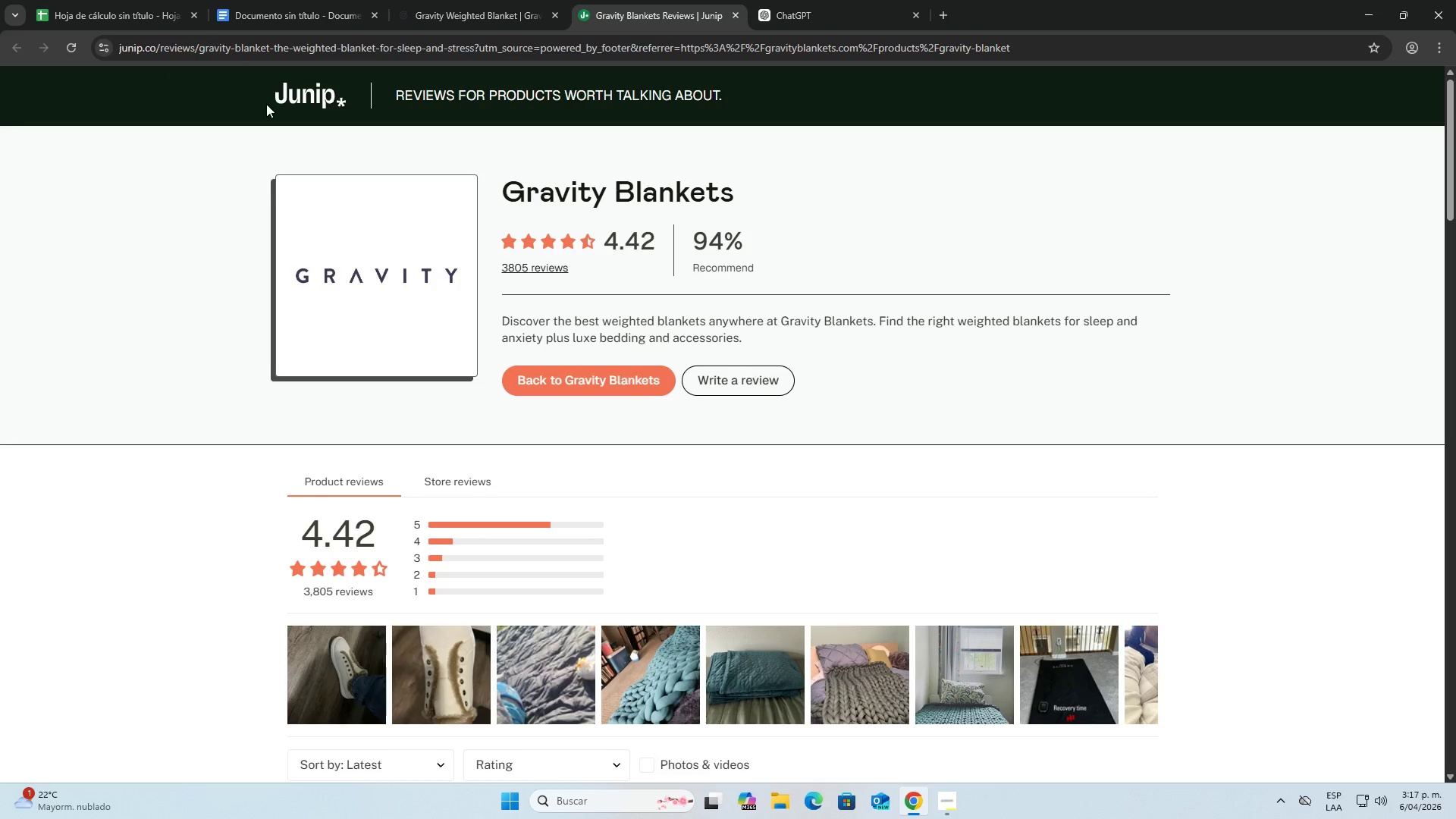 
wait(6.7)
 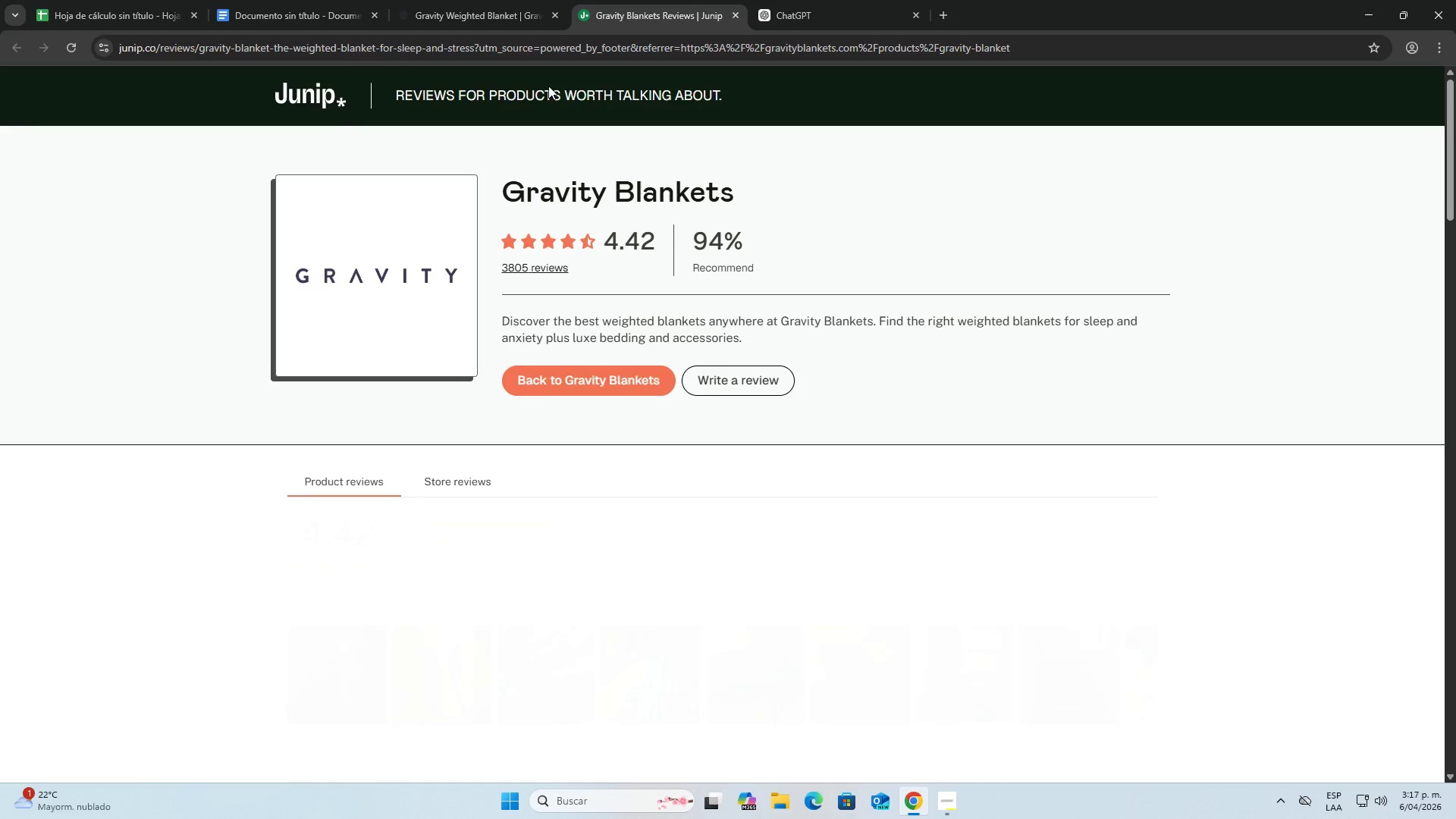 
left_click_drag(start_coordinate=[119, 53], to_coordinate=[141, 56])
 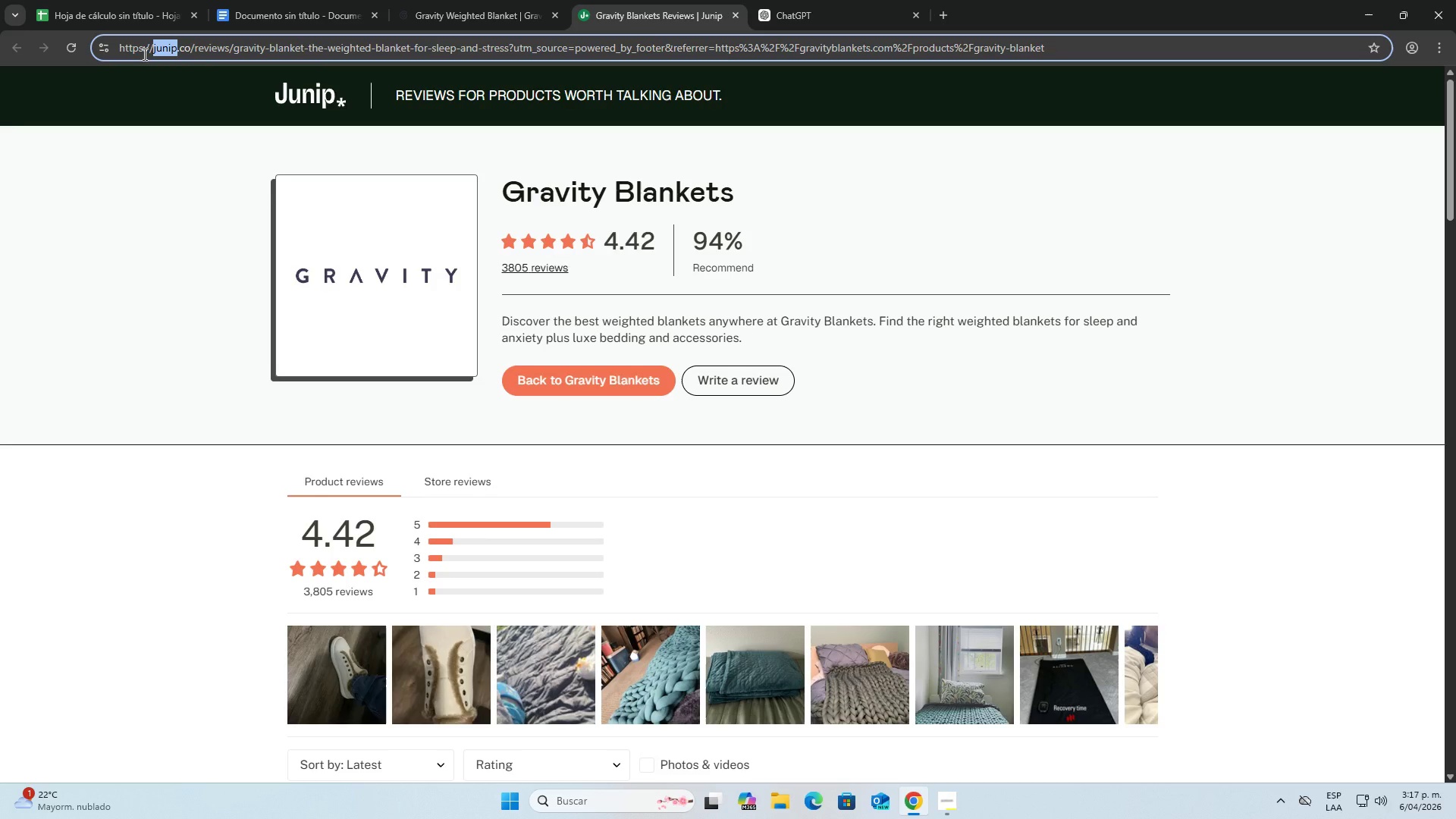 
key(Control+ControlLeft)
 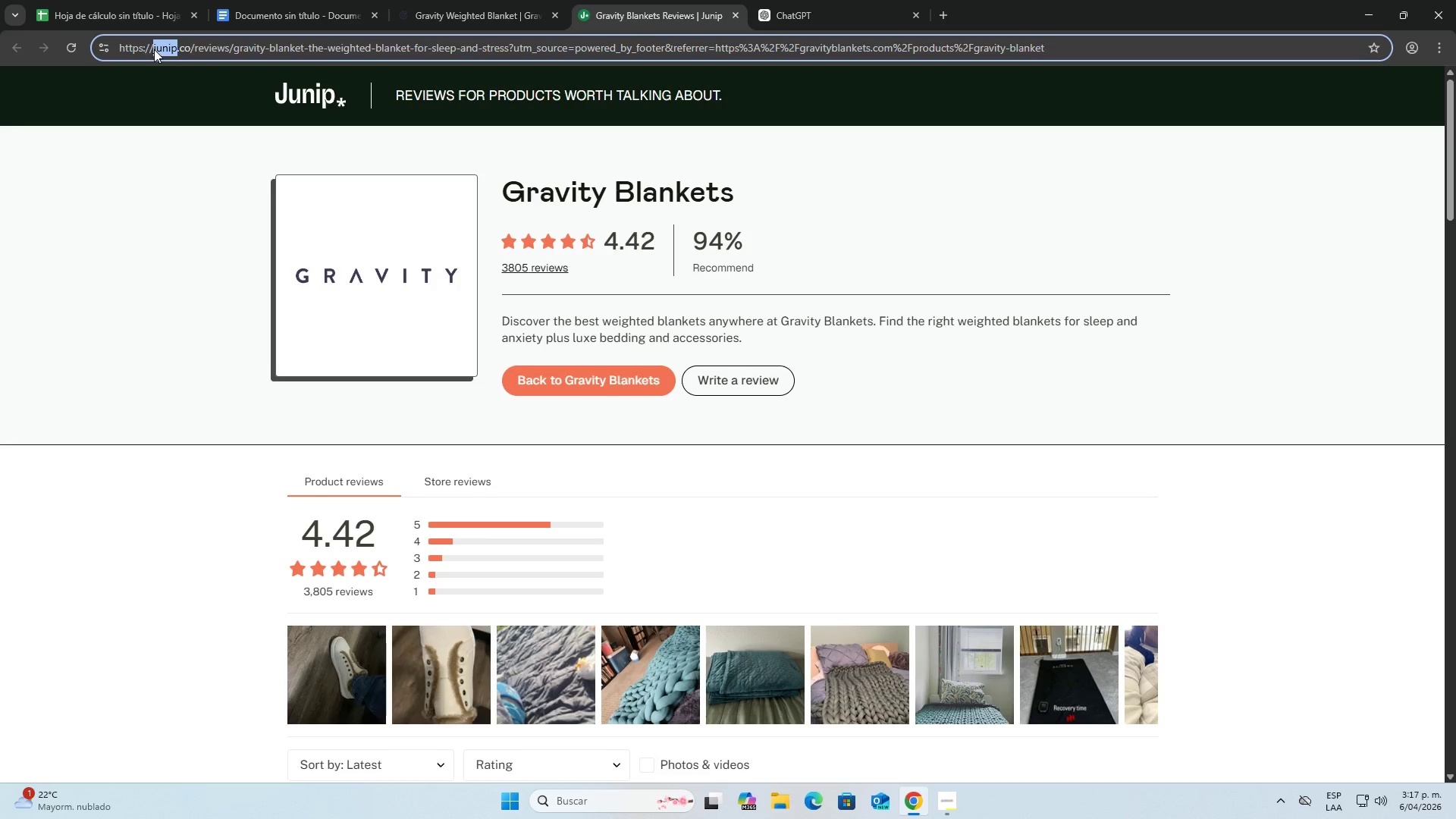 
key(Control+C)
 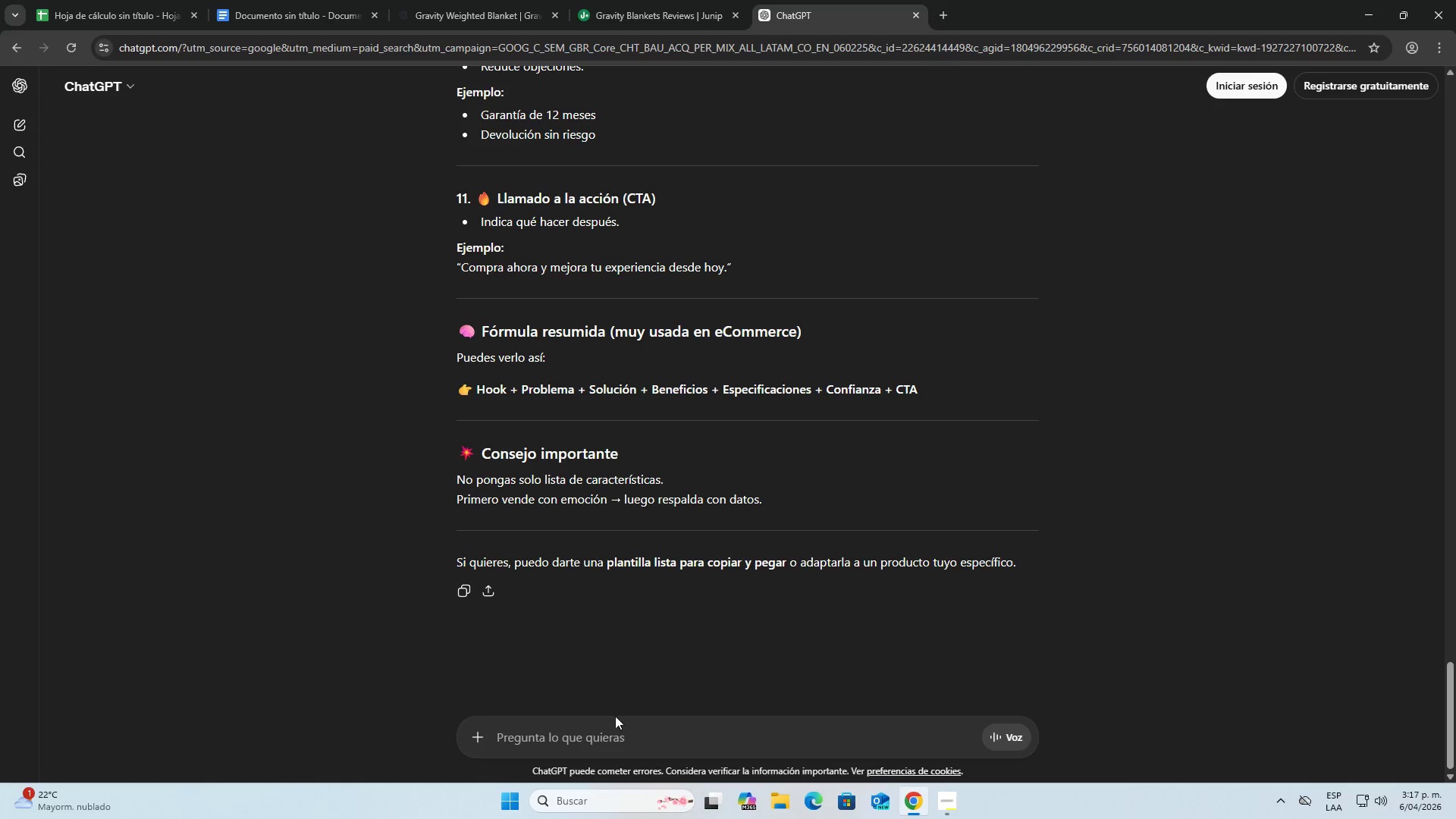 
left_click_drag(start_coordinate=[613, 724], to_coordinate=[620, 724])
 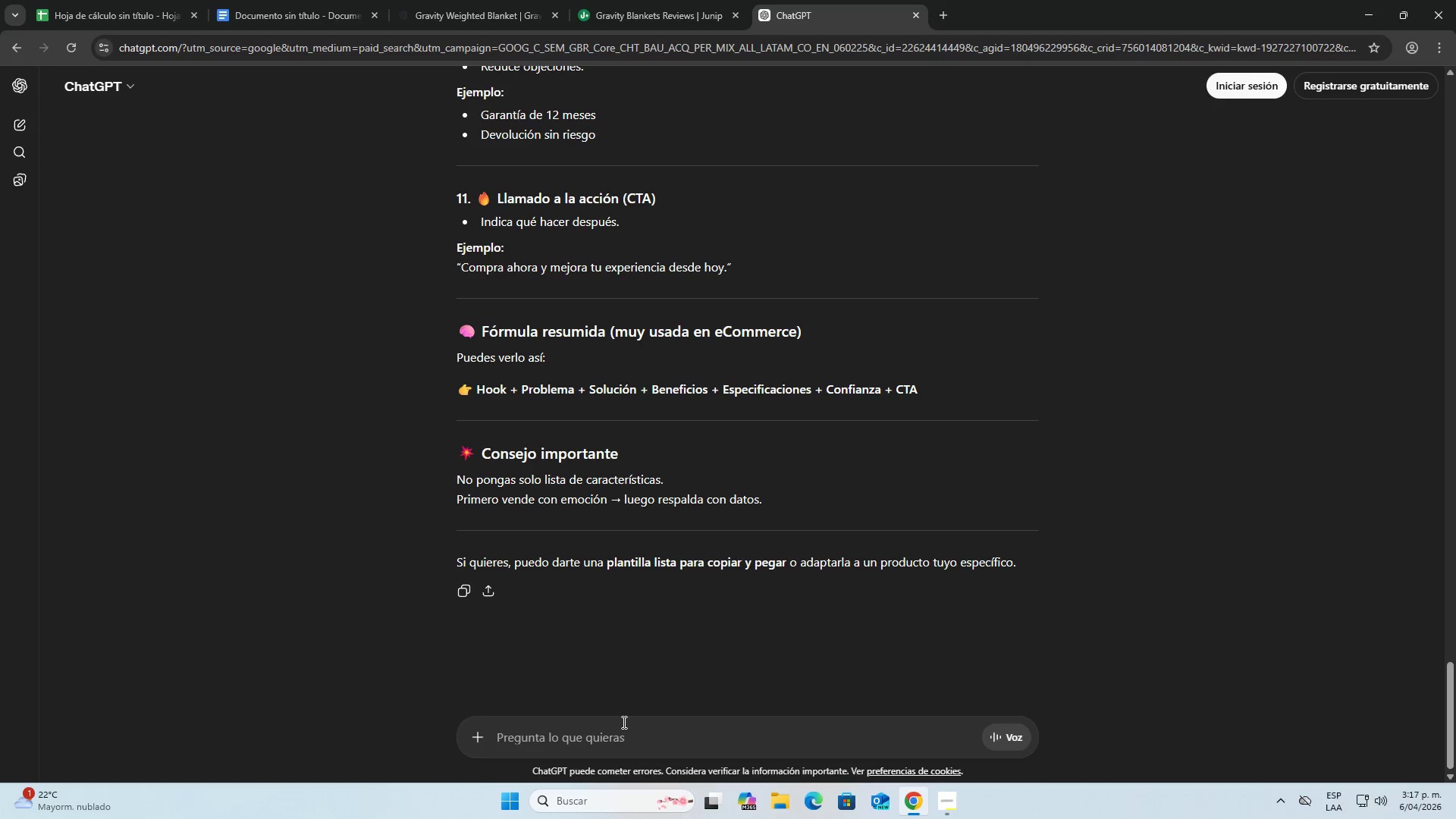 
type(podrias validarme si esta pagina de rese`as es ve)
key(Backspace)
key(Backspace)
type(veridica{ )
 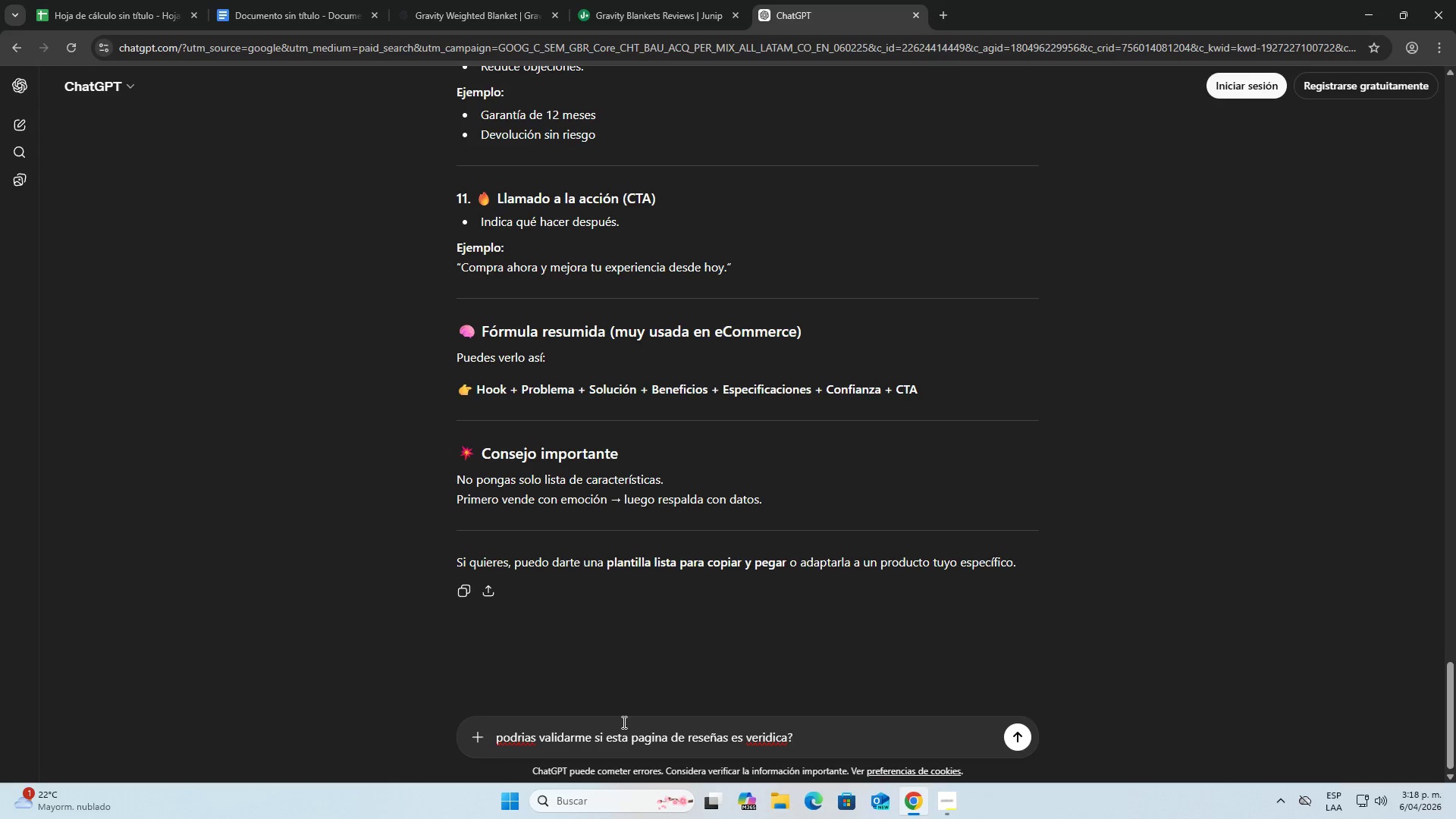 
key(Control+V)
 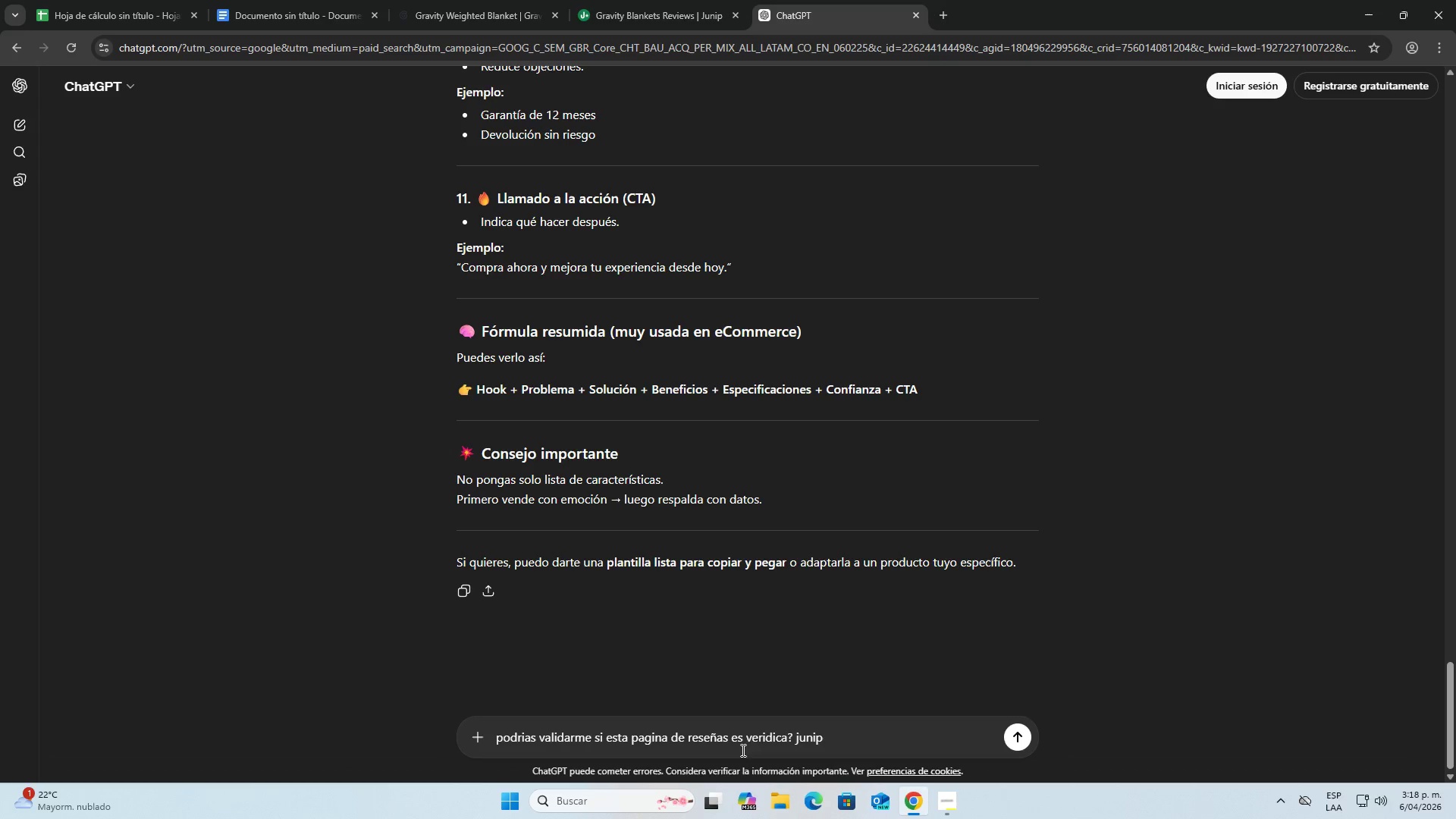 
right_click([765, 739])
 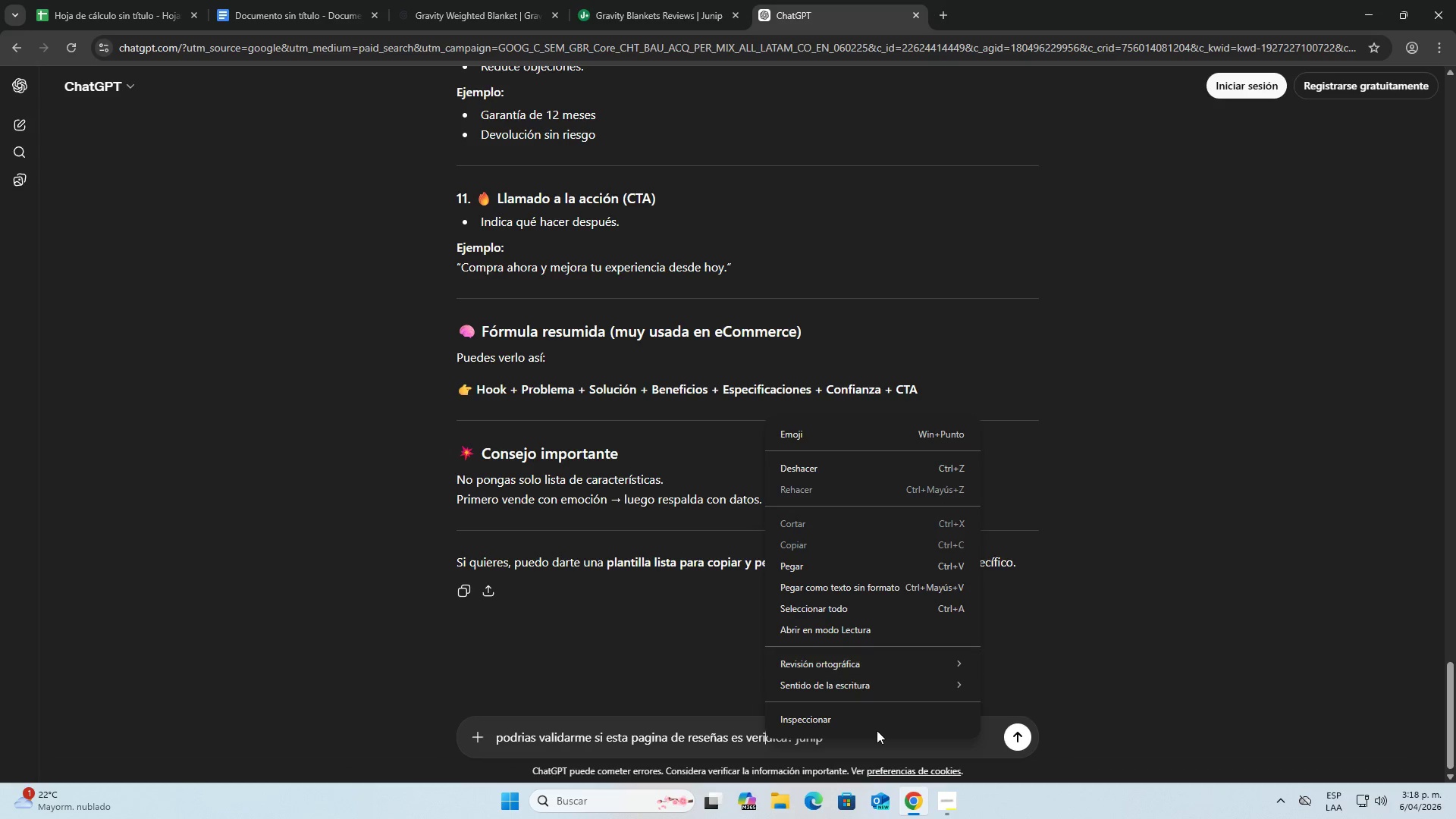 
left_click([870, 743])
 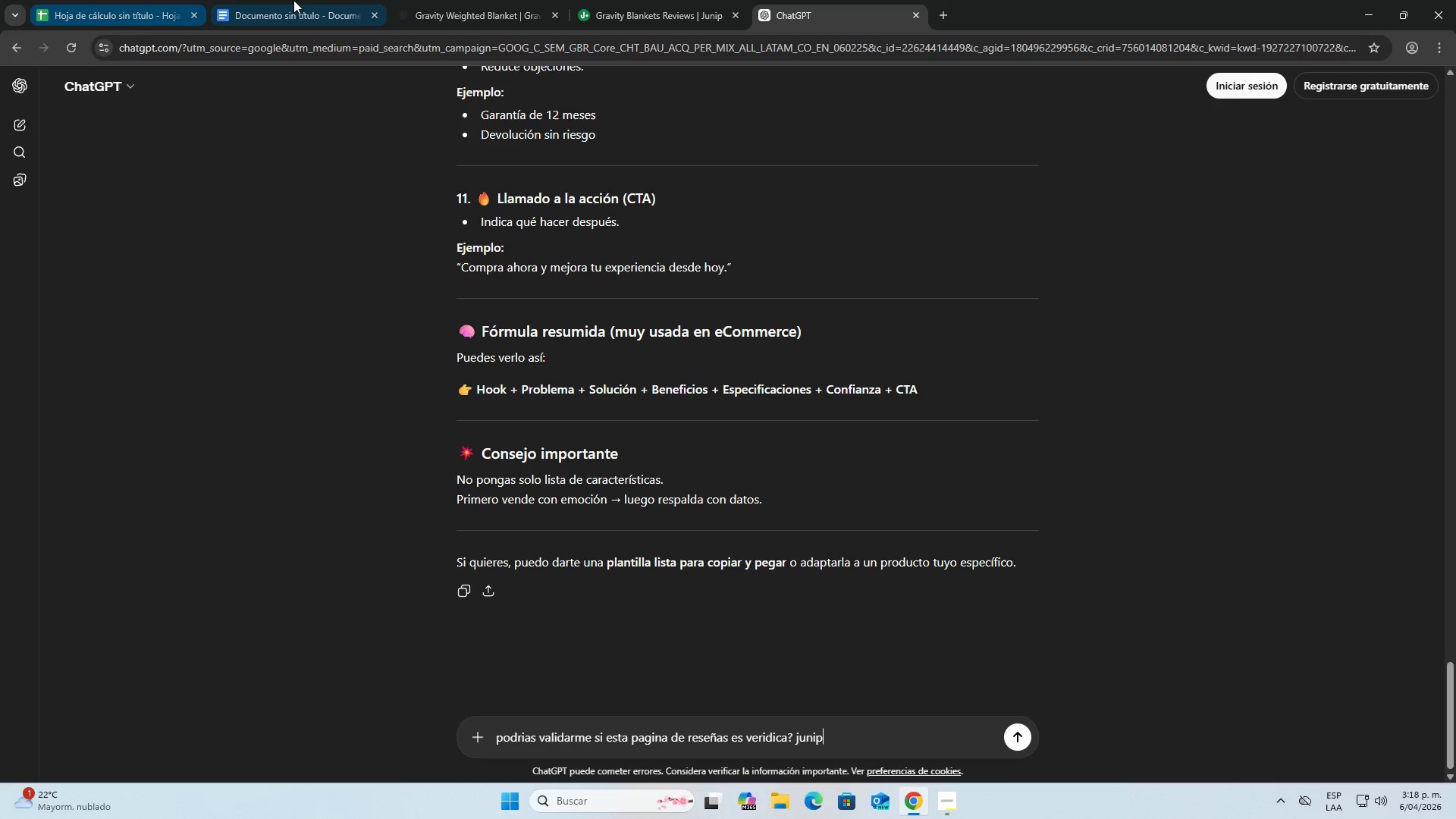 
left_click([642, 2])
 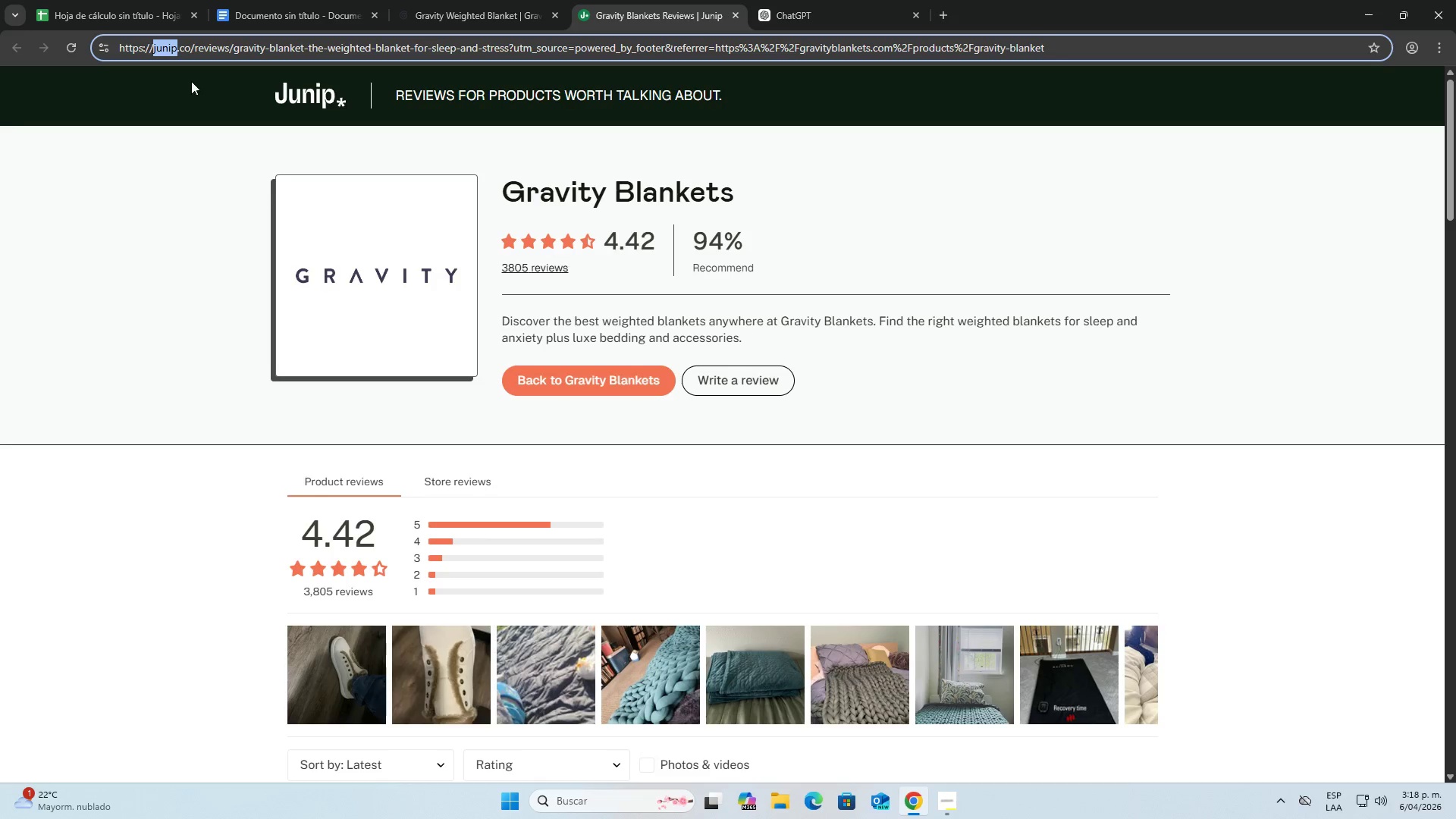 
left_click([208, 179])
 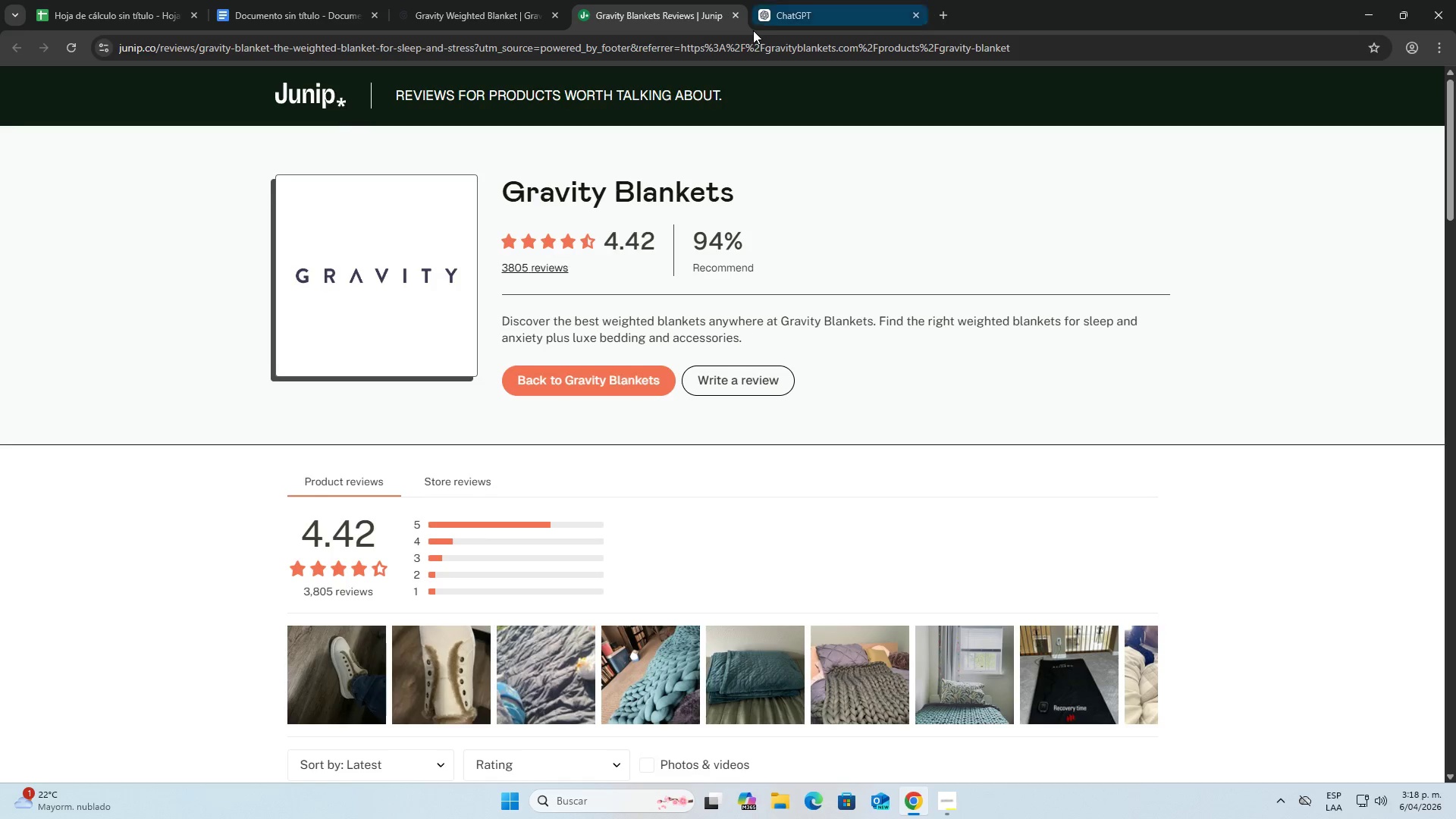 
wait(5.64)
 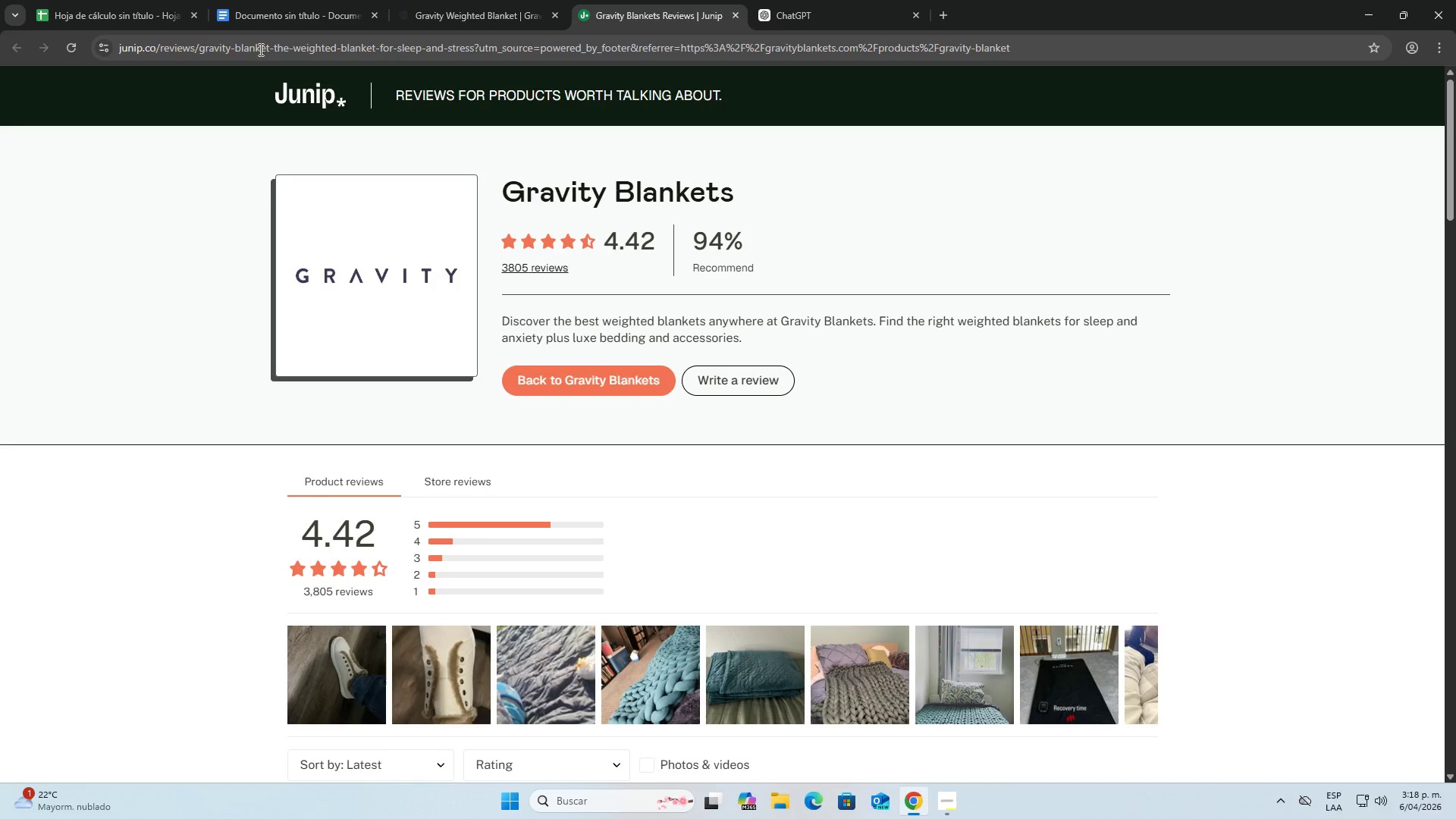 
left_click([822, 0])
 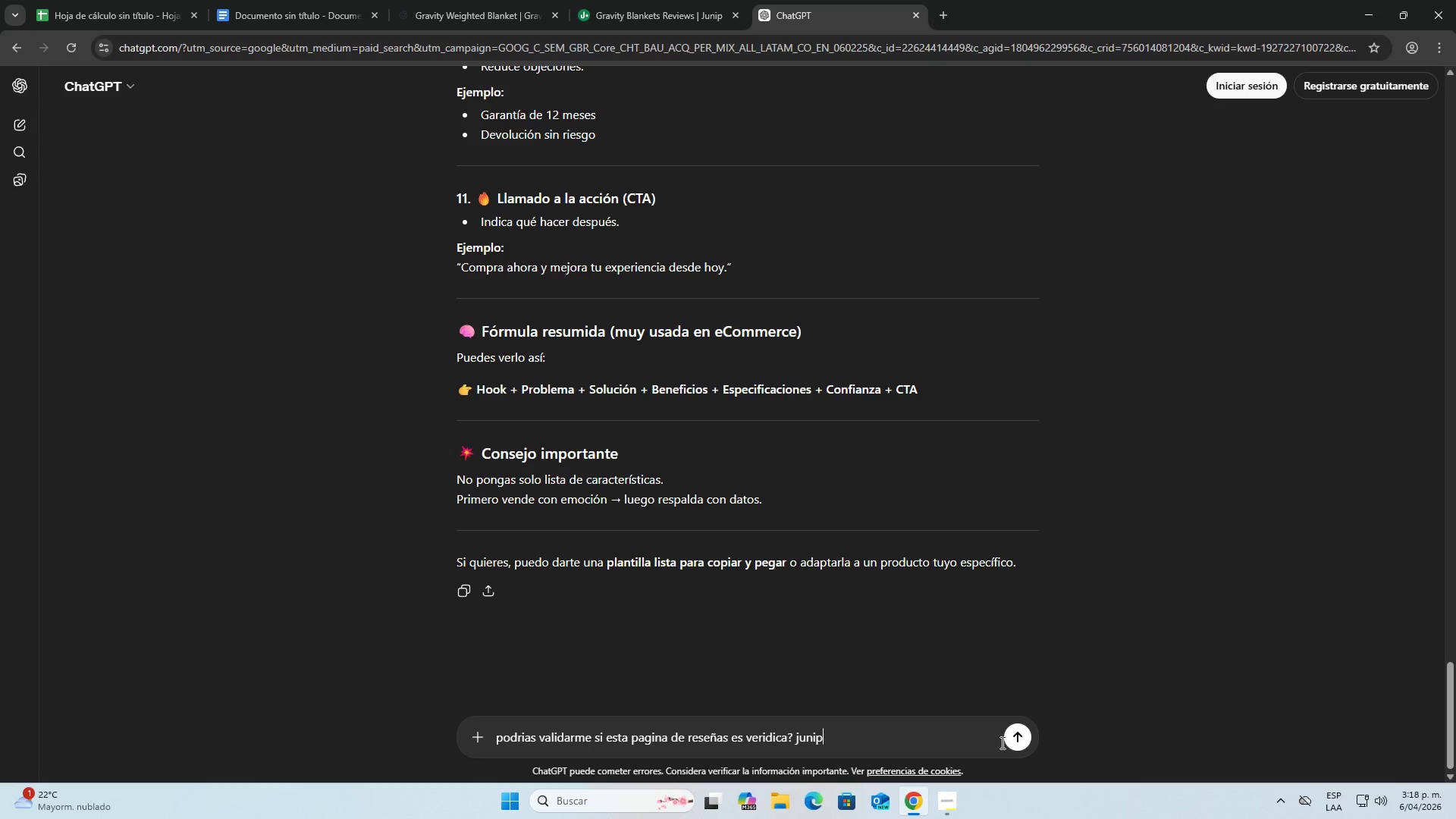 
type( puedes . puedes buscar en foros de internet{)
 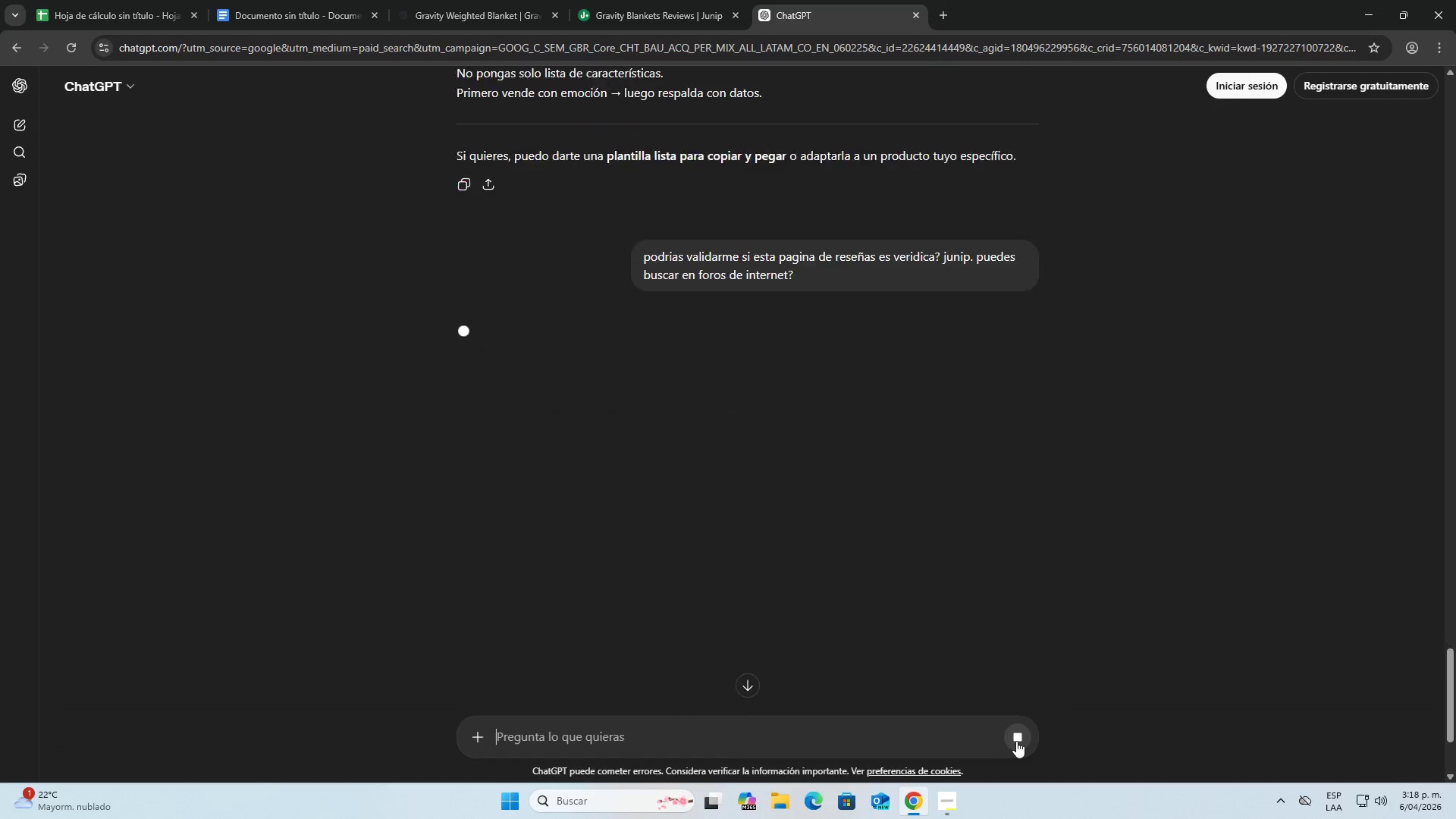 
hold_key(key=Backspace, duration=0.73)
 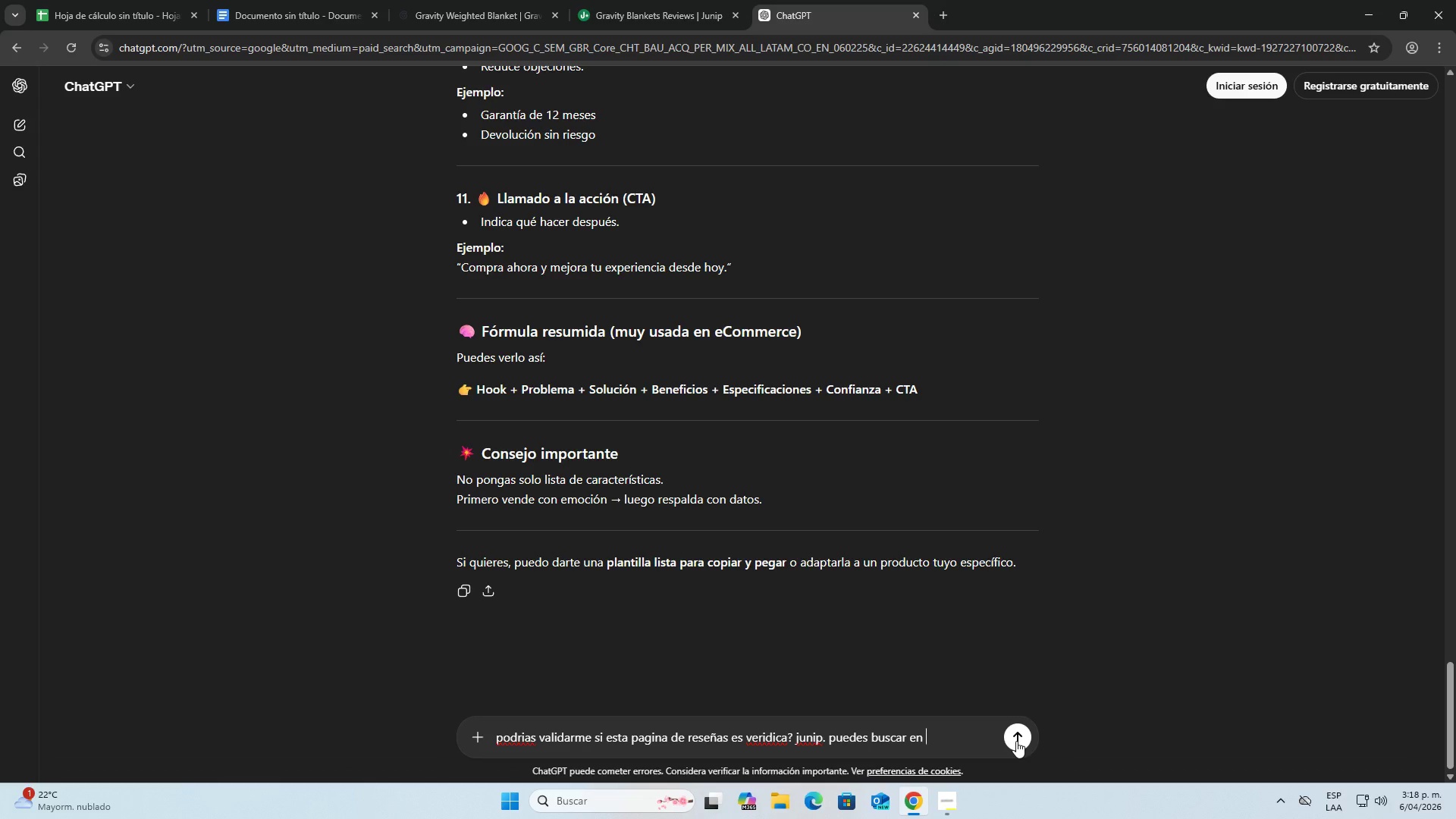 
key(Enter)
 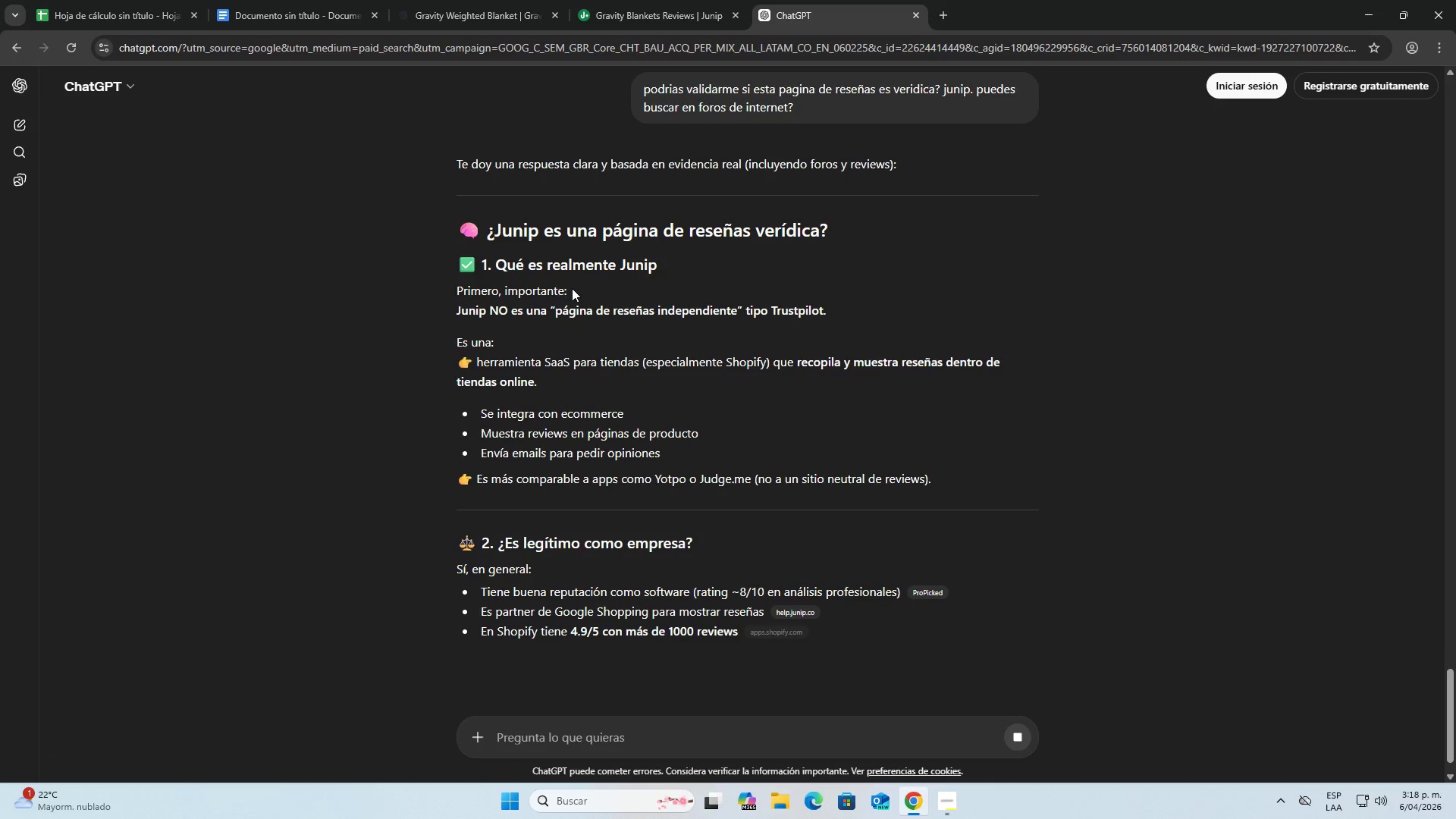 
wait(12.12)
 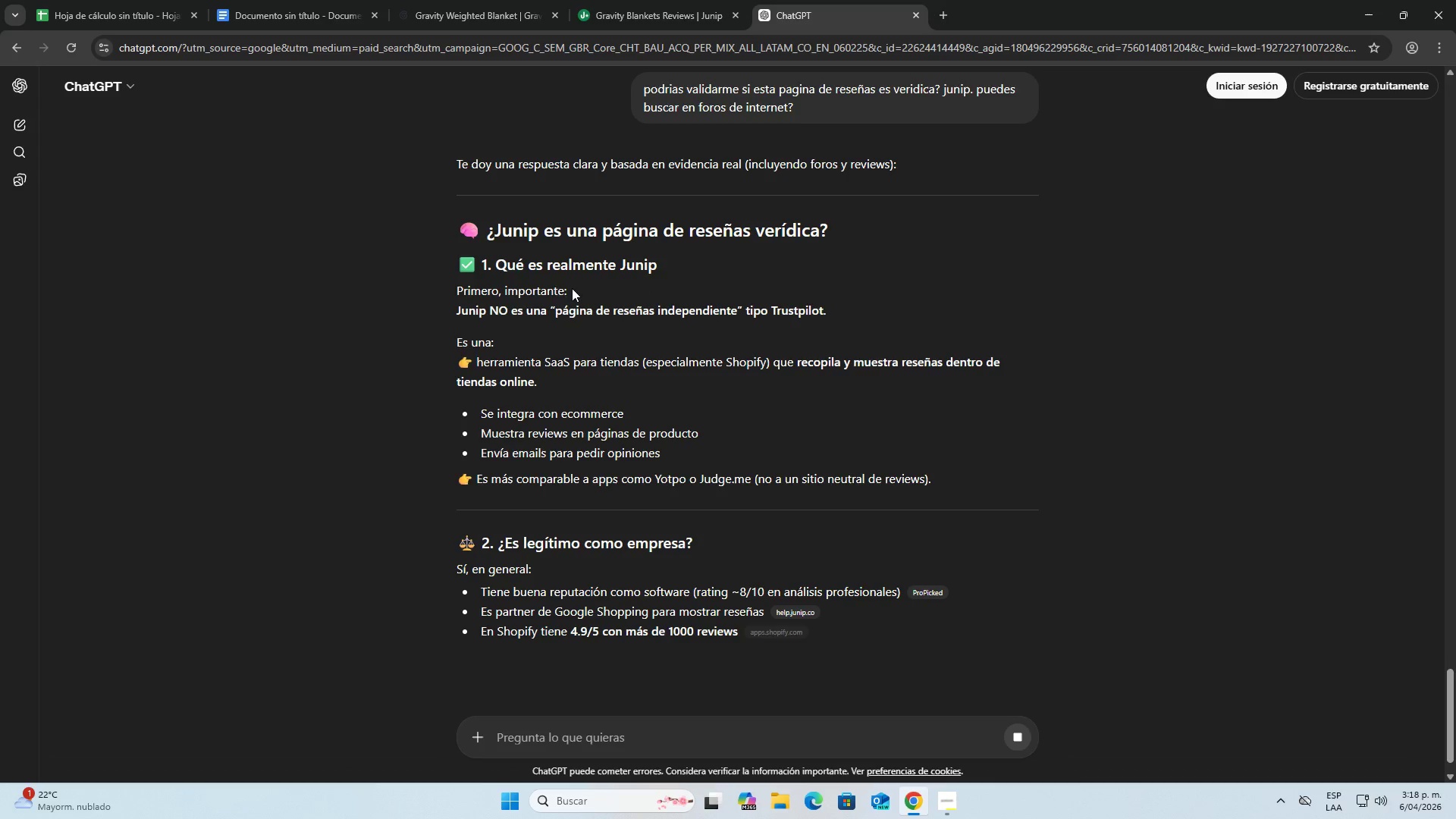 
scroll: coordinate [1161, 438], scroll_direction: down, amount: 2.0
 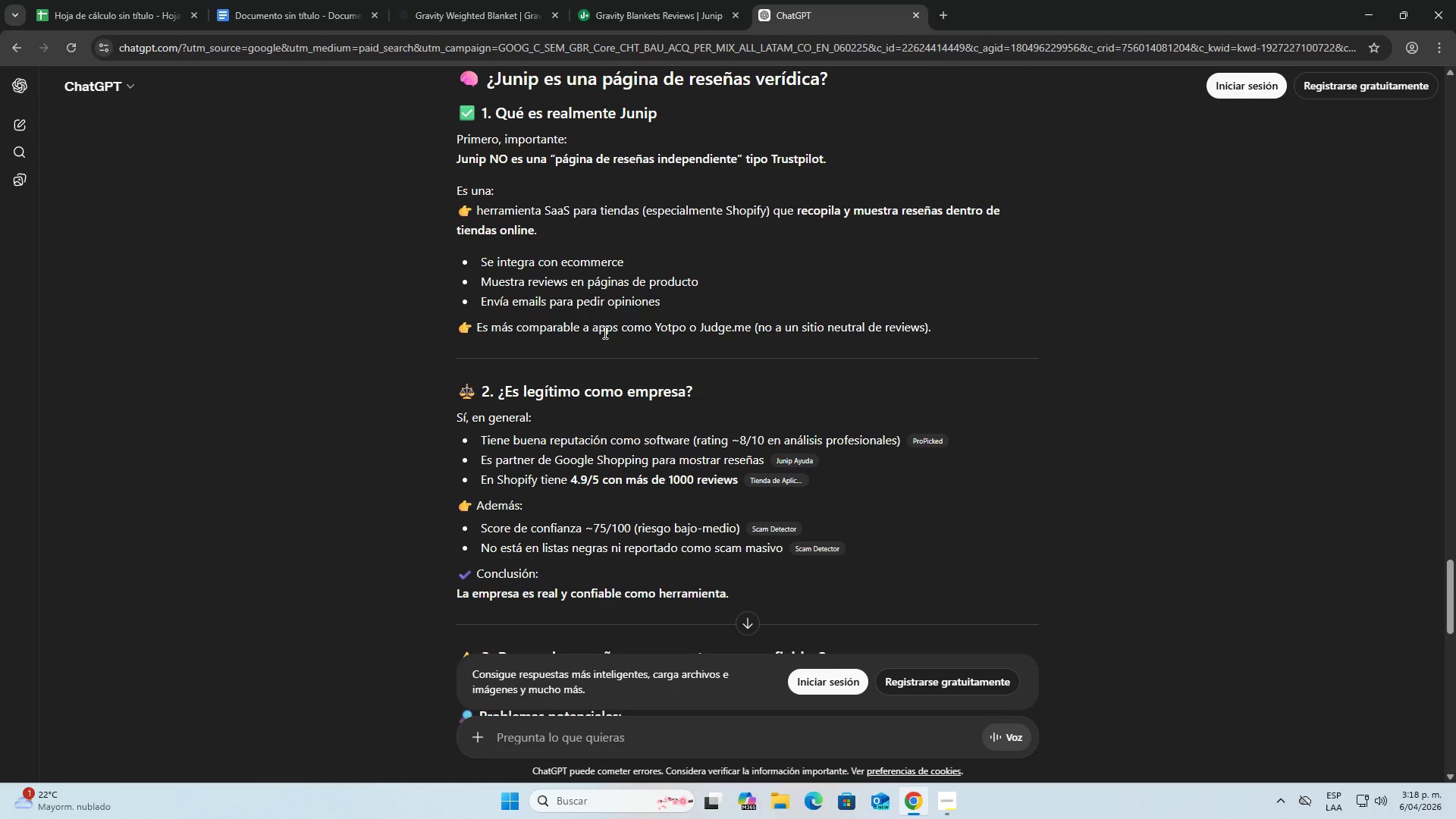 
wait(7.16)
 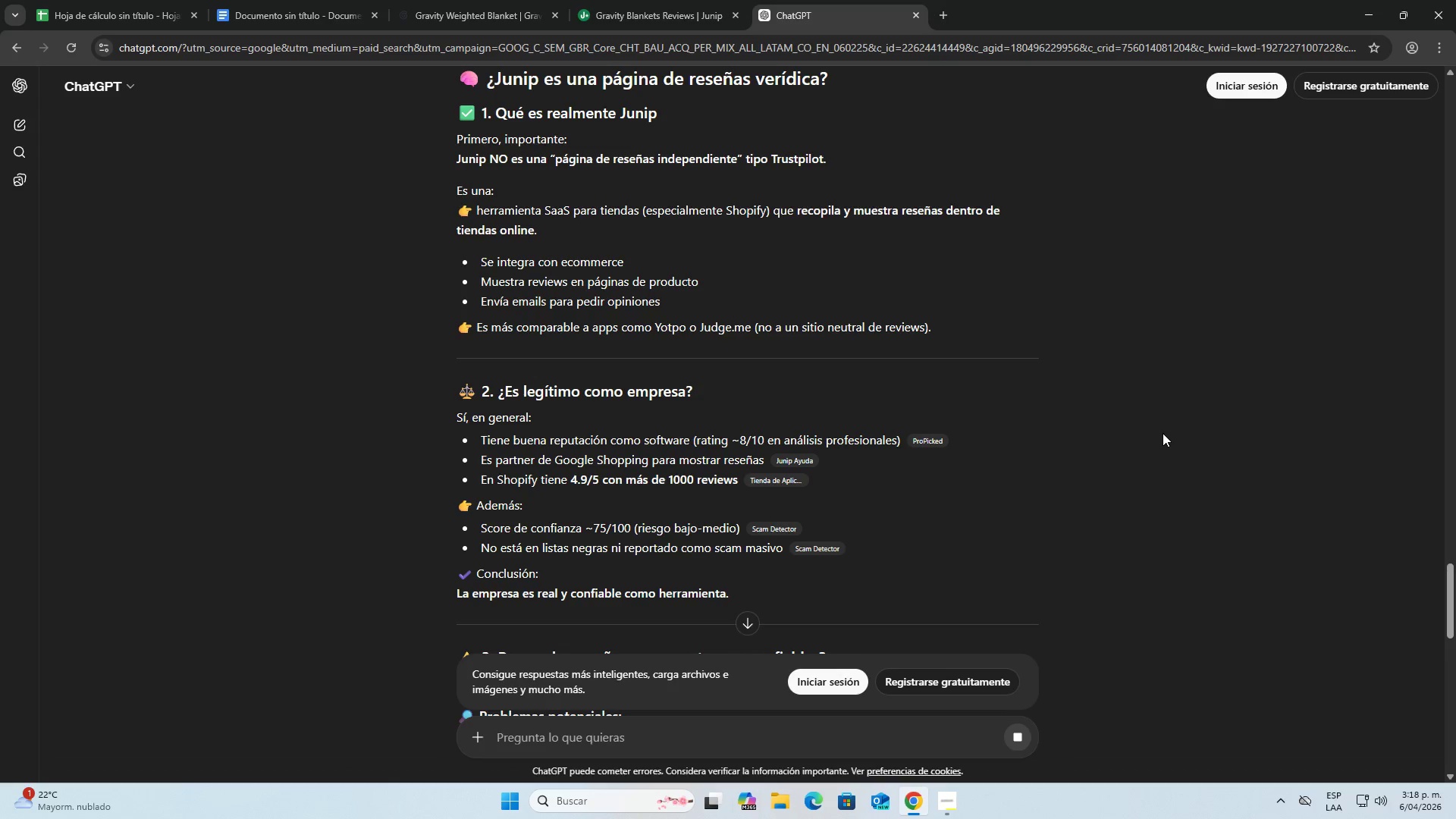 
scroll: coordinate [1020, 344], scroll_direction: down, amount: 2.0
 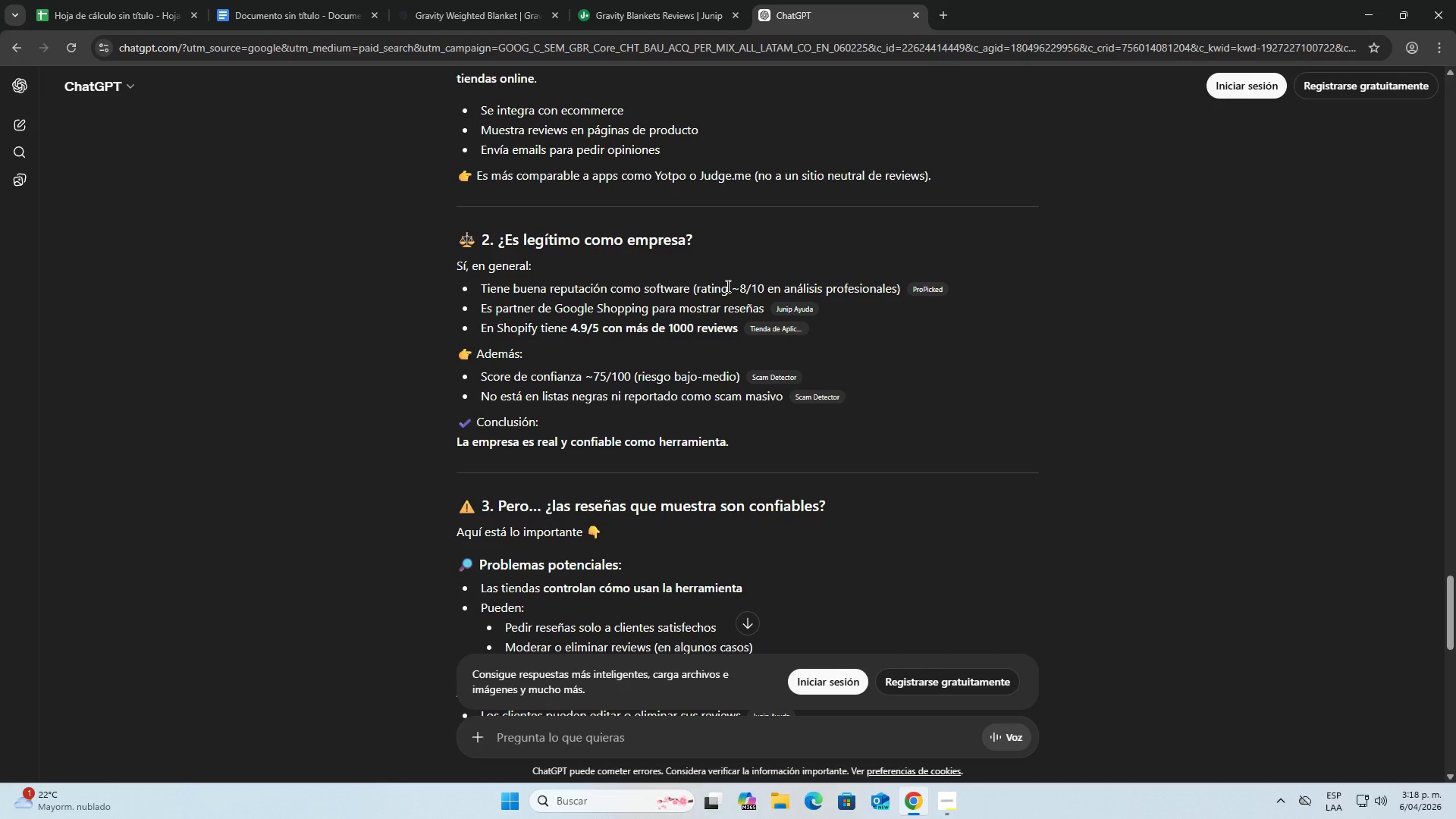 
wait(6.03)
 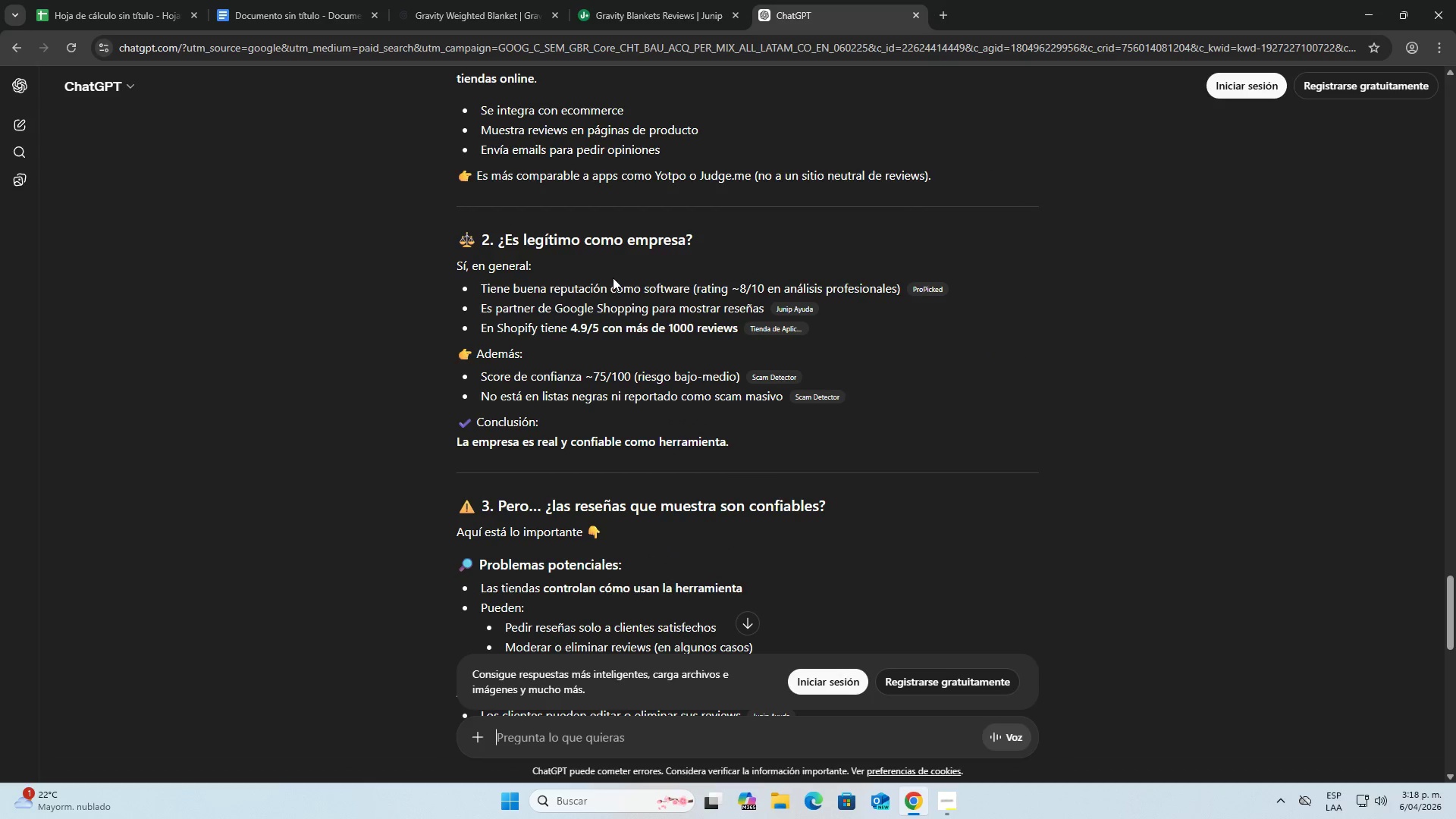 
left_click_drag(start_coordinate=[595, 378], to_coordinate=[613, 378])
 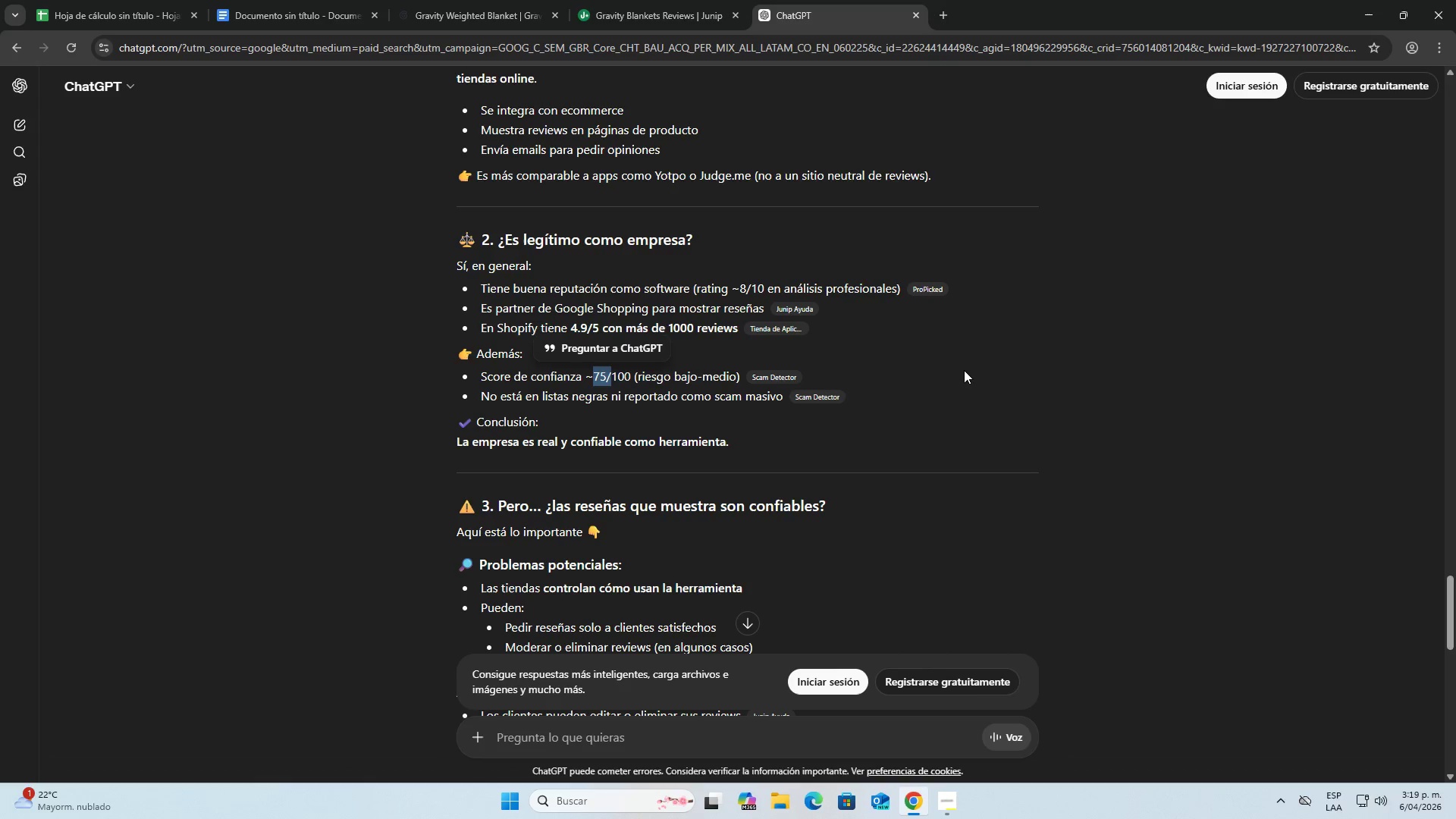 
left_click([966, 368])
 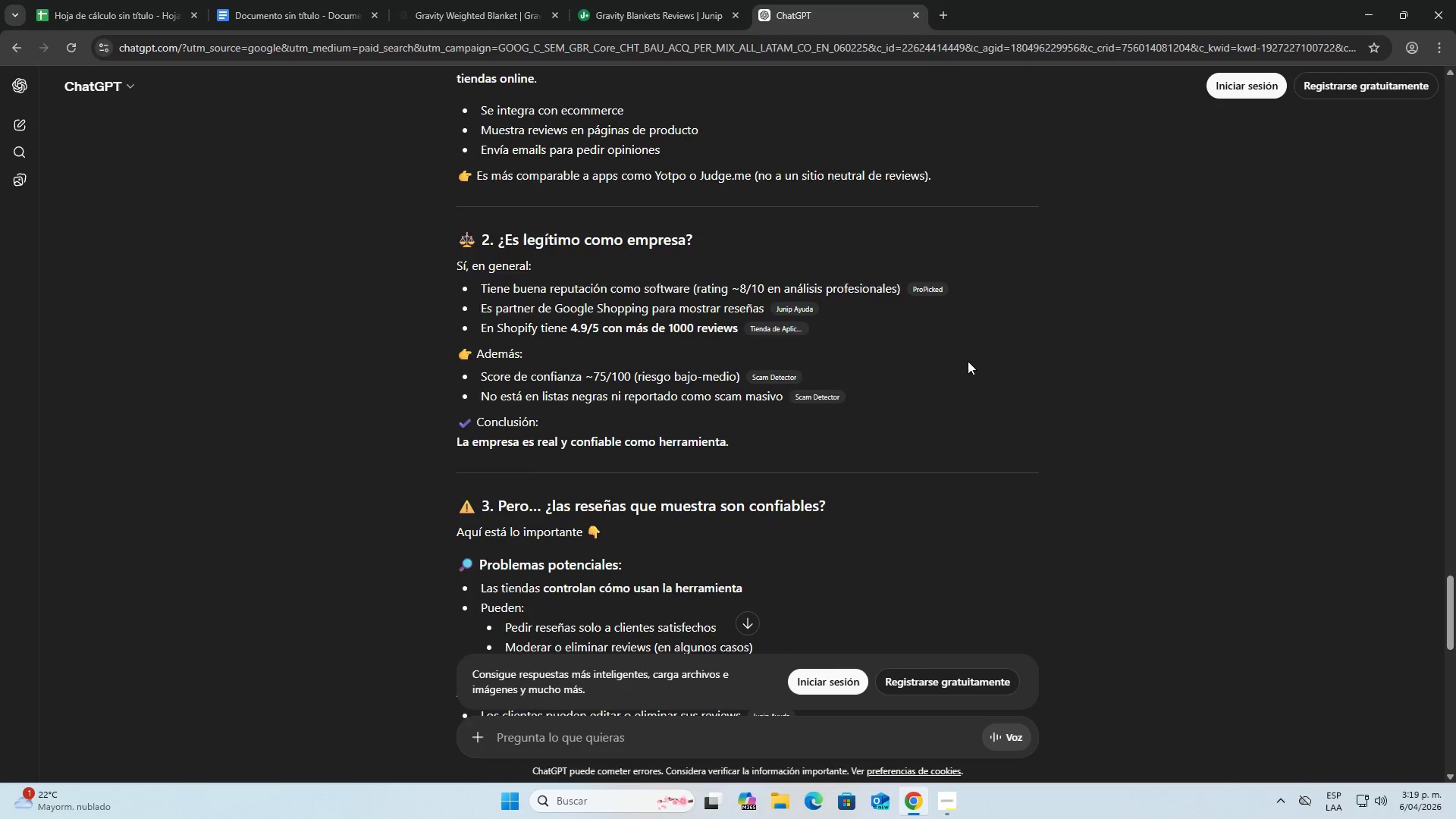 
scroll: coordinate [952, 357], scroll_direction: down, amount: 3.0
 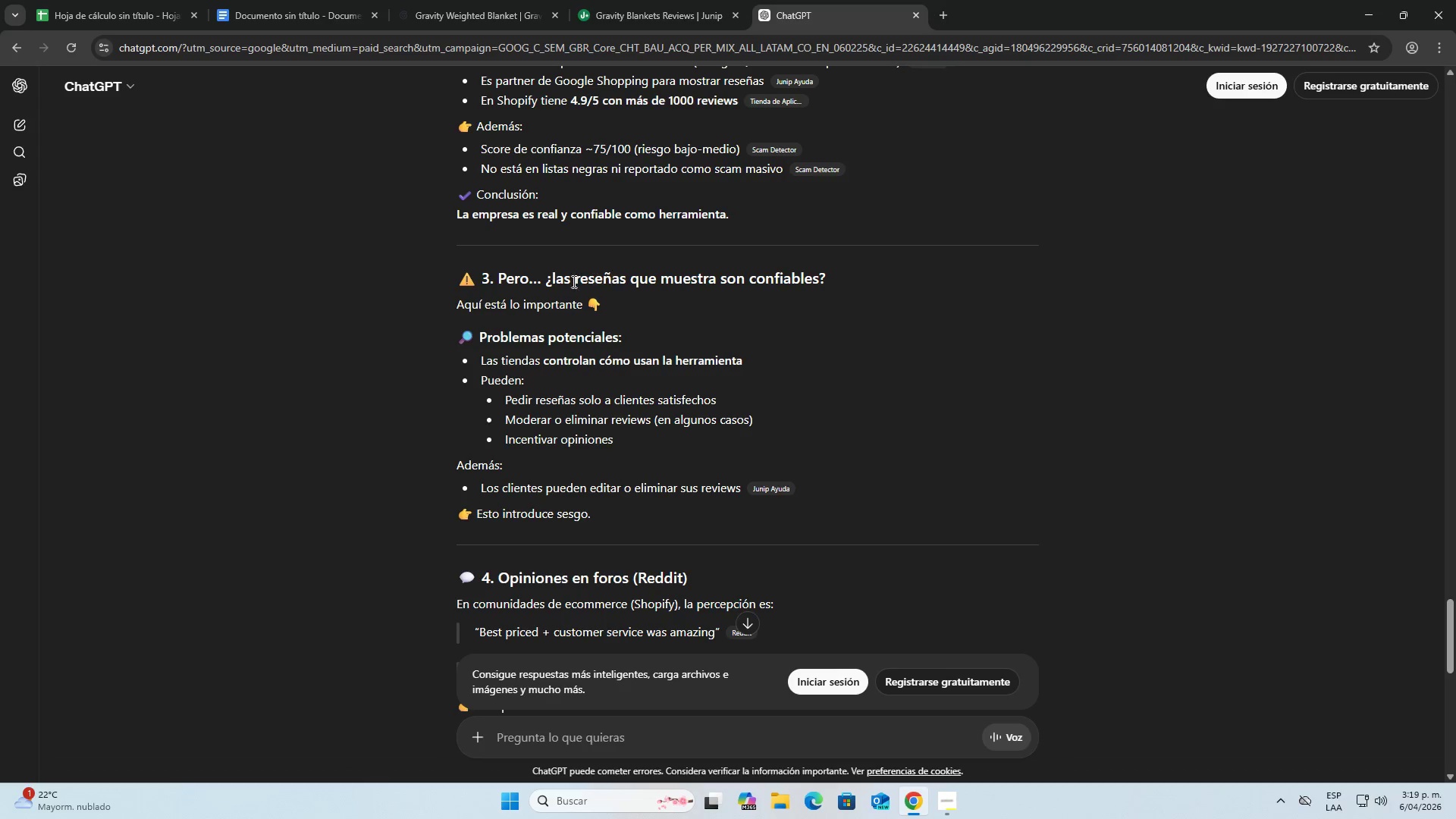 
left_click_drag(start_coordinate=[553, 284], to_coordinate=[826, 285])
 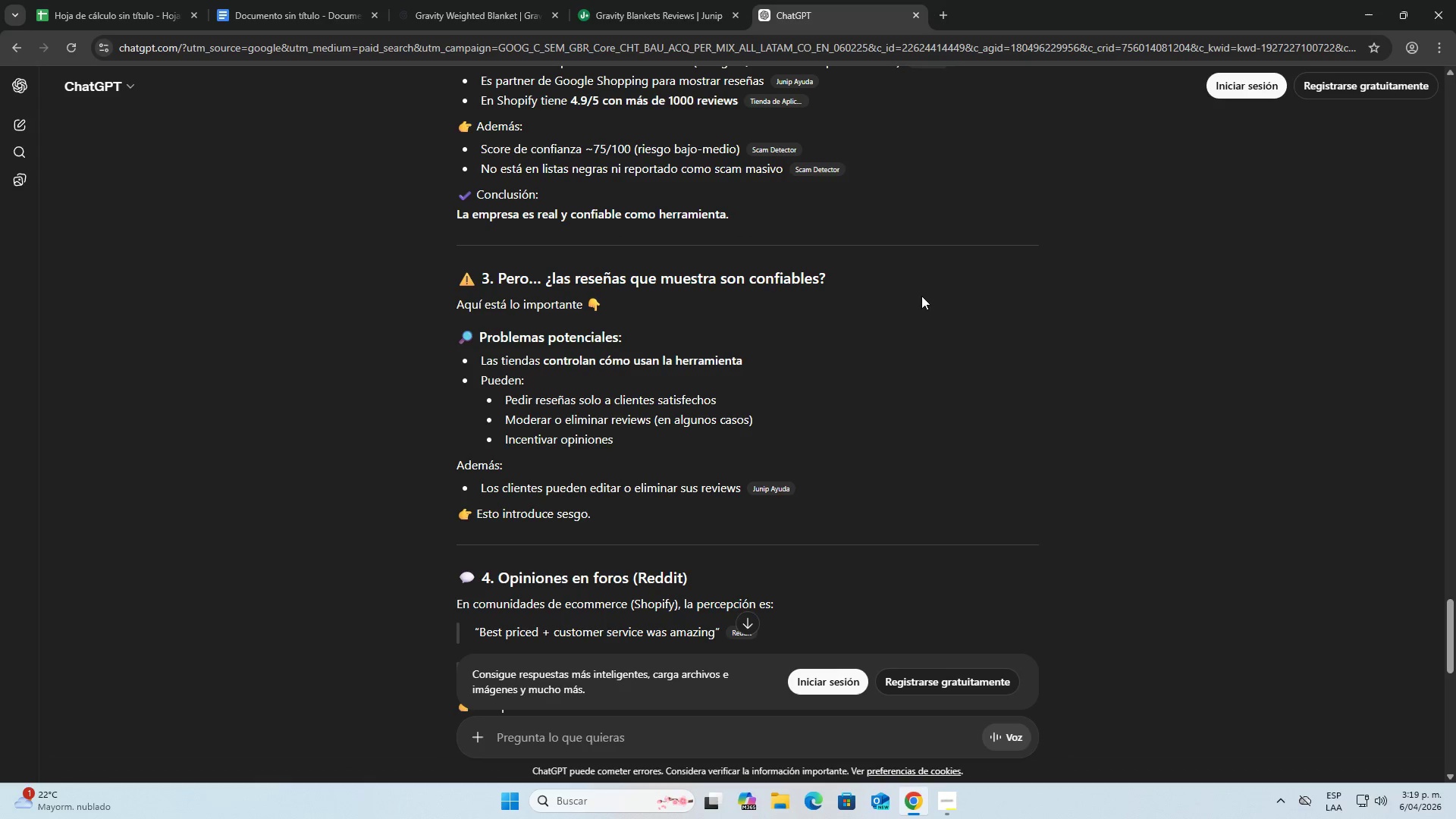 
scroll: coordinate [740, 316], scroll_direction: down, amount: 2.0
 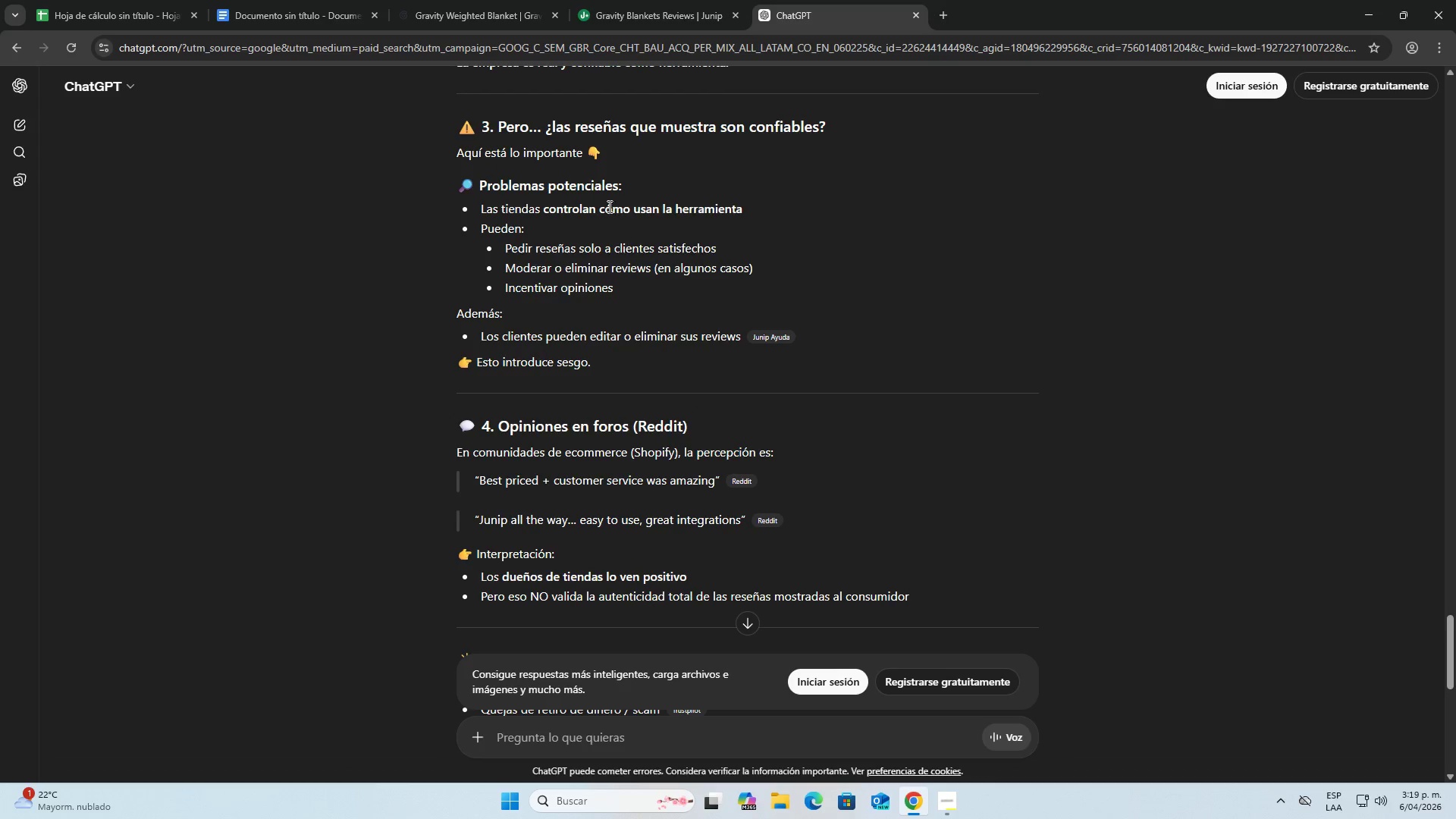 
scroll: coordinate [592, 194], scroll_direction: up, amount: 1.0
 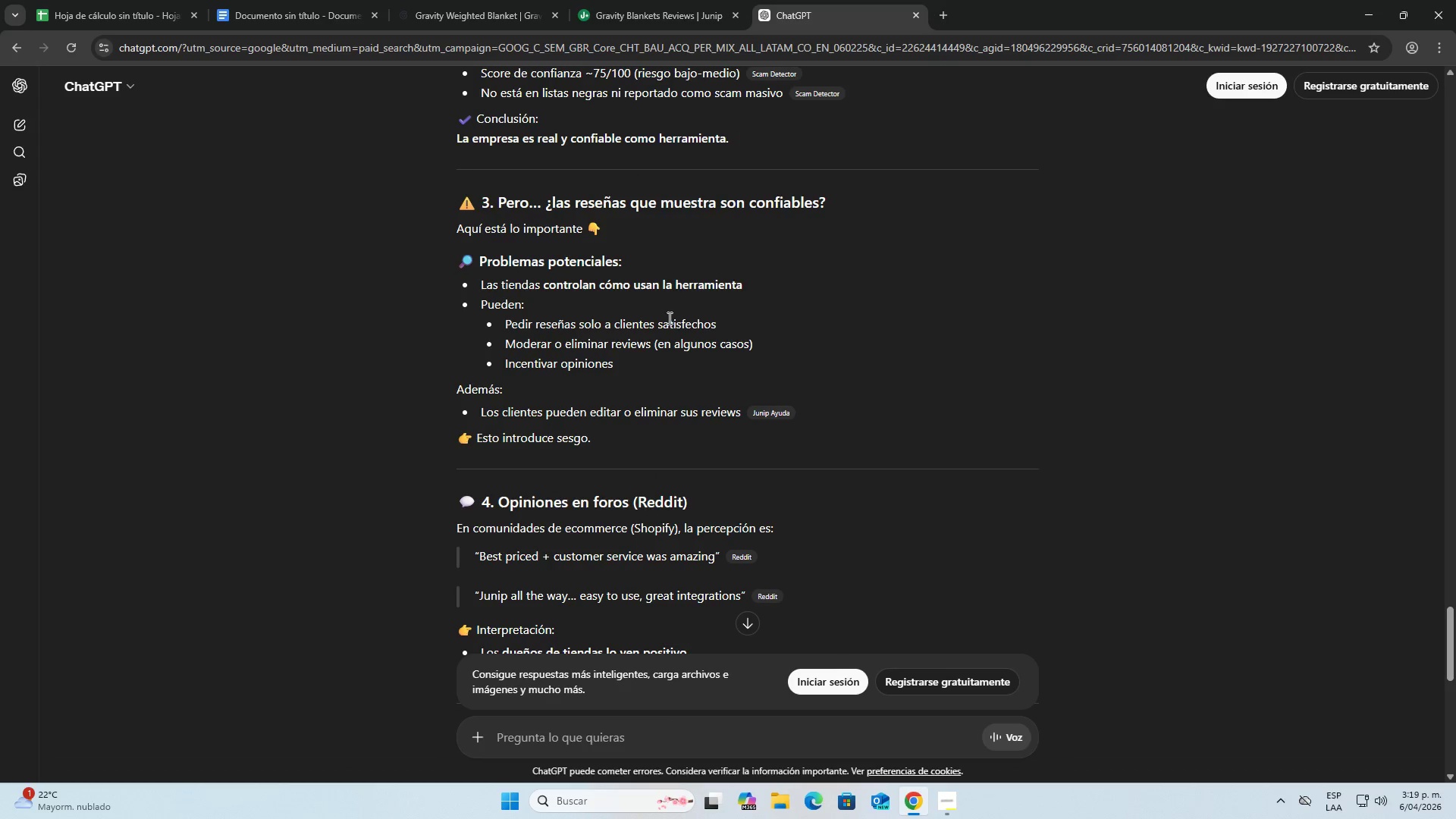 
wait(5.33)
 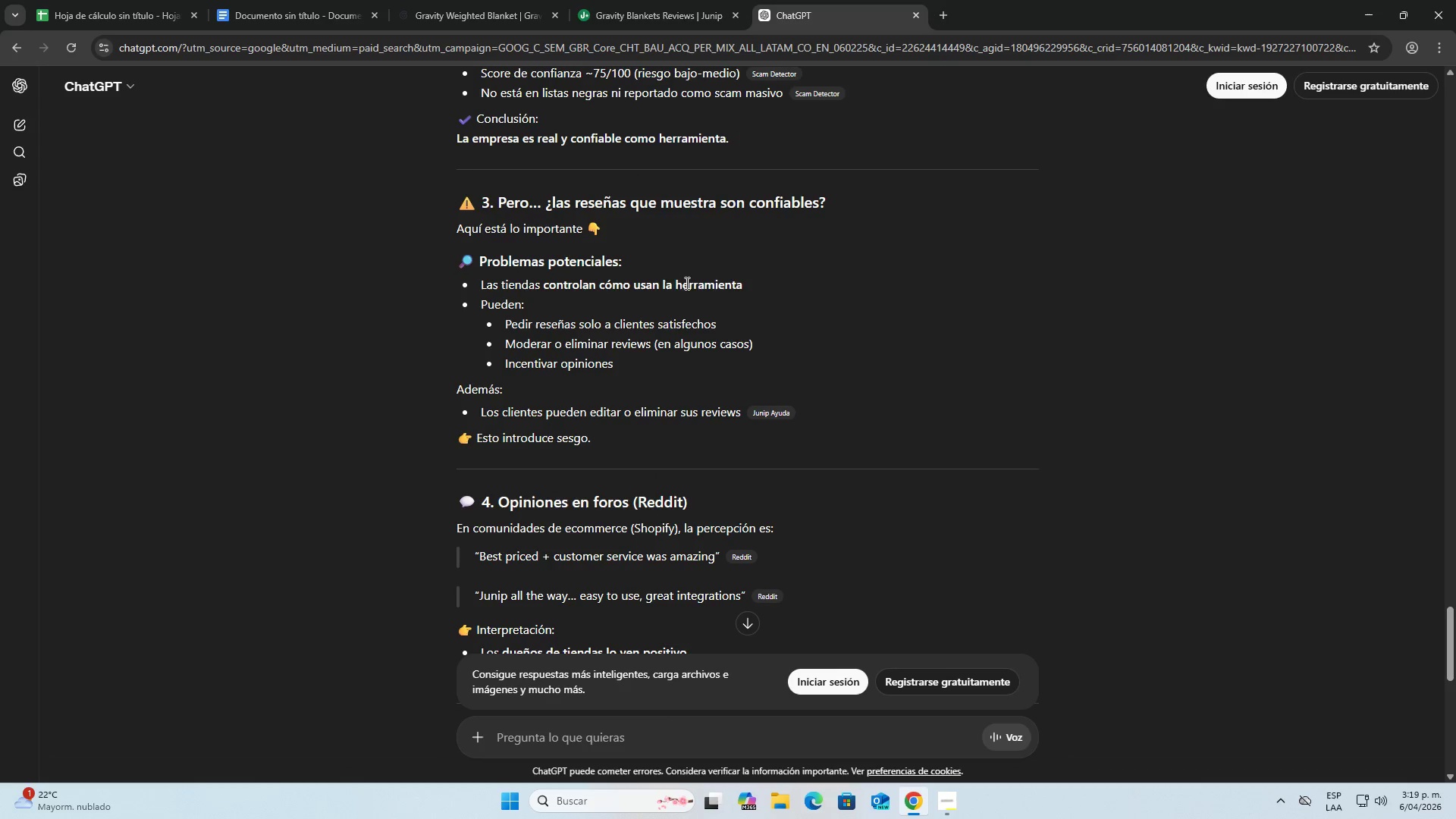 
left_click([568, 347])
 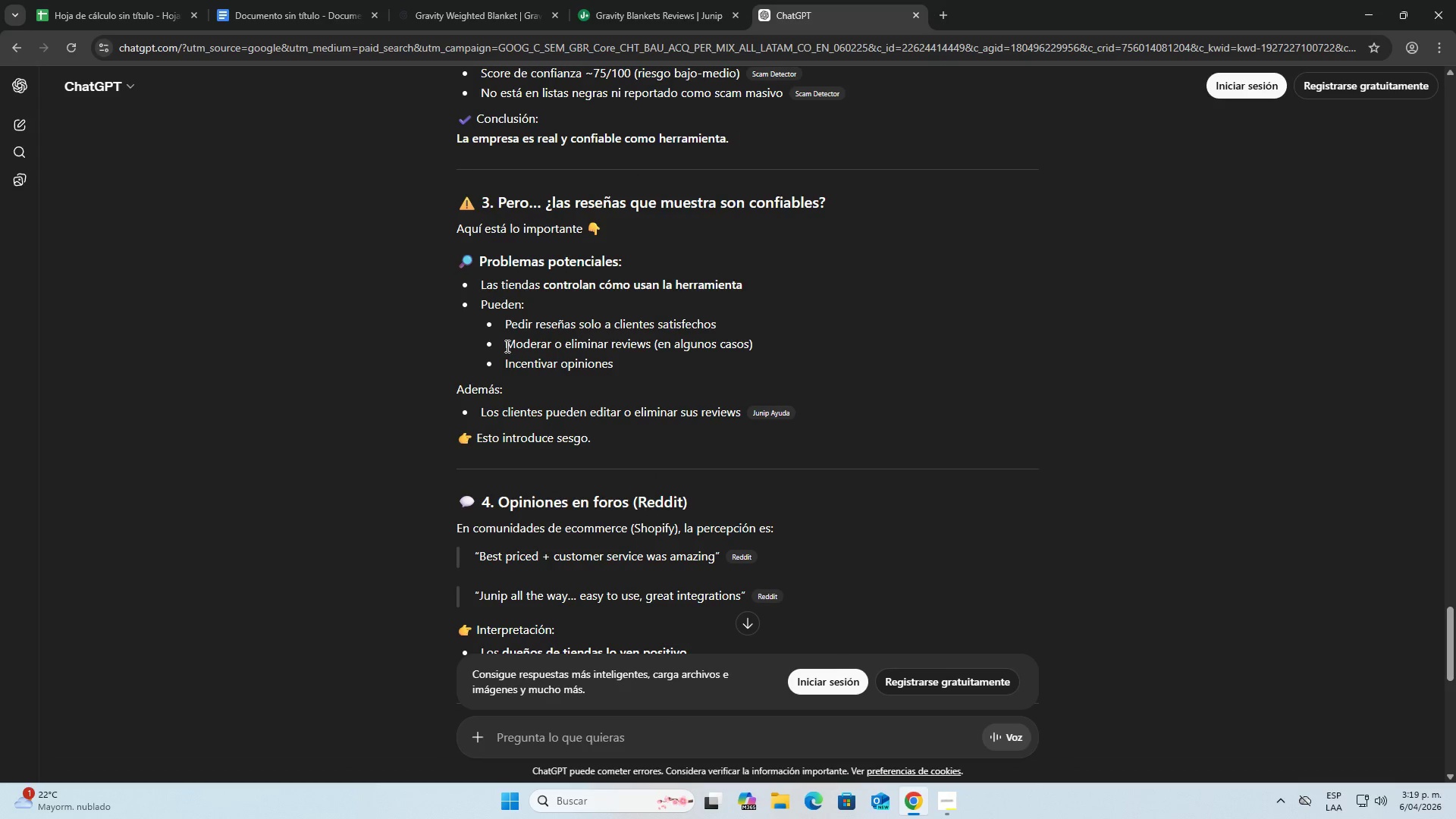 
left_click_drag(start_coordinate=[506, 346], to_coordinate=[651, 345])
 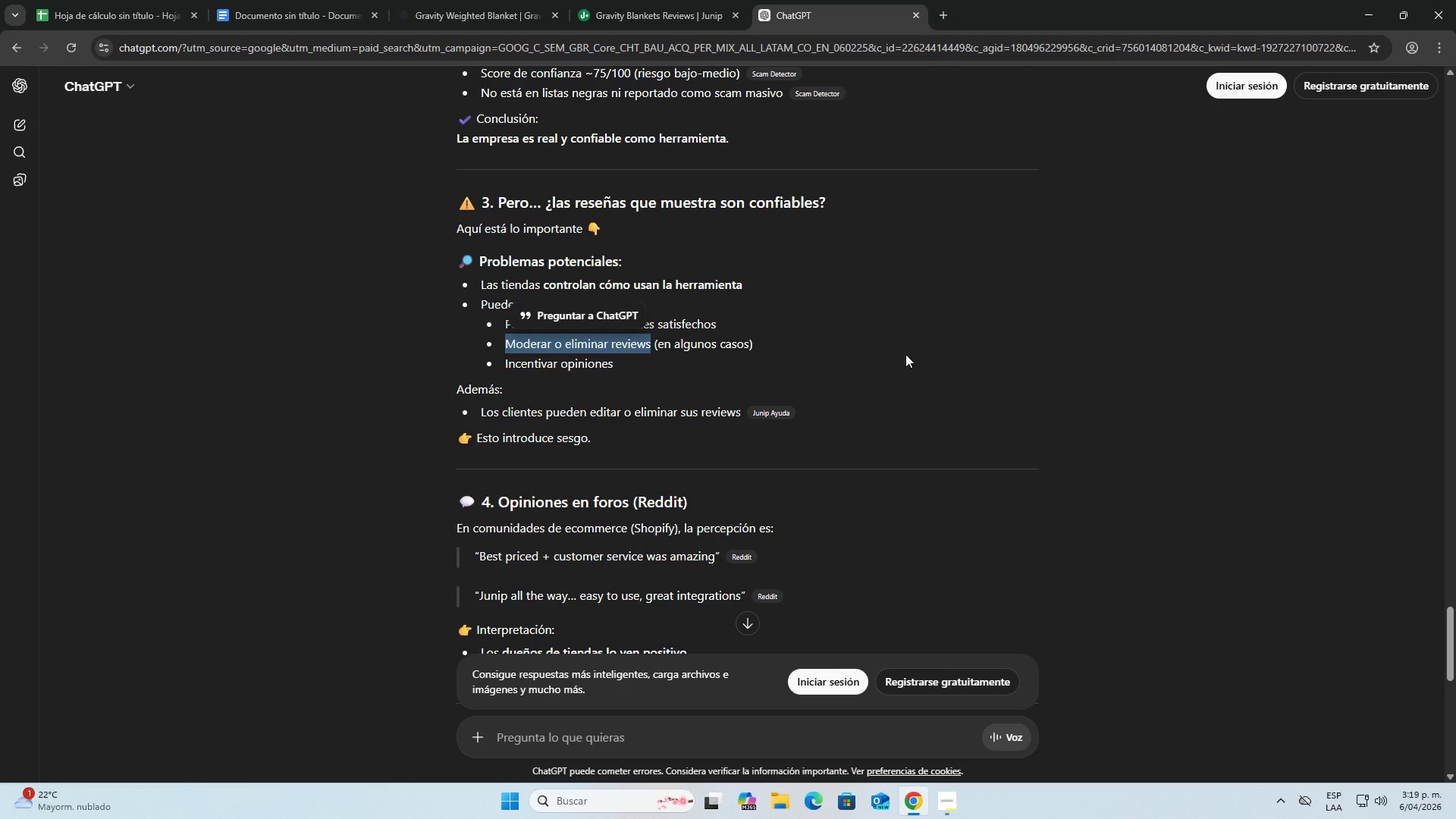 
left_click([923, 349])
 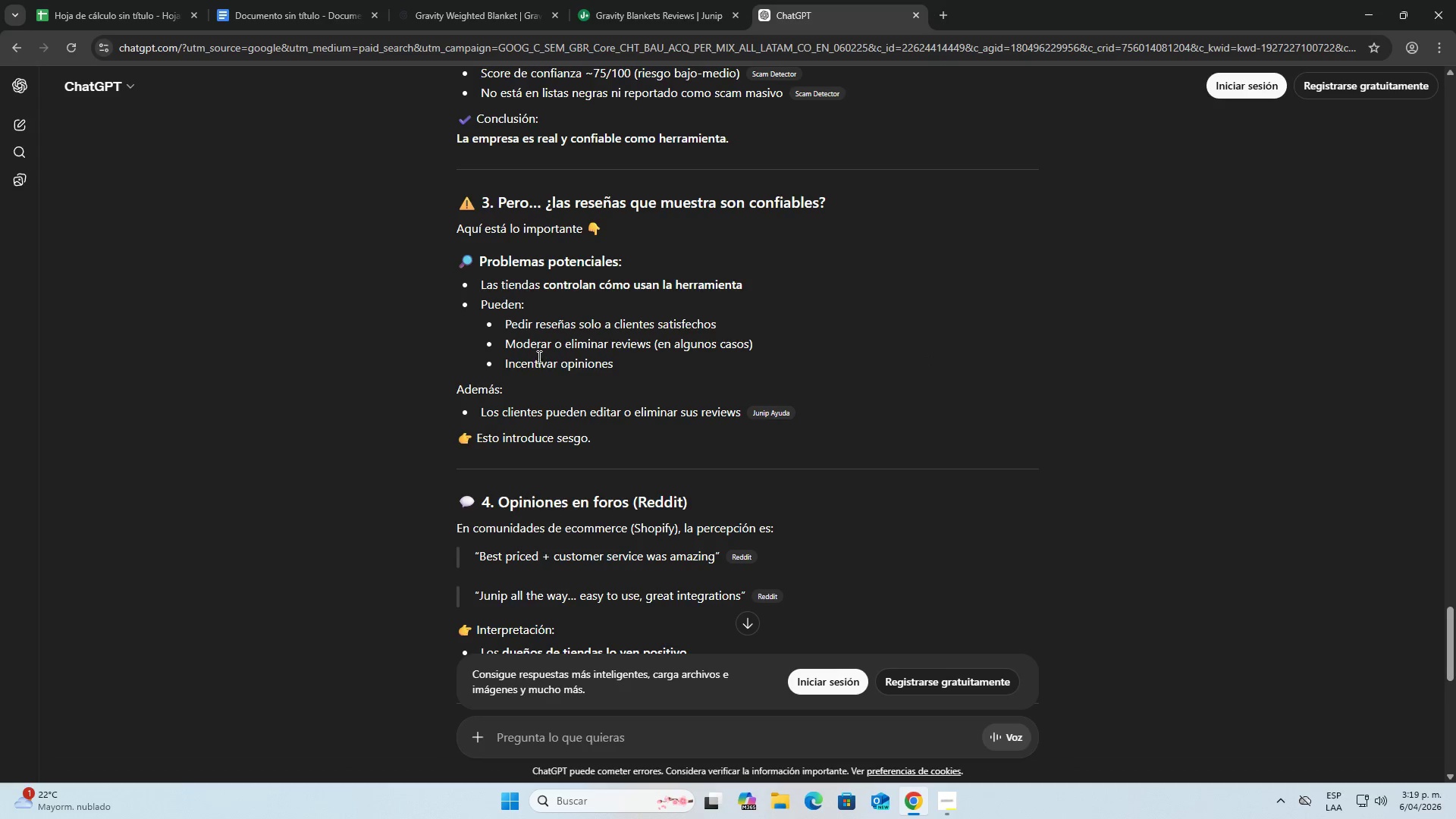 
left_click_drag(start_coordinate=[497, 364], to_coordinate=[672, 371])
 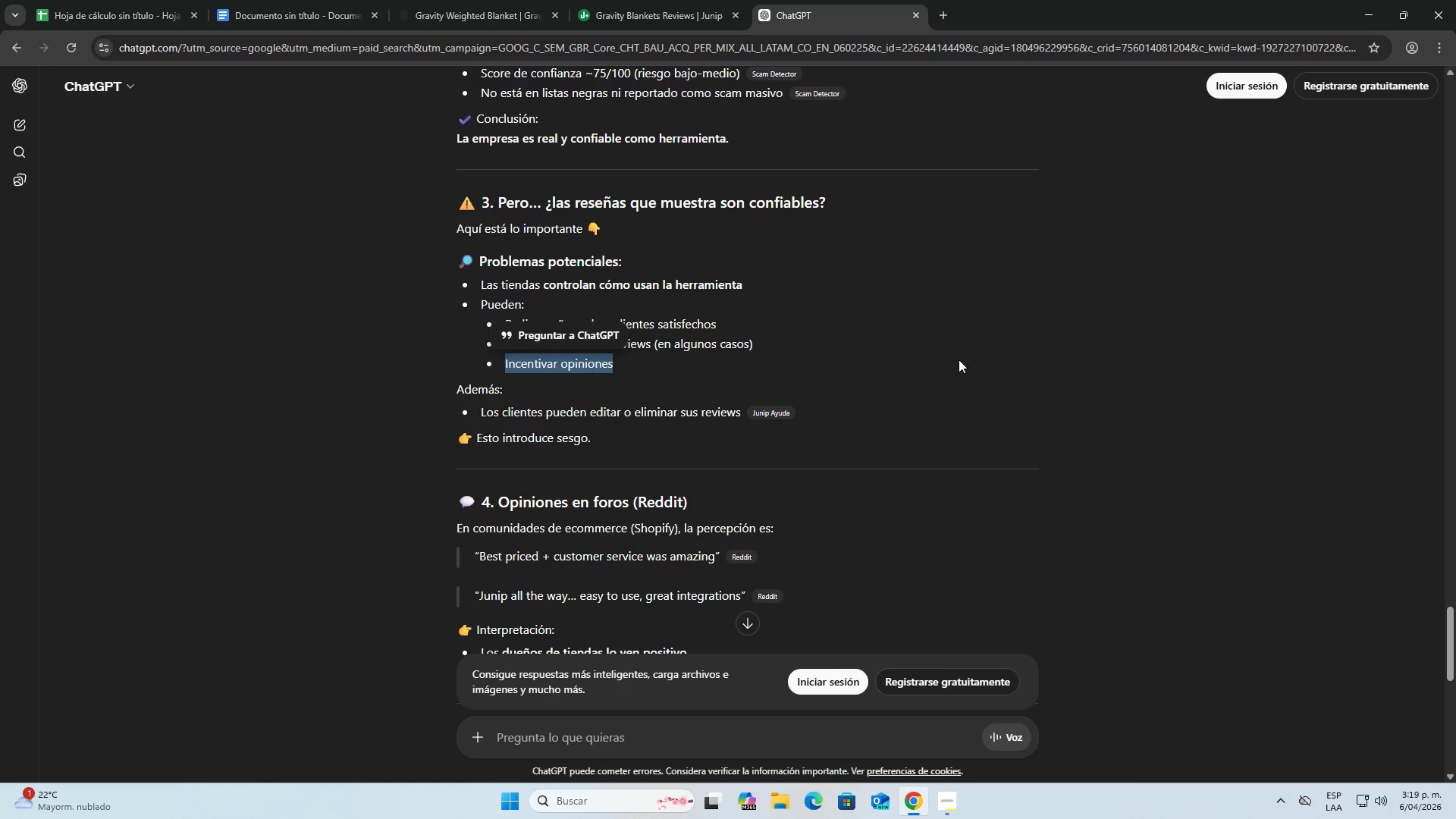 
left_click([967, 359])
 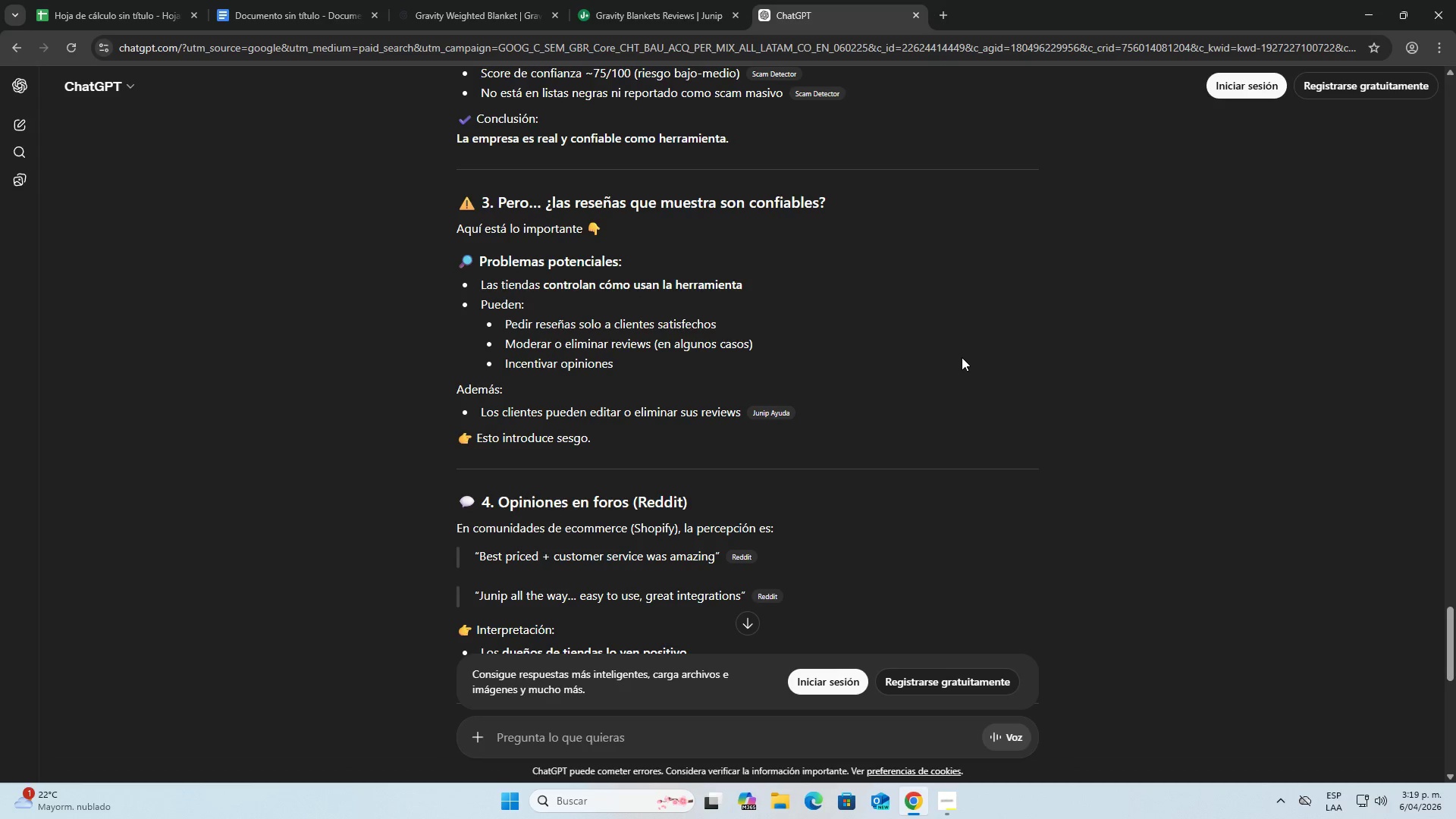 
scroll: coordinate [956, 357], scroll_direction: down, amount: 1.0
 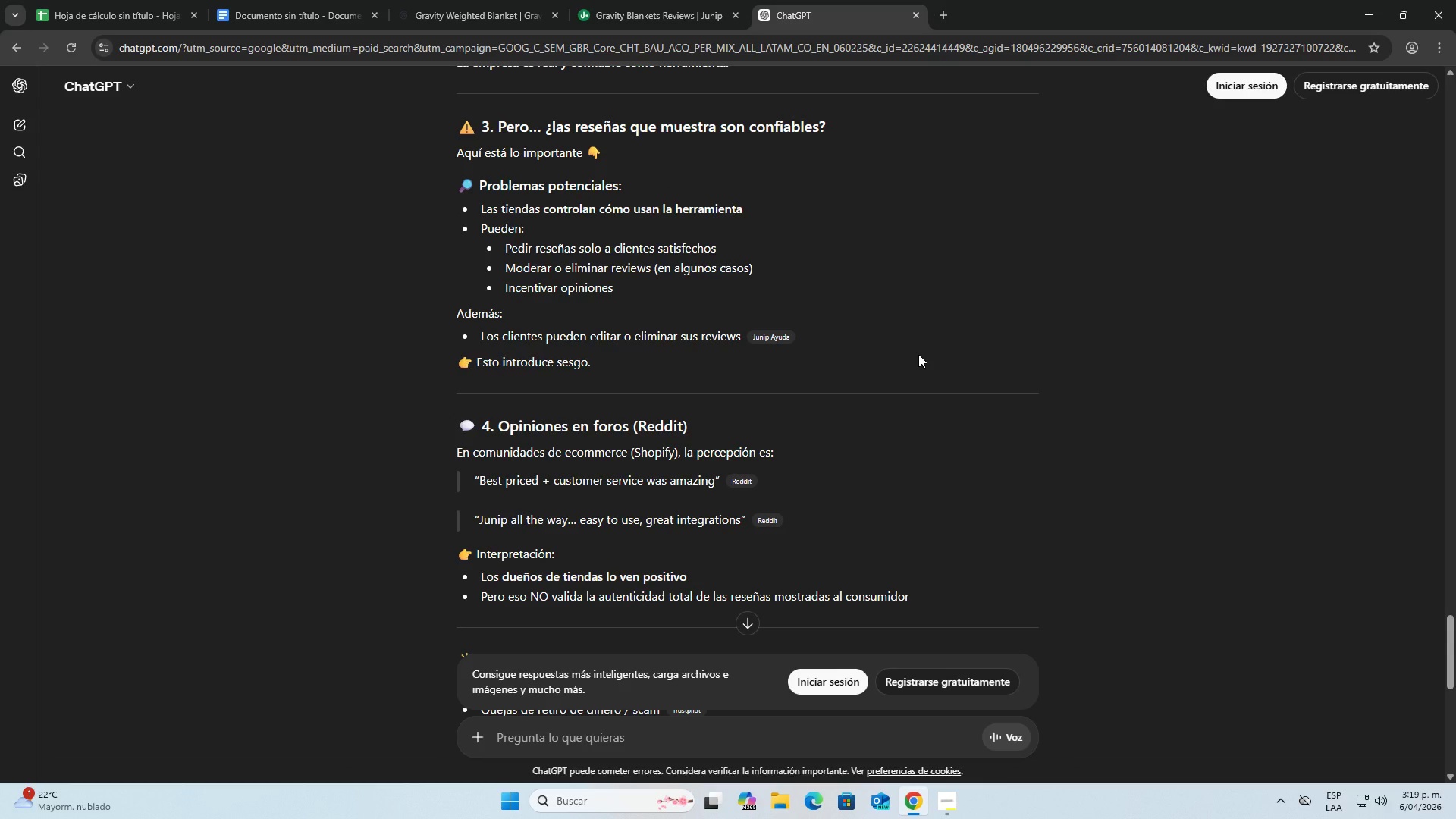 
wait(7.02)
 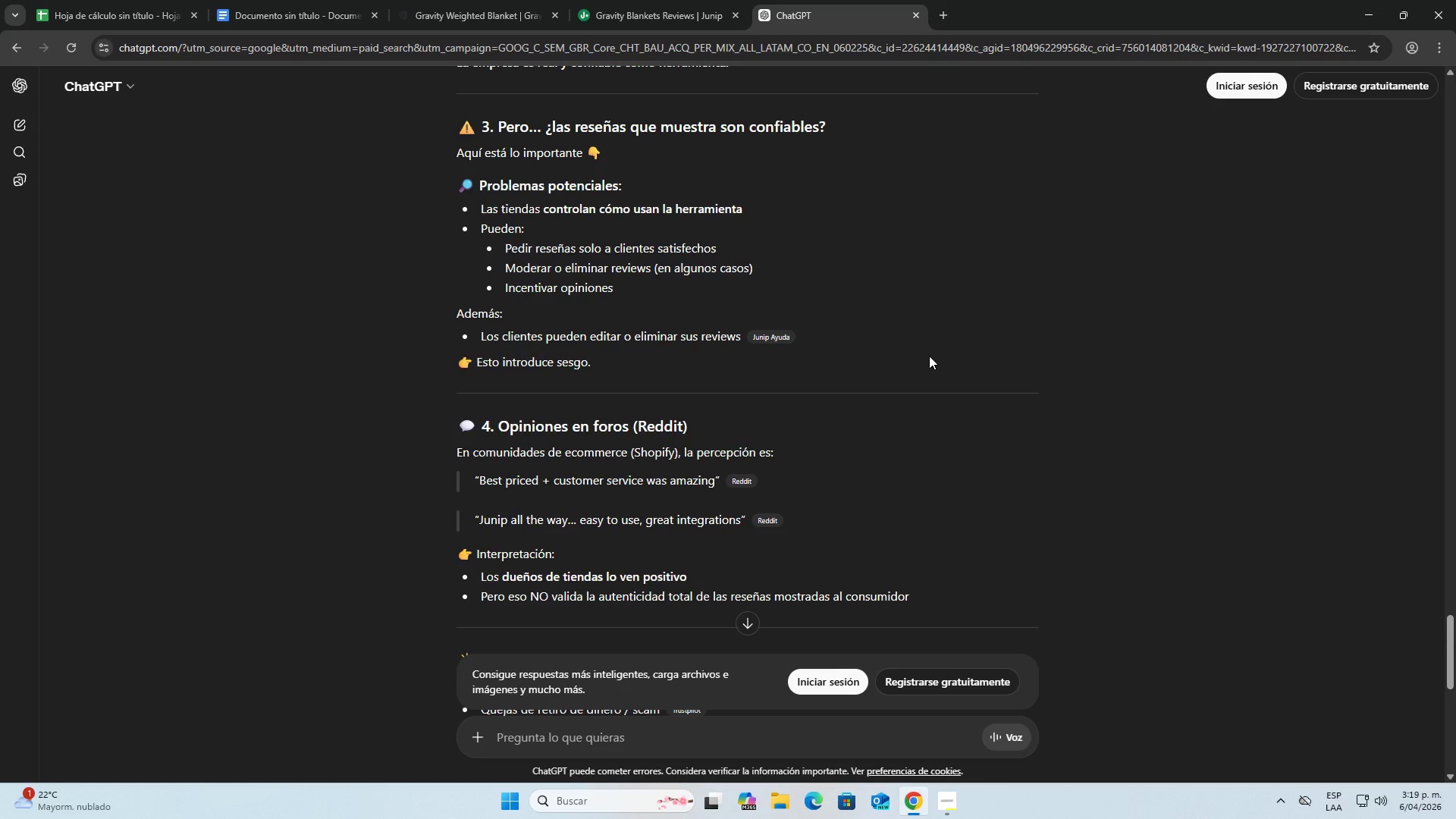 
scroll: coordinate [882, 353], scroll_direction: down, amount: 1.0
 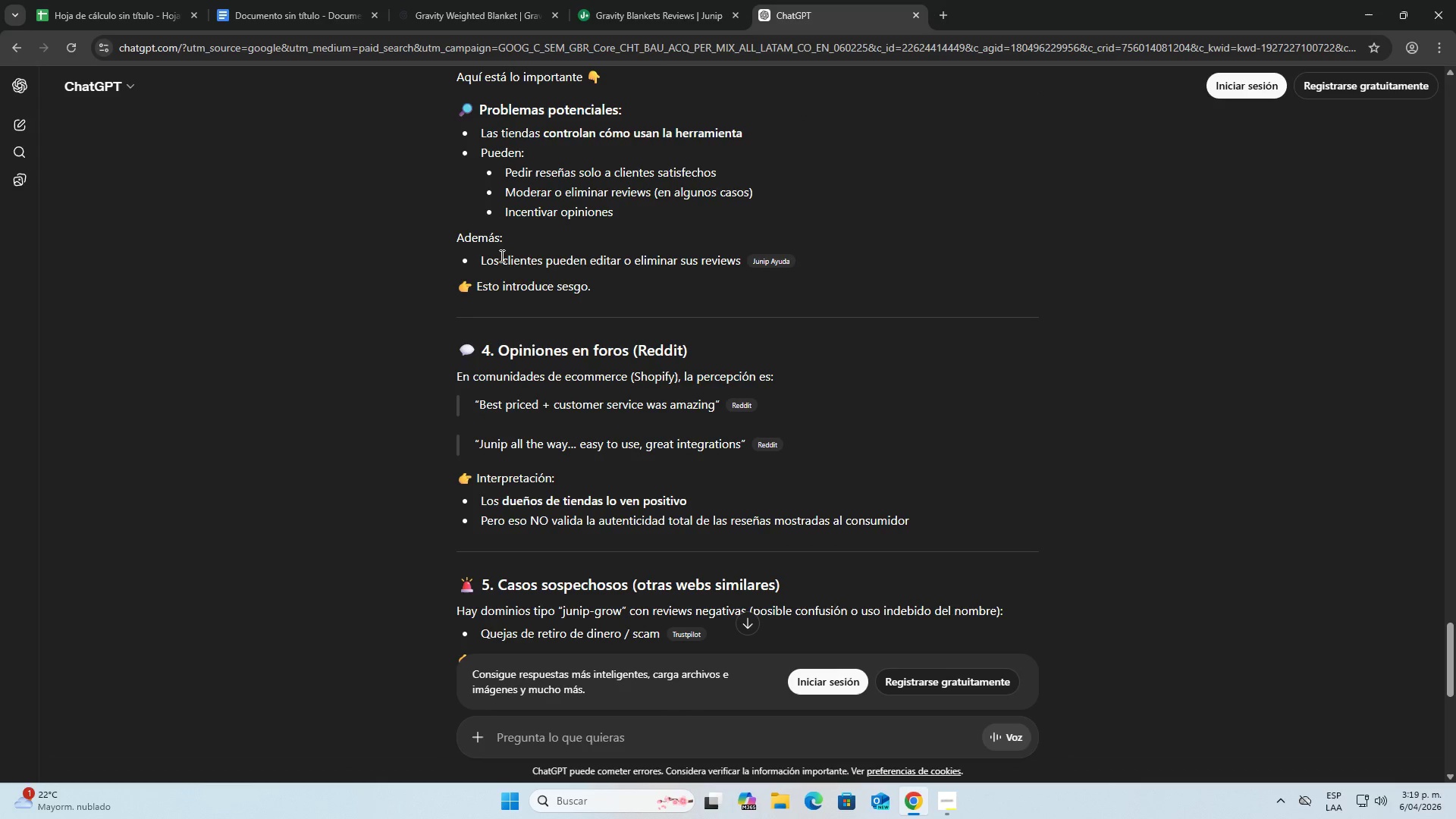 
left_click_drag(start_coordinate=[488, 256], to_coordinate=[733, 265])
 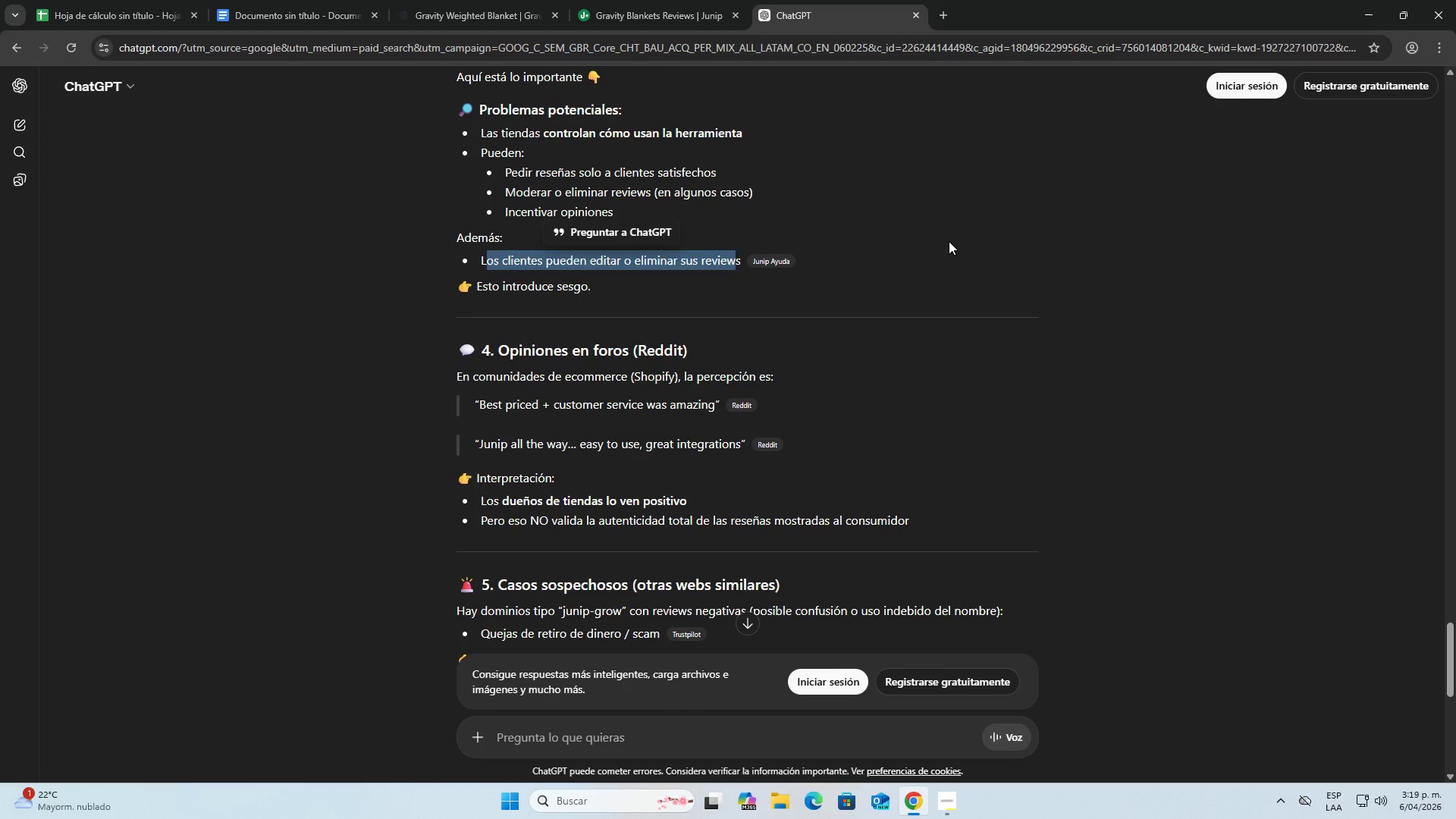 
left_click([949, 241])
 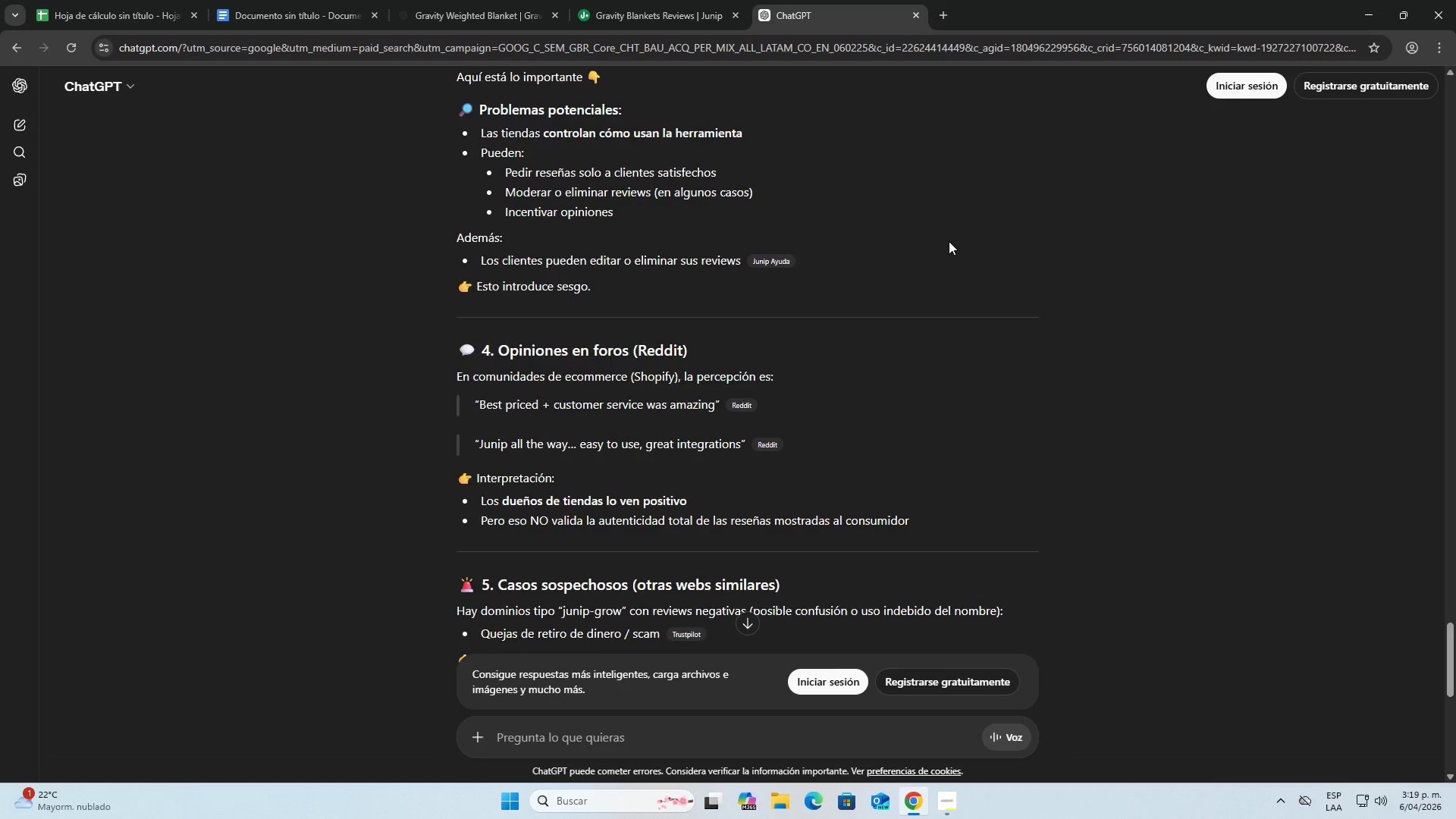 
scroll: coordinate [949, 241], scroll_direction: down, amount: 1.0
 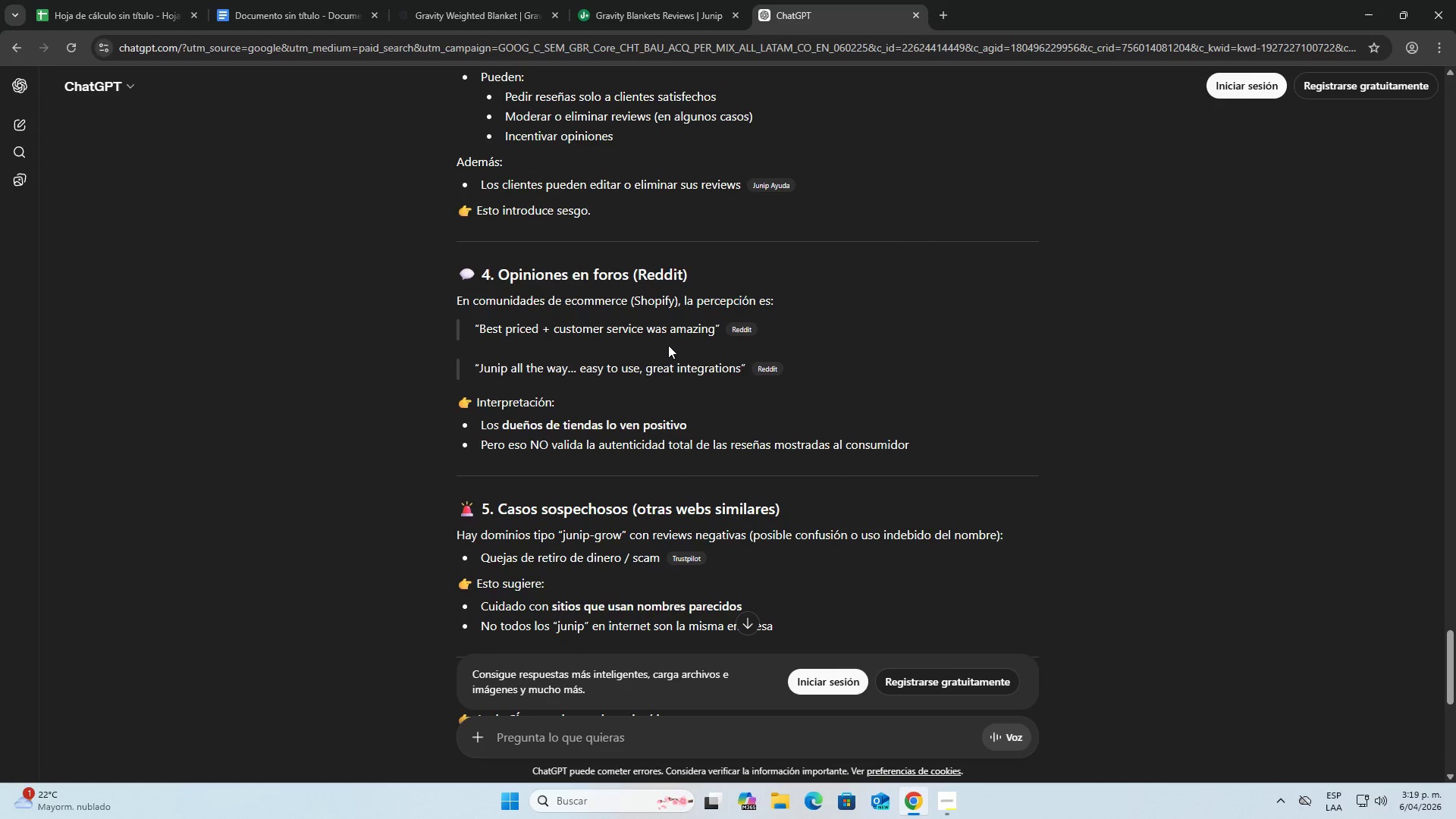 
wait(7.82)
 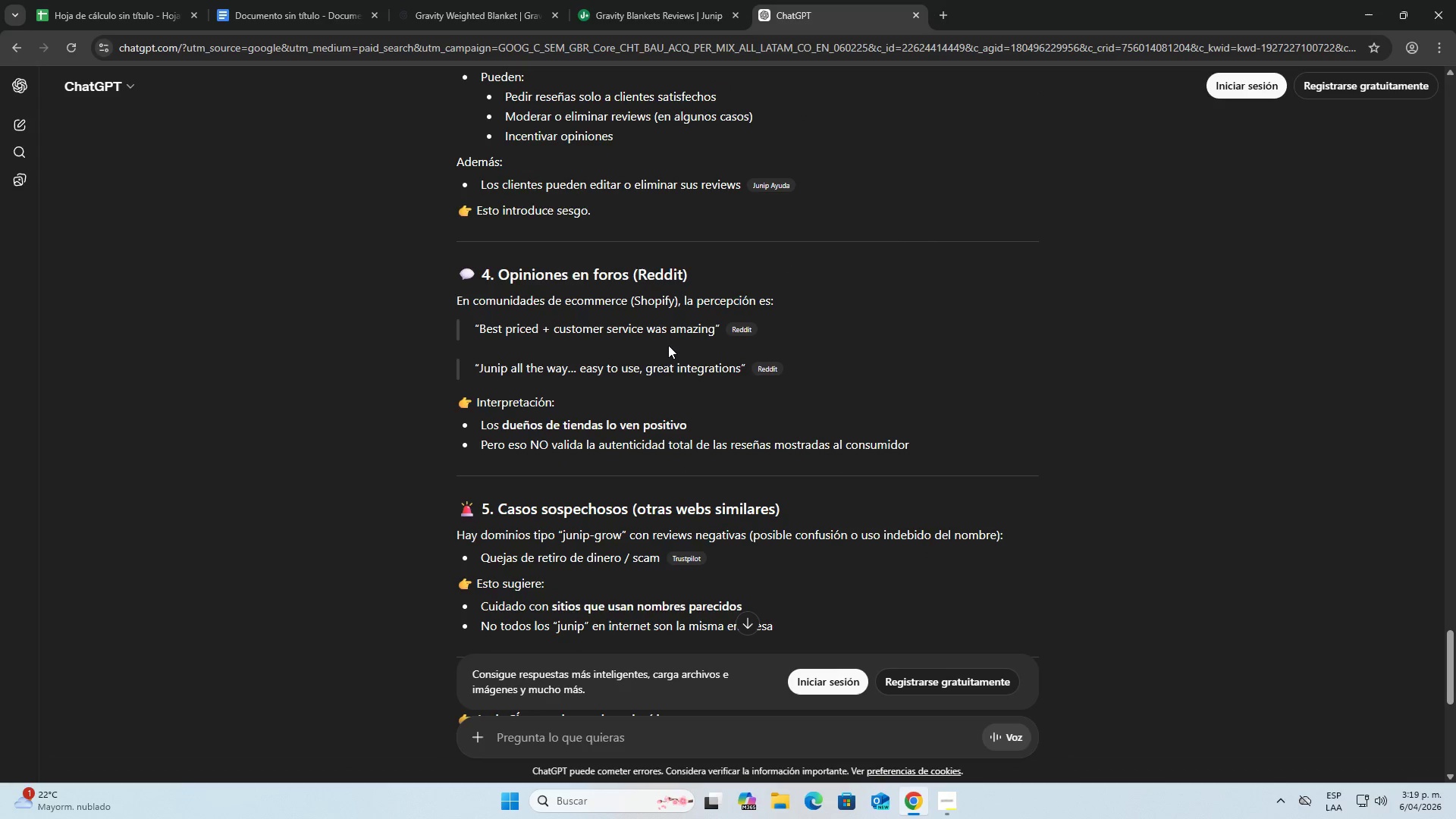 
scroll: coordinate [1024, 400], scroll_direction: down, amount: 3.0
 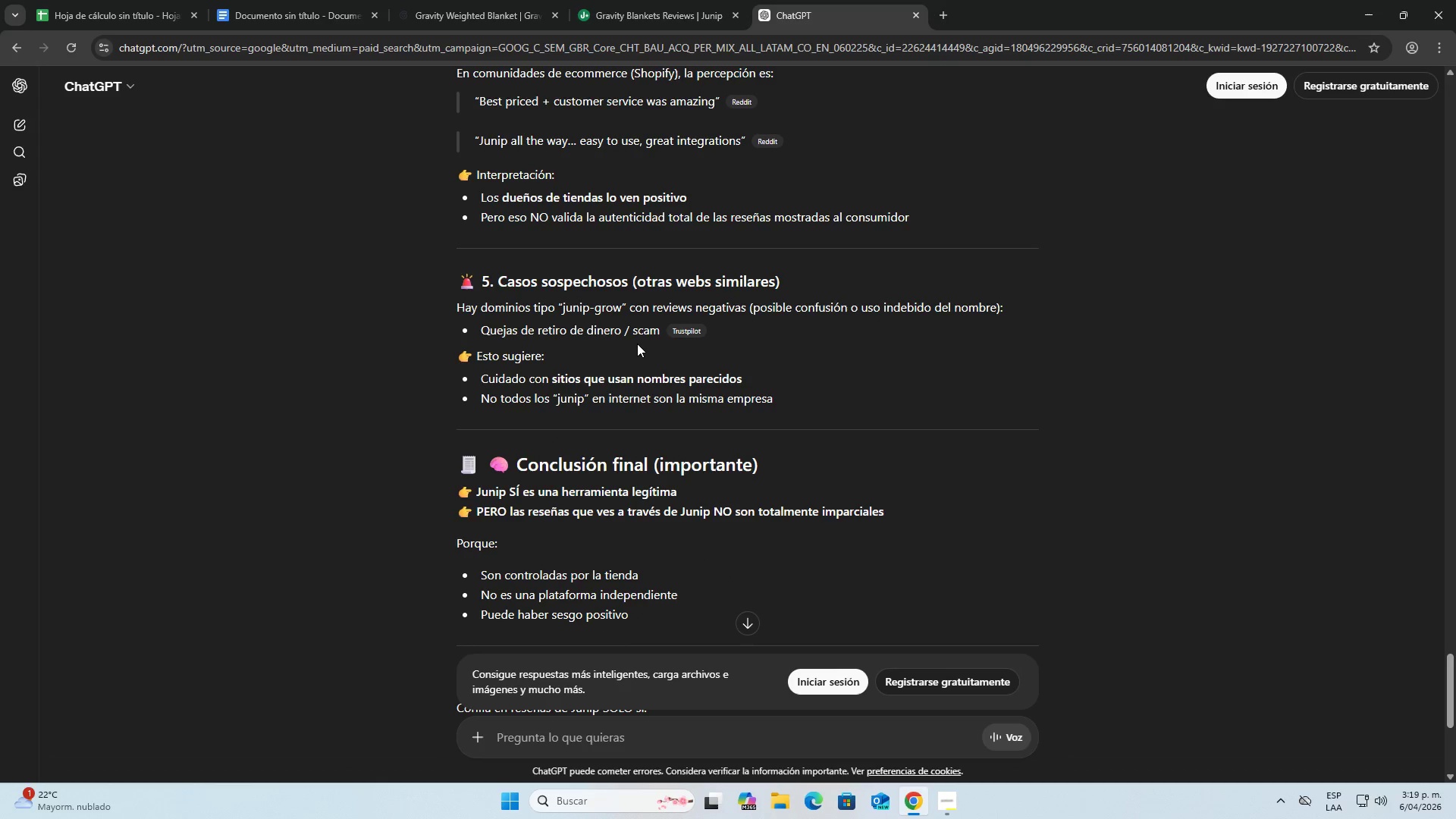 
wait(8.69)
 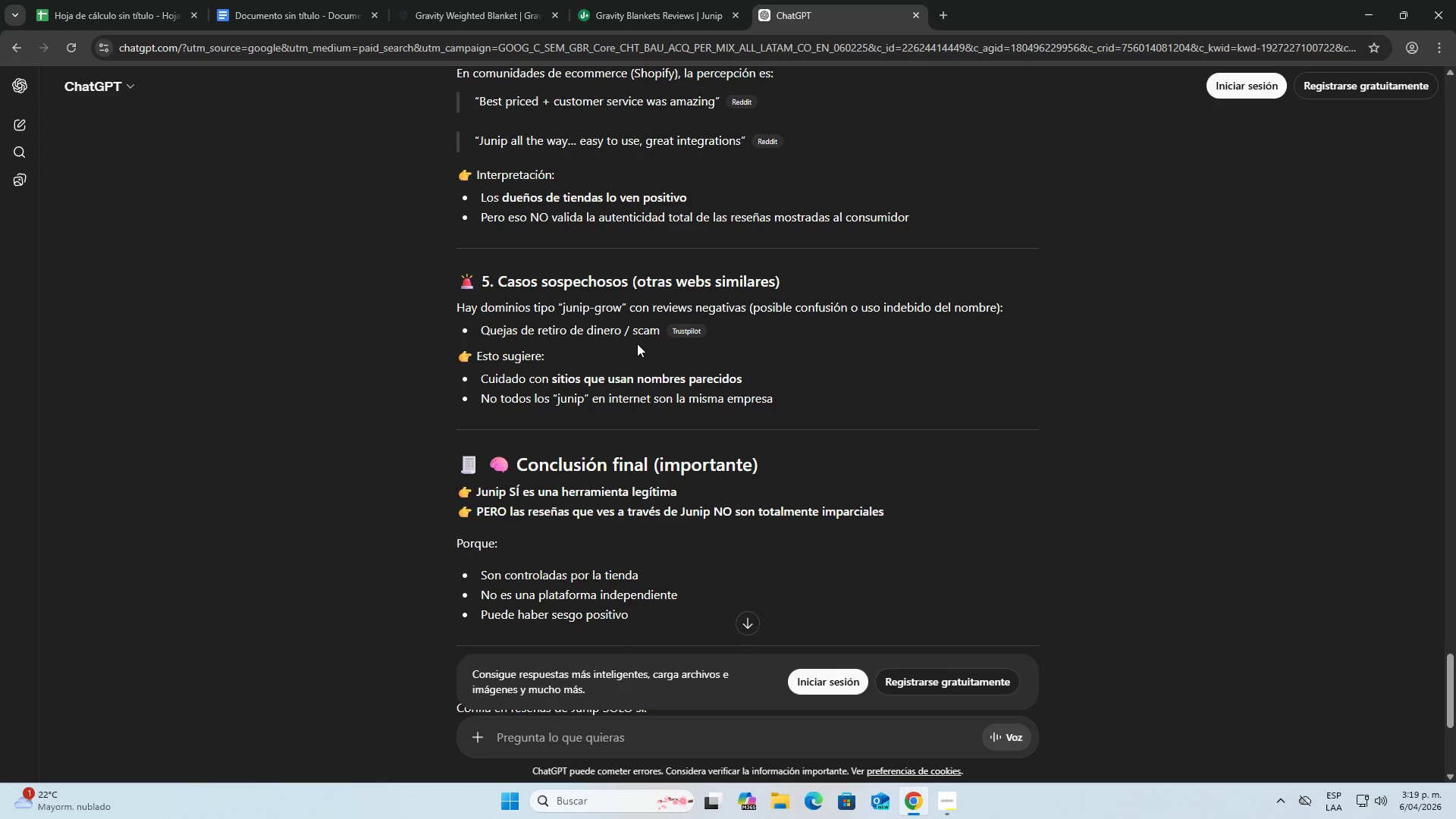 
left_click([829, 0])
 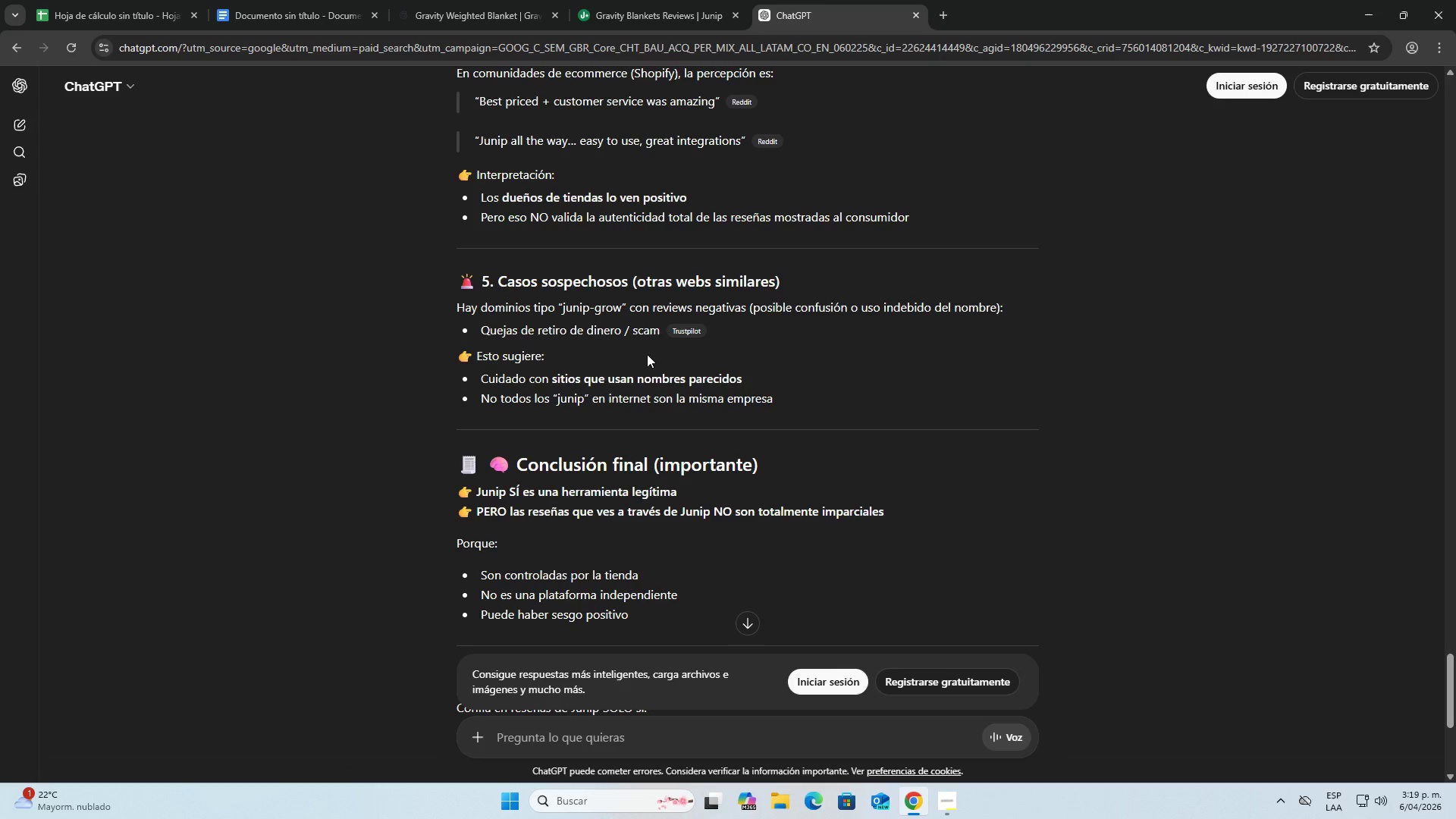 
scroll: coordinate [646, 359], scroll_direction: down, amount: 2.0
 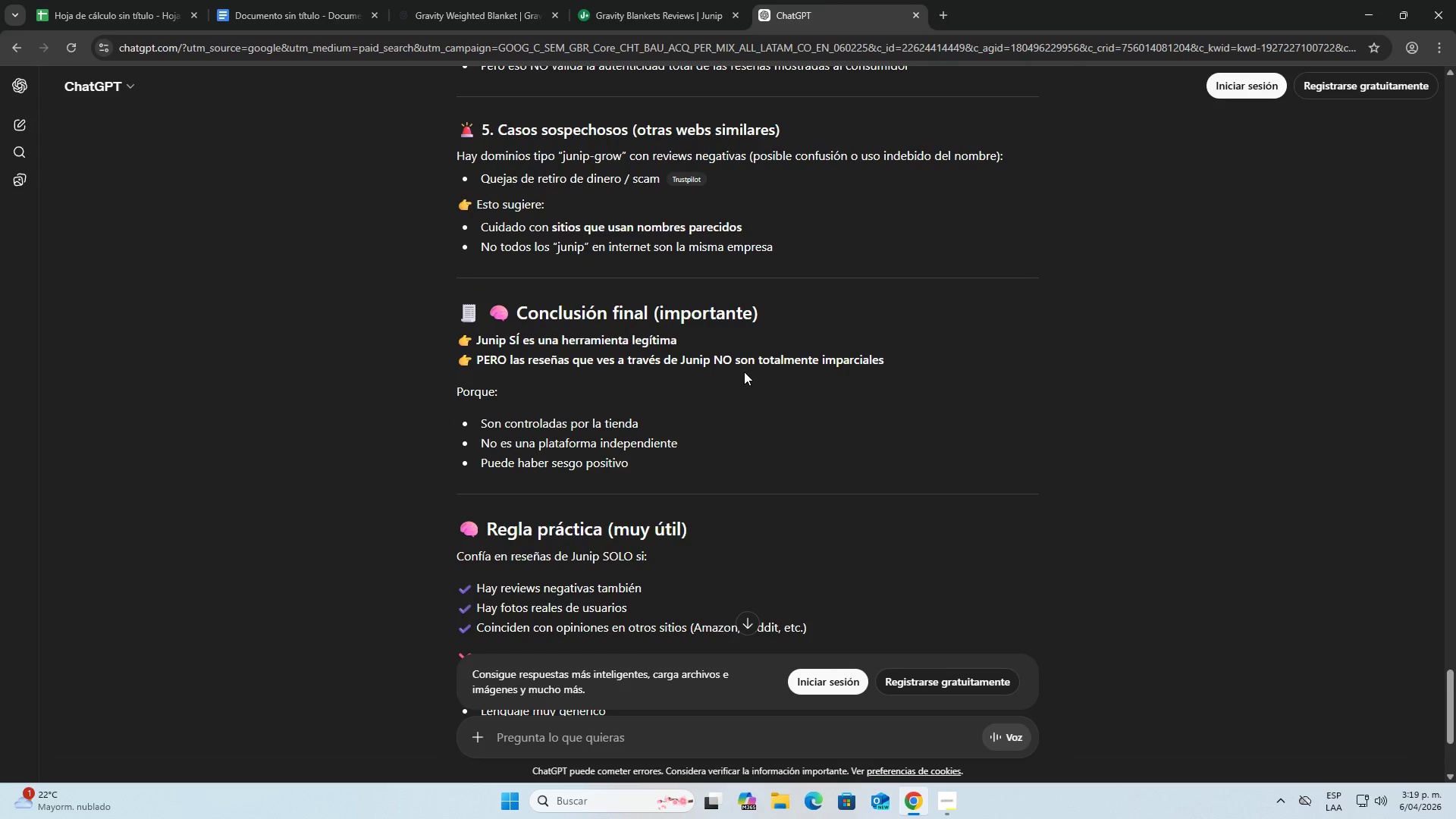 
left_click_drag(start_coordinate=[606, 364], to_coordinate=[891, 366])
 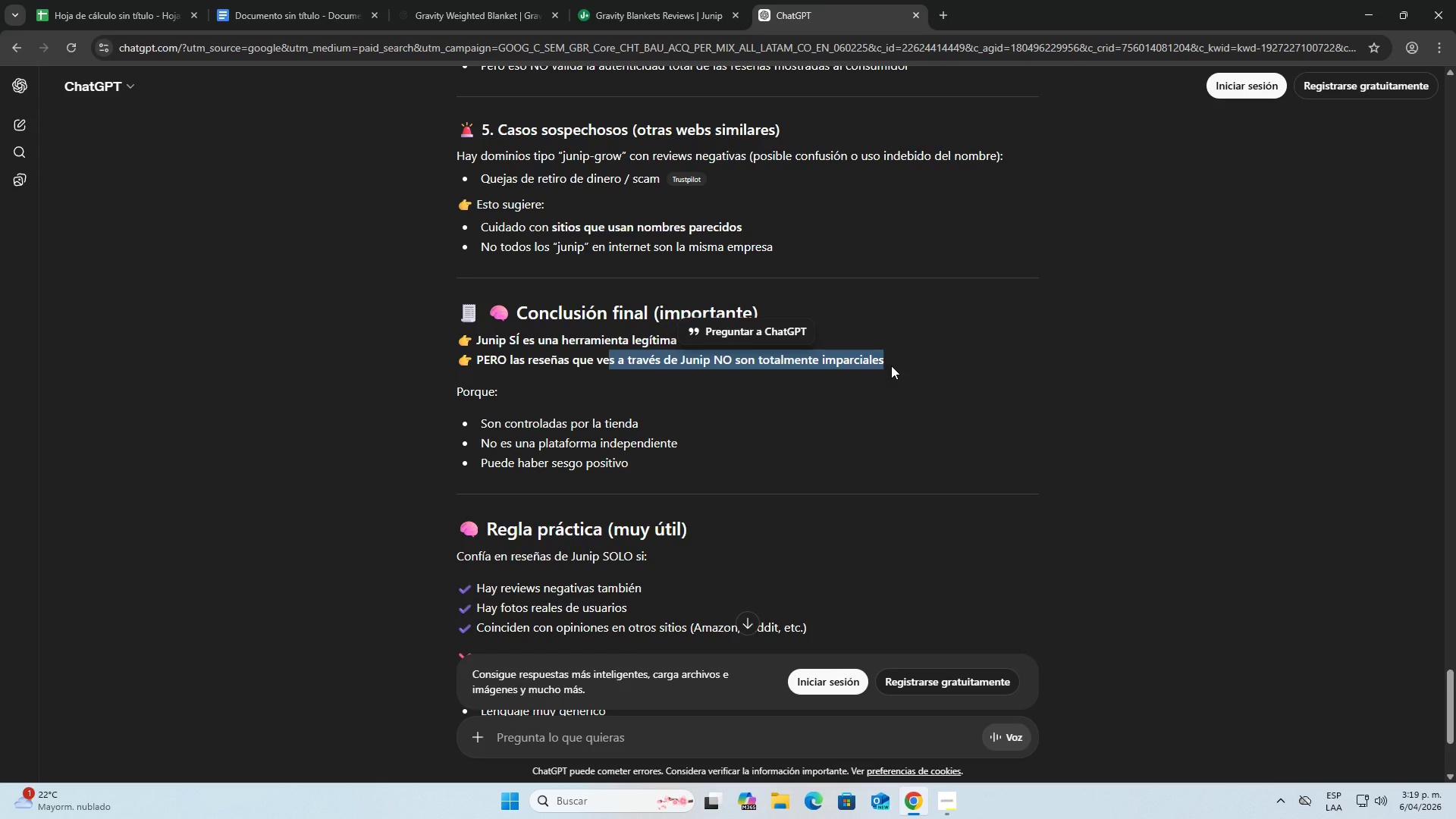 
left_click([891, 366])
 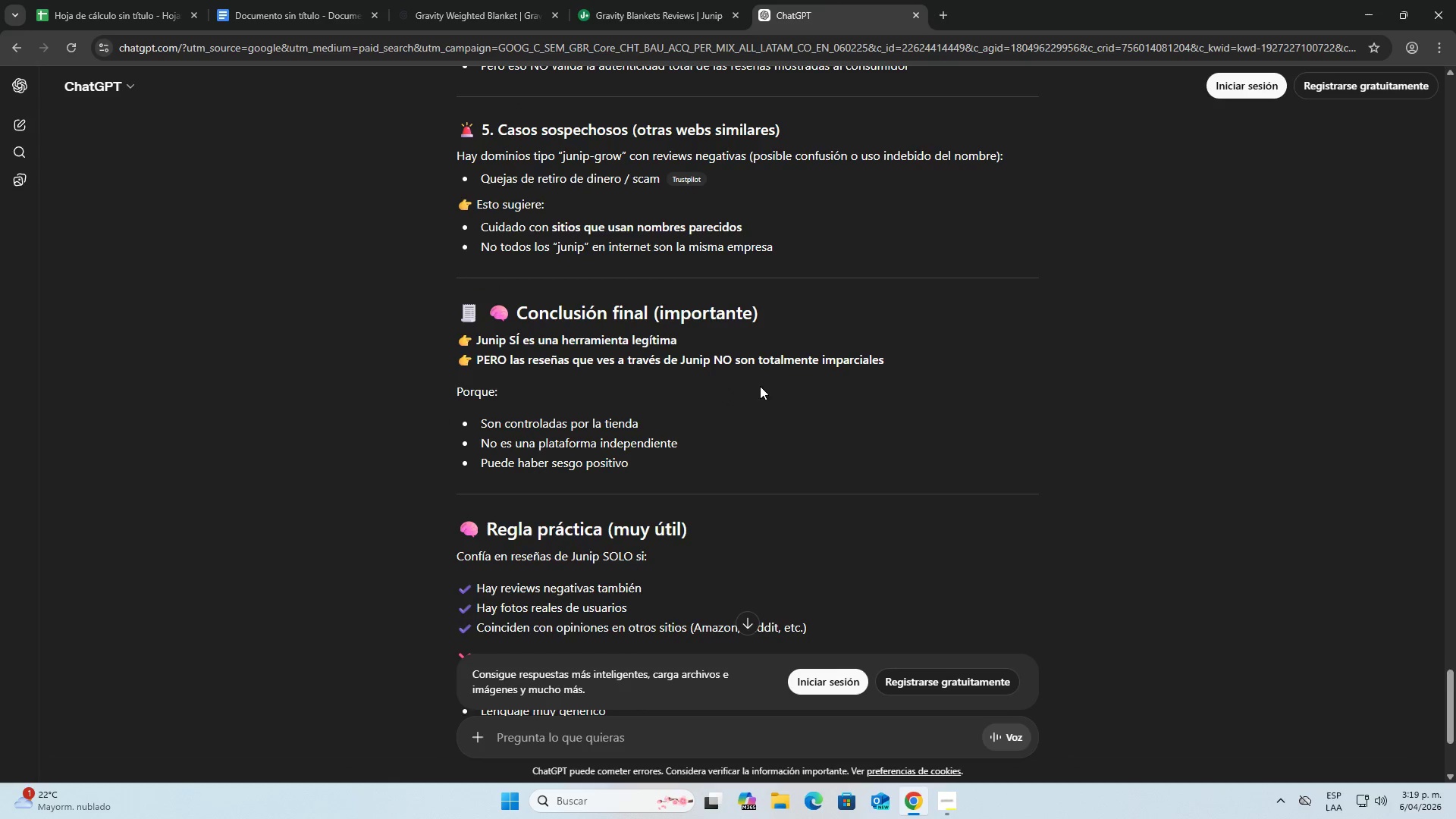 
scroll: coordinate [731, 384], scroll_direction: down, amount: 1.0
 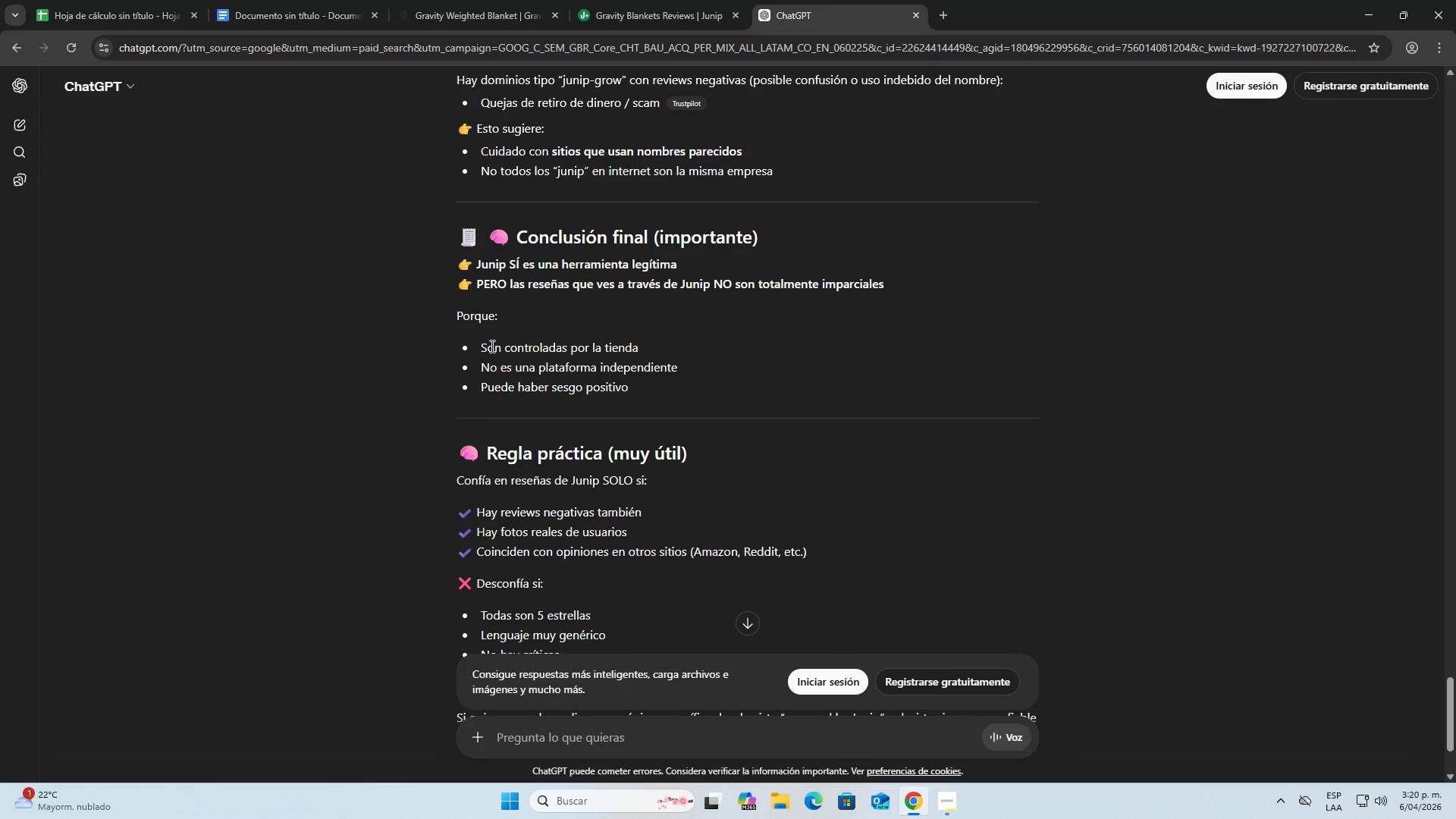 
left_click_drag(start_coordinate=[480, 346], to_coordinate=[673, 384])
 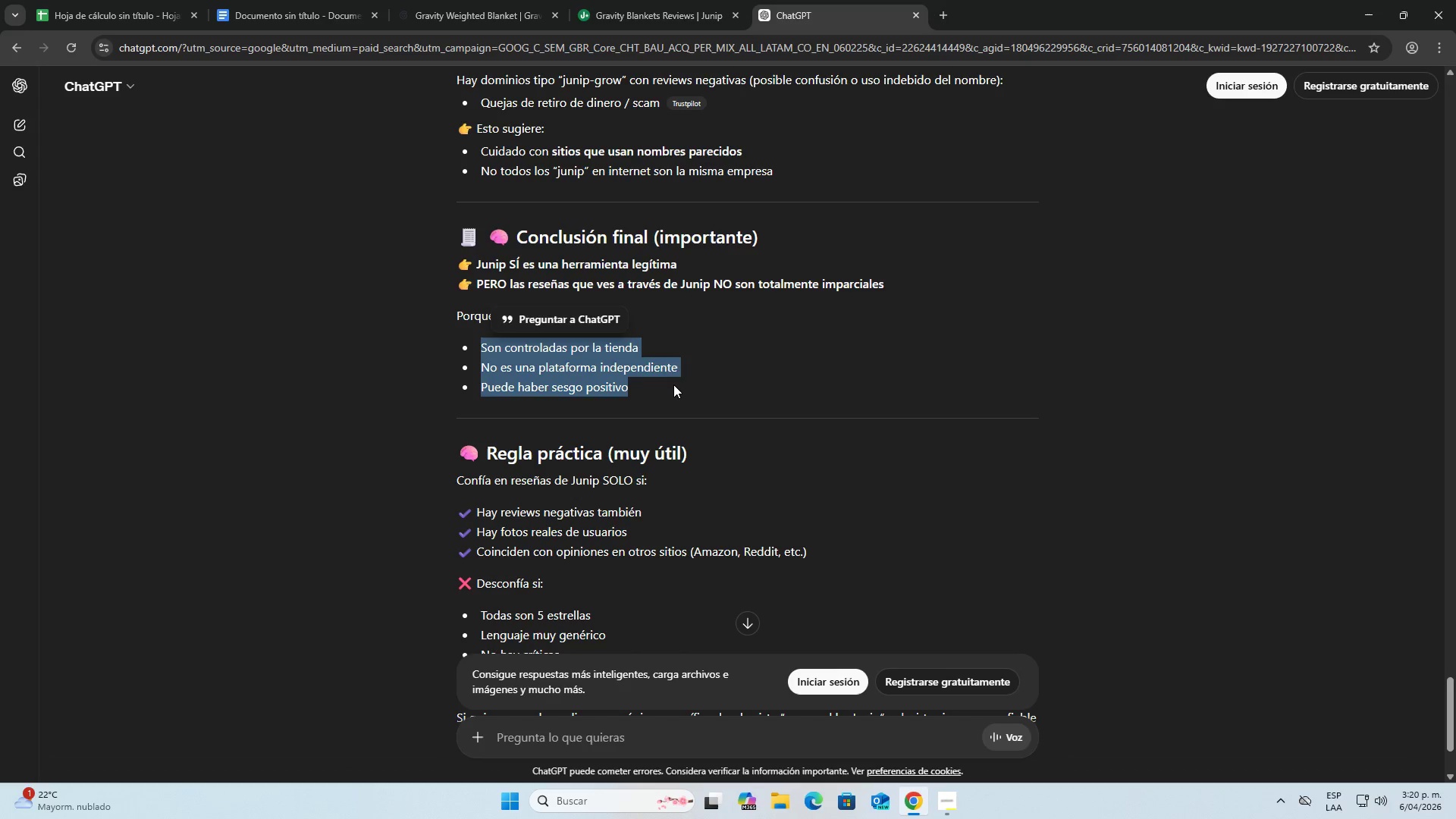 
left_click([673, 384])
 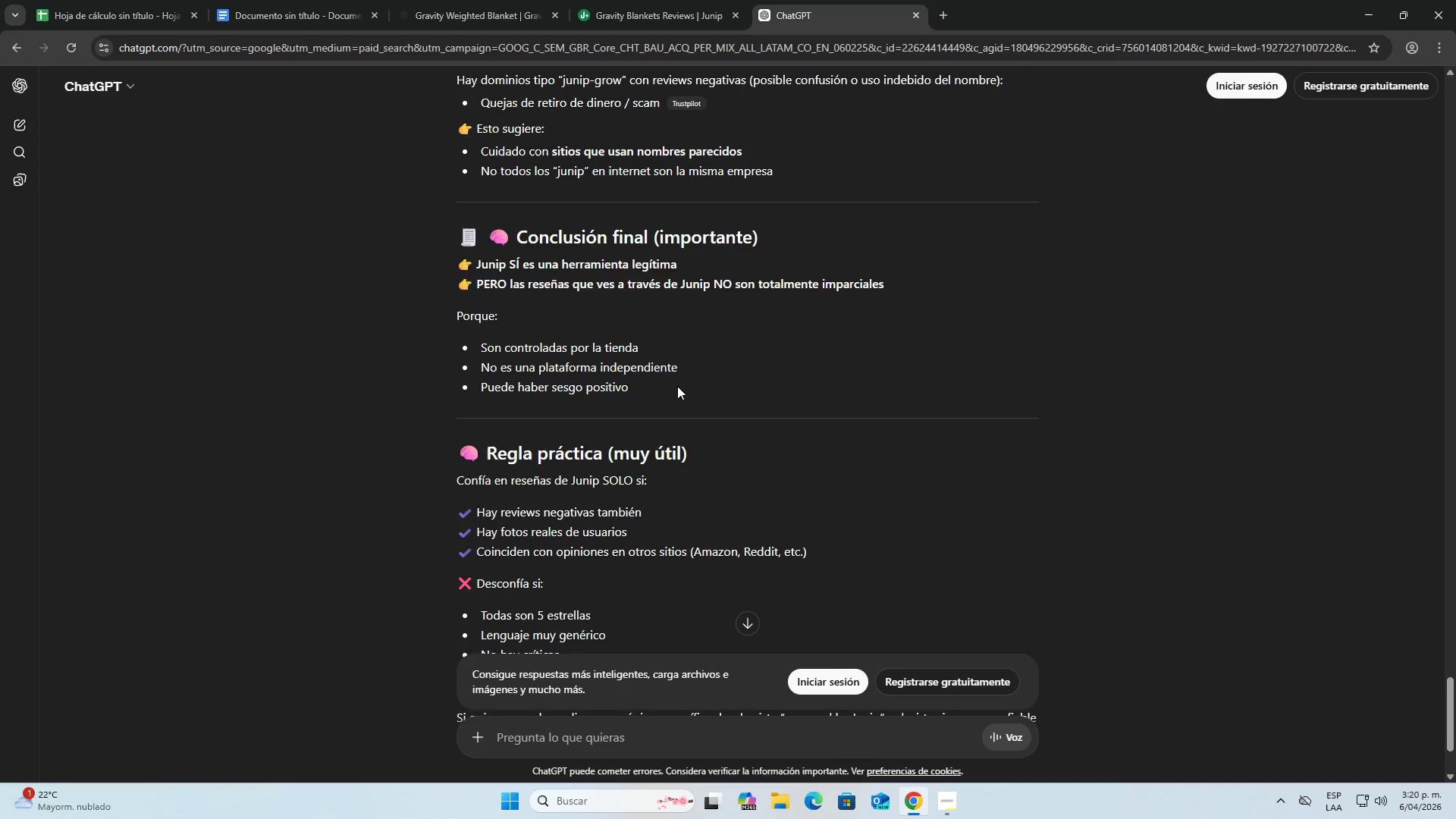 
scroll: coordinate [677, 386], scroll_direction: down, amount: 2.0
 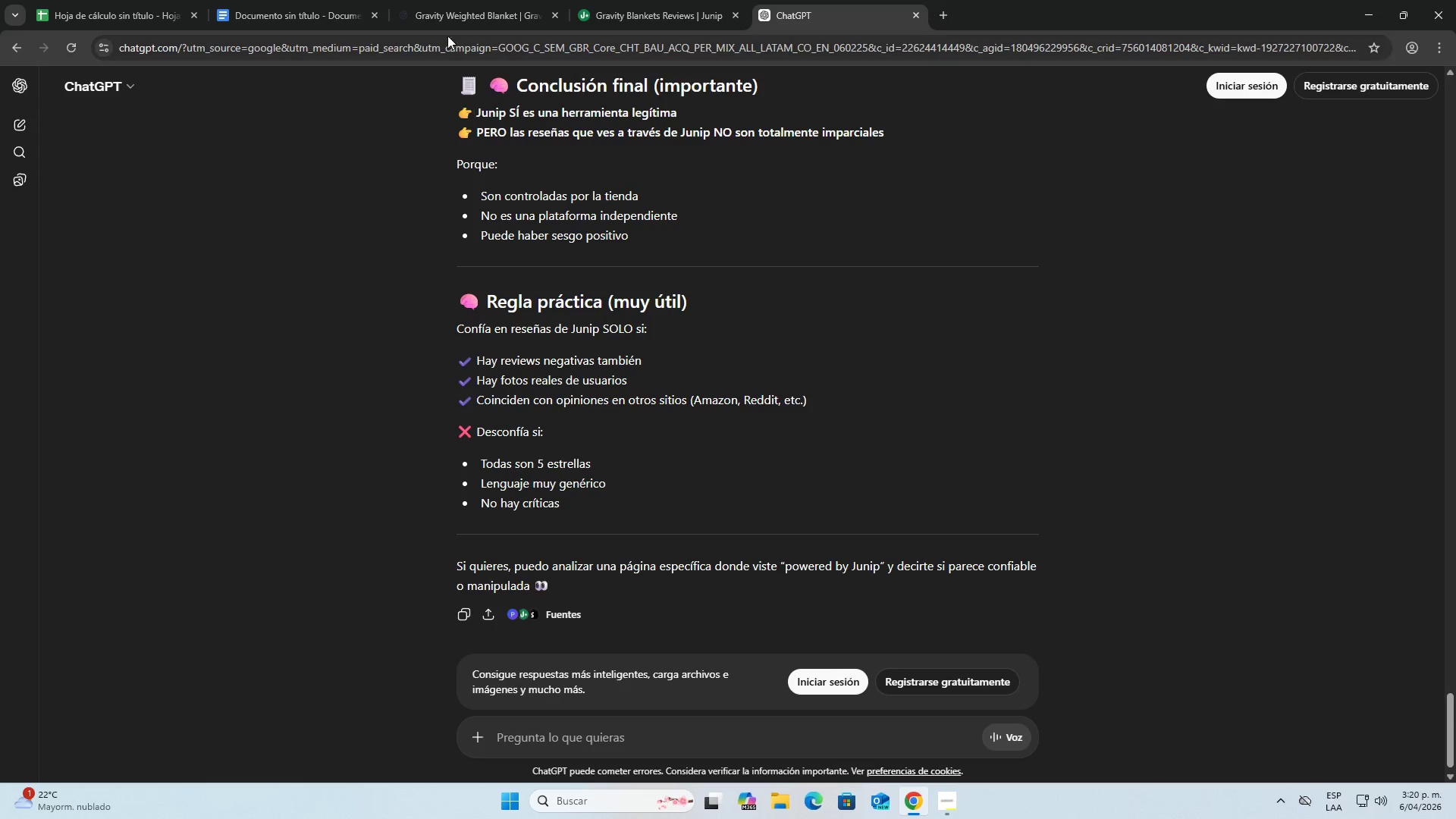 
left_click([453, 0])
 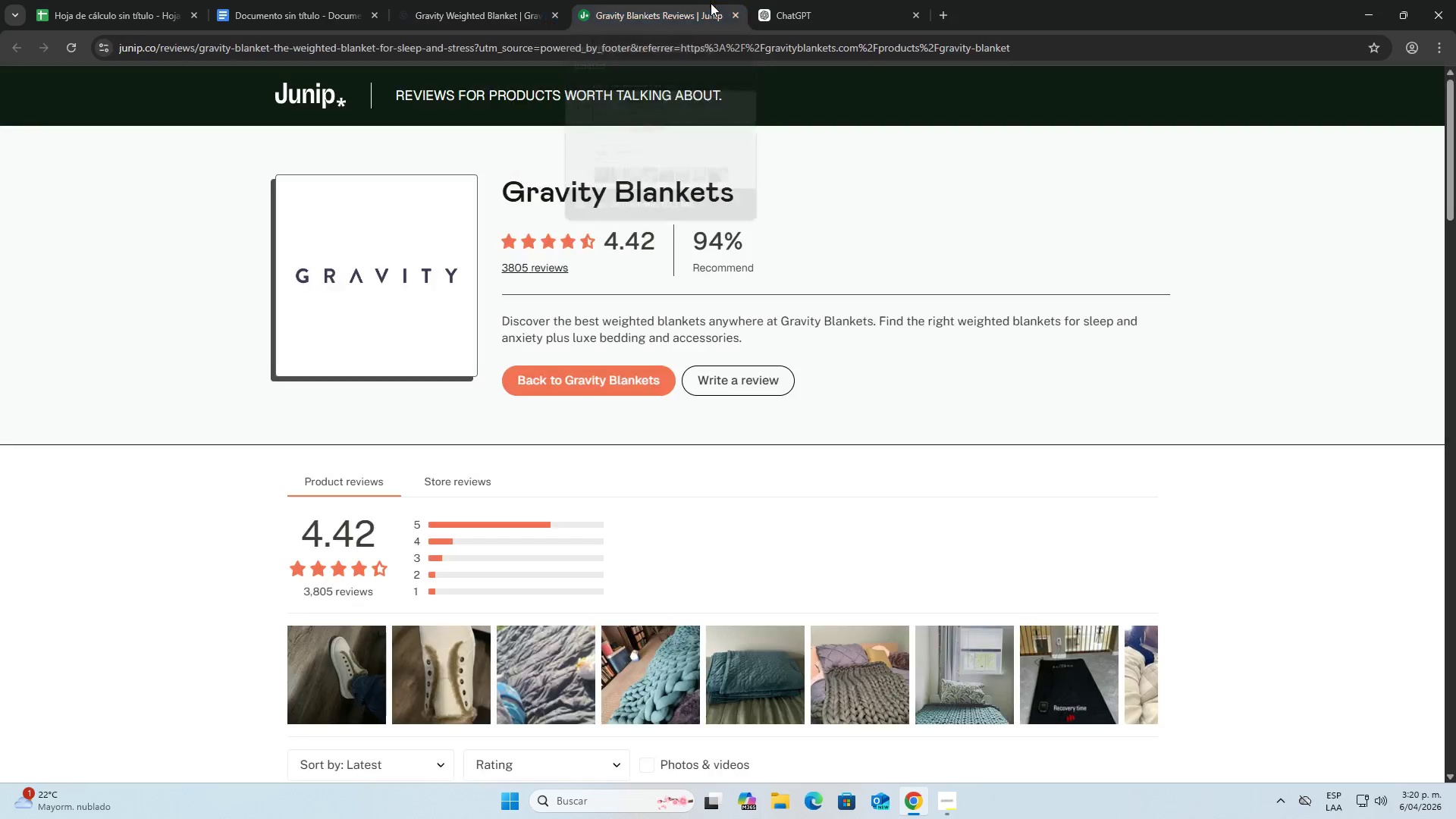 
double_click([730, 14])
 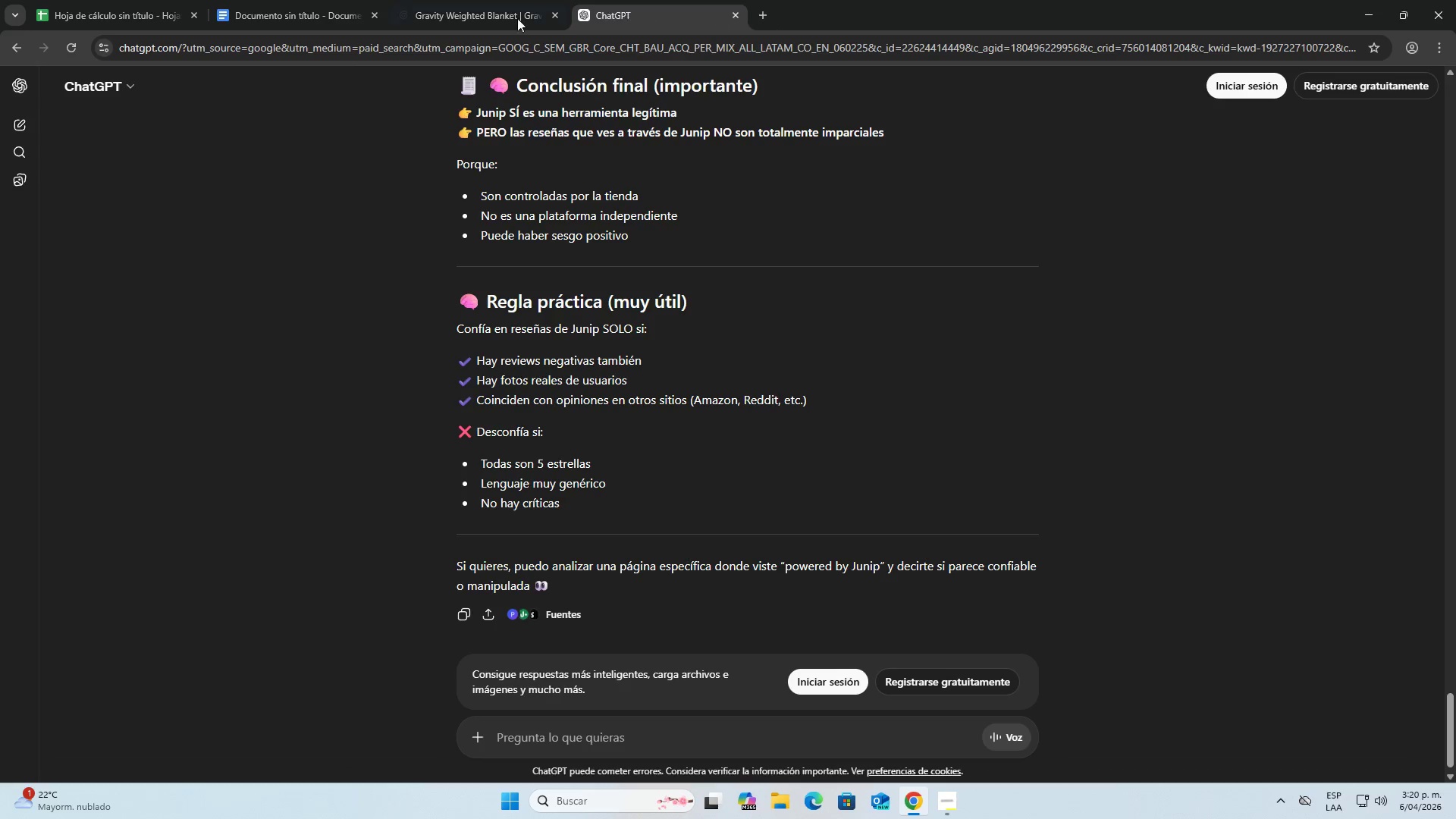 
triple_click([474, 19])
 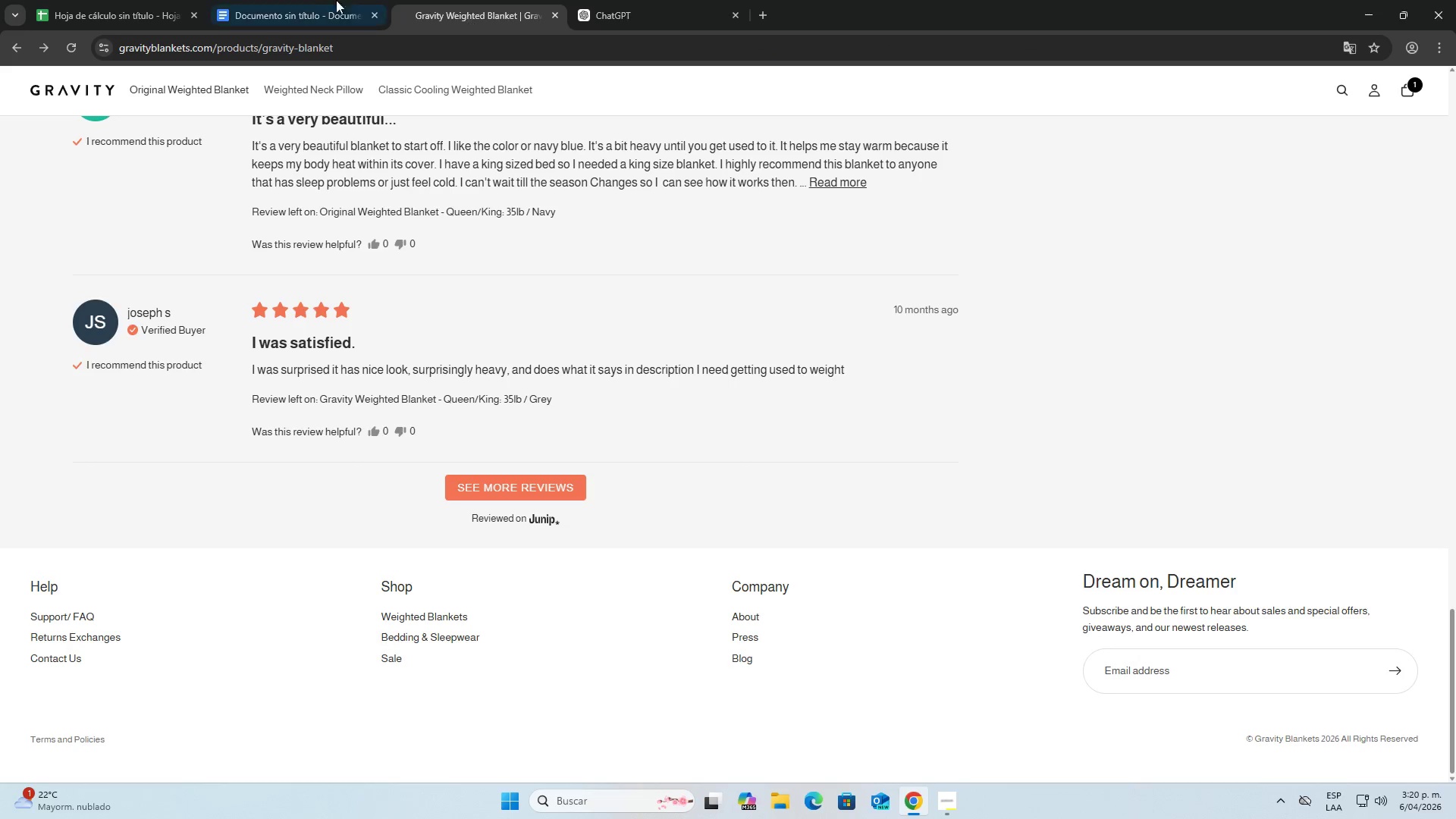 
triple_click([293, 0])
 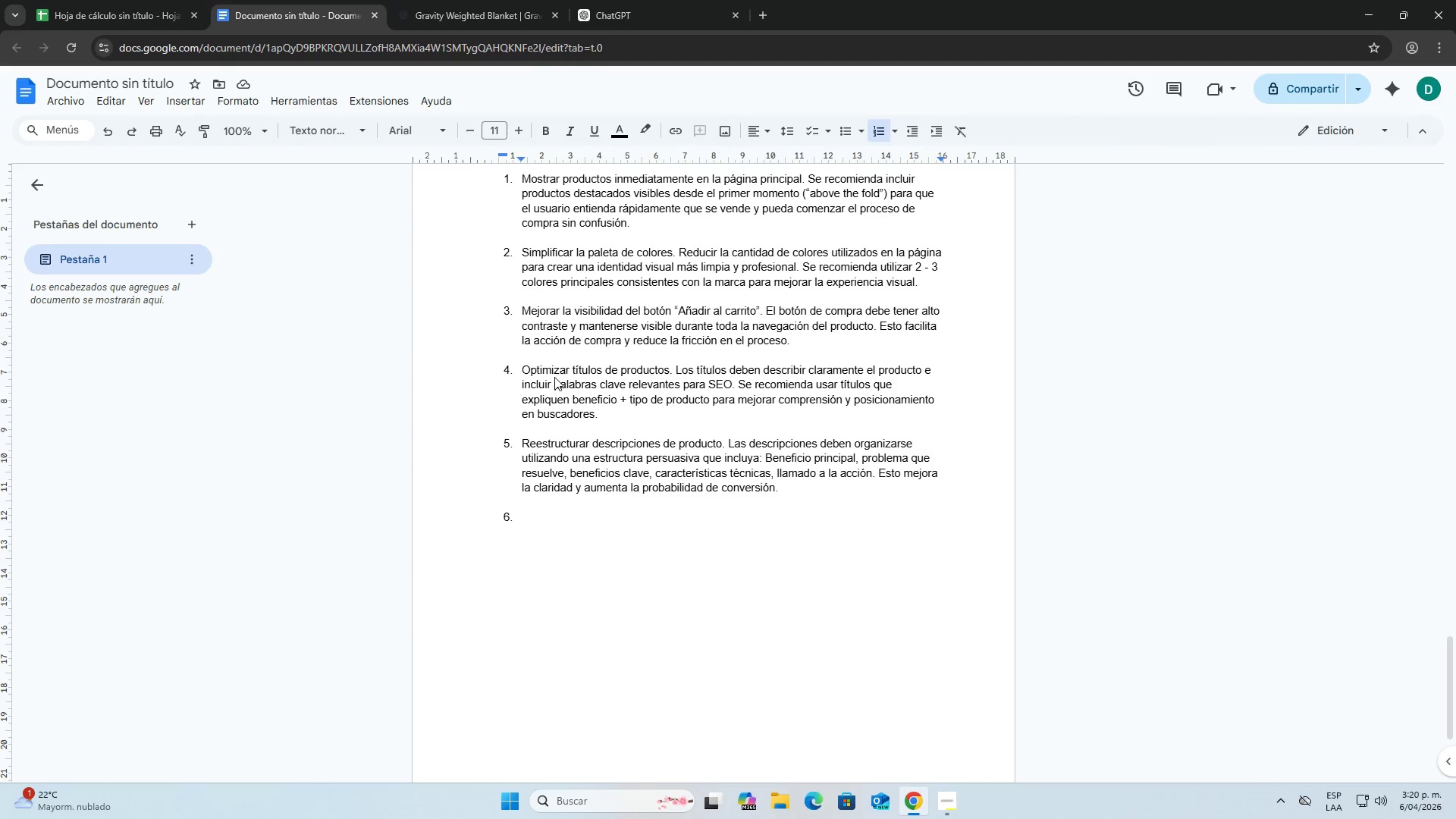 
type(Implementar se`ales de confianza reales. Se recomienda a`adir elemn)
key(Backspace)
type(emt)
key(Backspace)
key(Backspace)
type(ntos que aumn)
key(Backspace)
type(enten credibilidad )
key(Backspace)
type(, como )
key(Backspace)
type(> )
 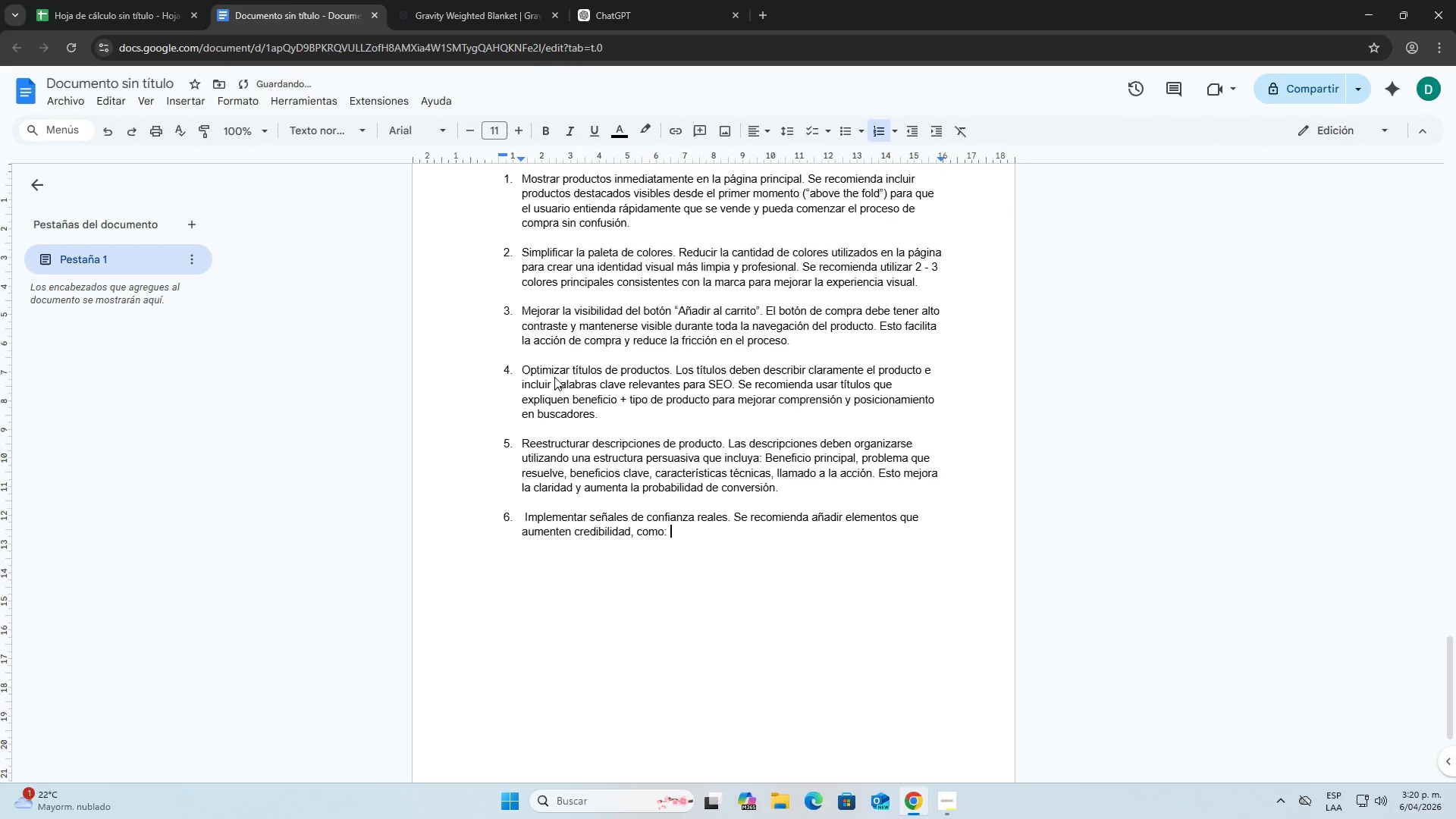 
hold_key(key=ShiftLeft, duration=1.53)
 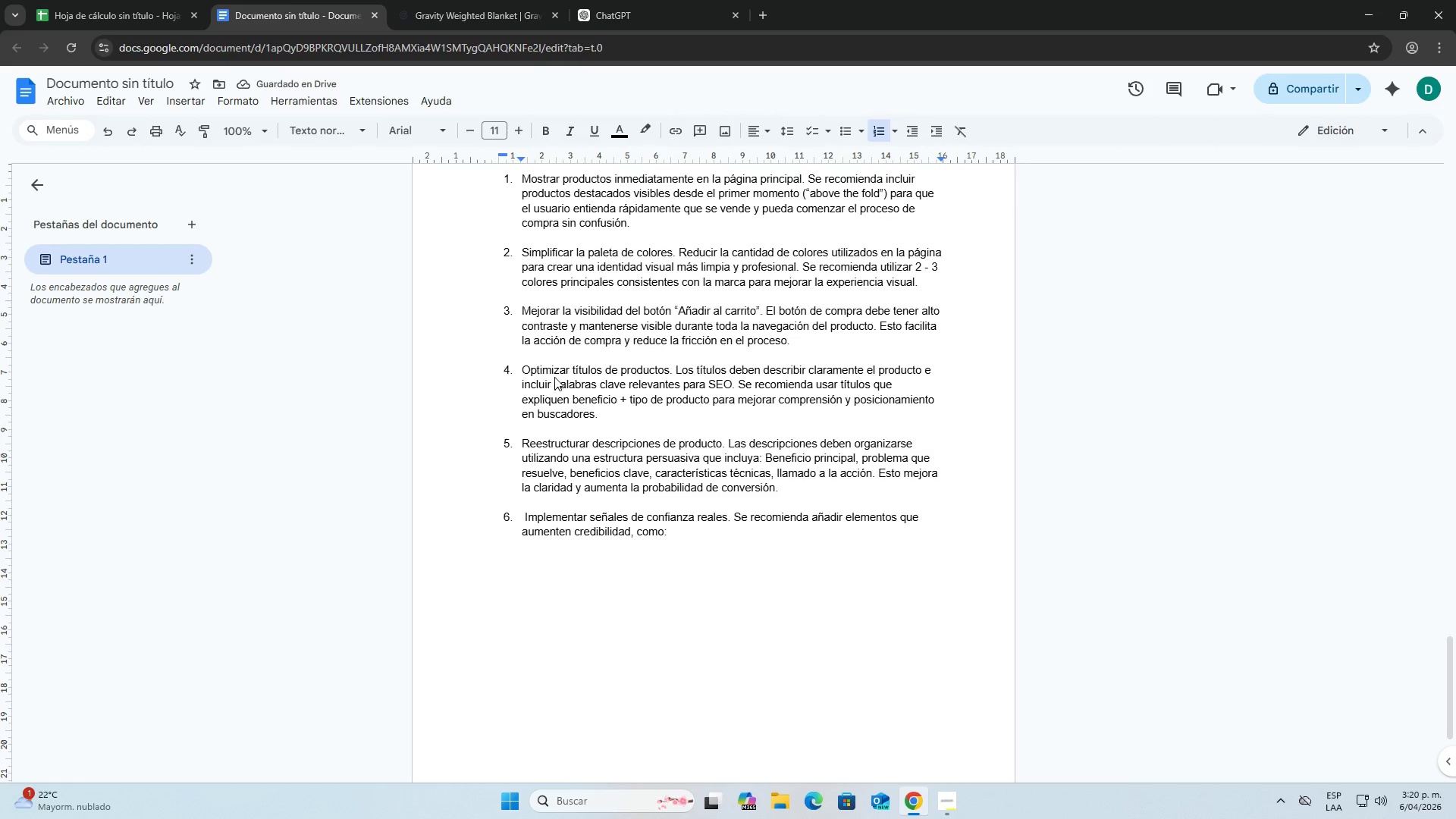 
hold_key(key=ShiftLeft, duration=0.67)
 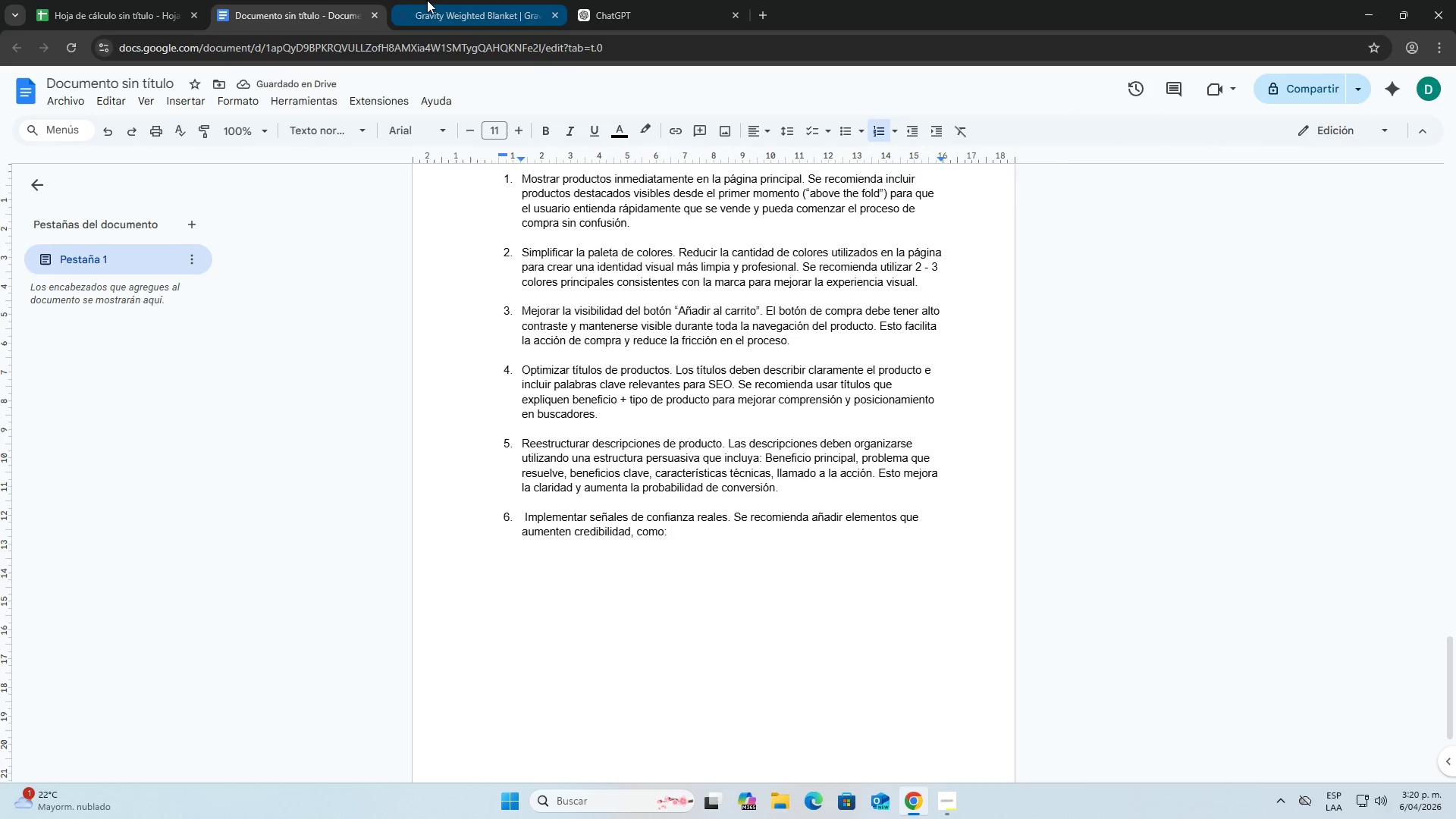 
left_click([451, 0])
 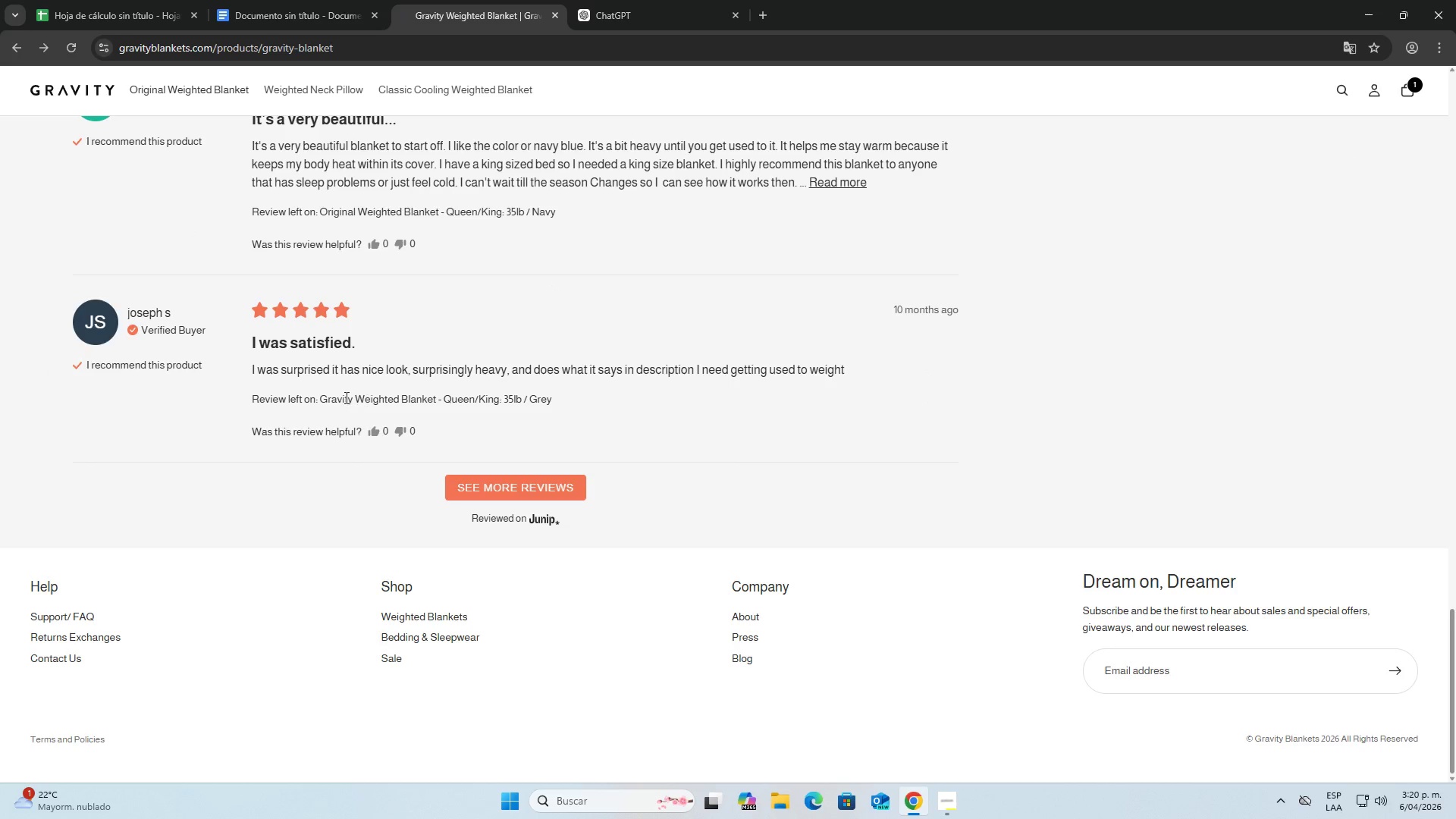 
left_click_drag(start_coordinate=[126, 406], to_coordinate=[138, 406])
 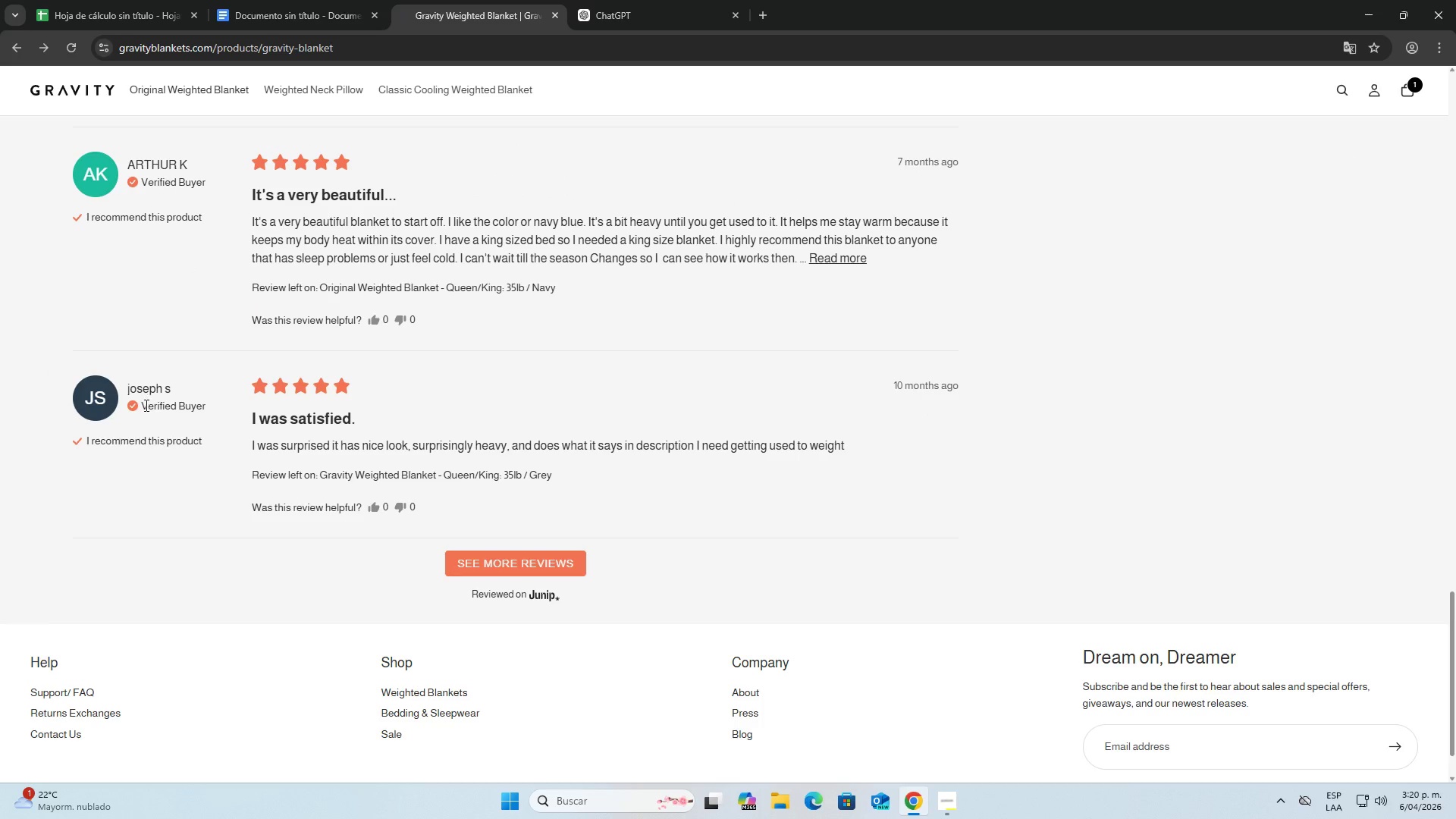 
scroll: coordinate [232, 391], scroll_direction: up, amount: 1.0
 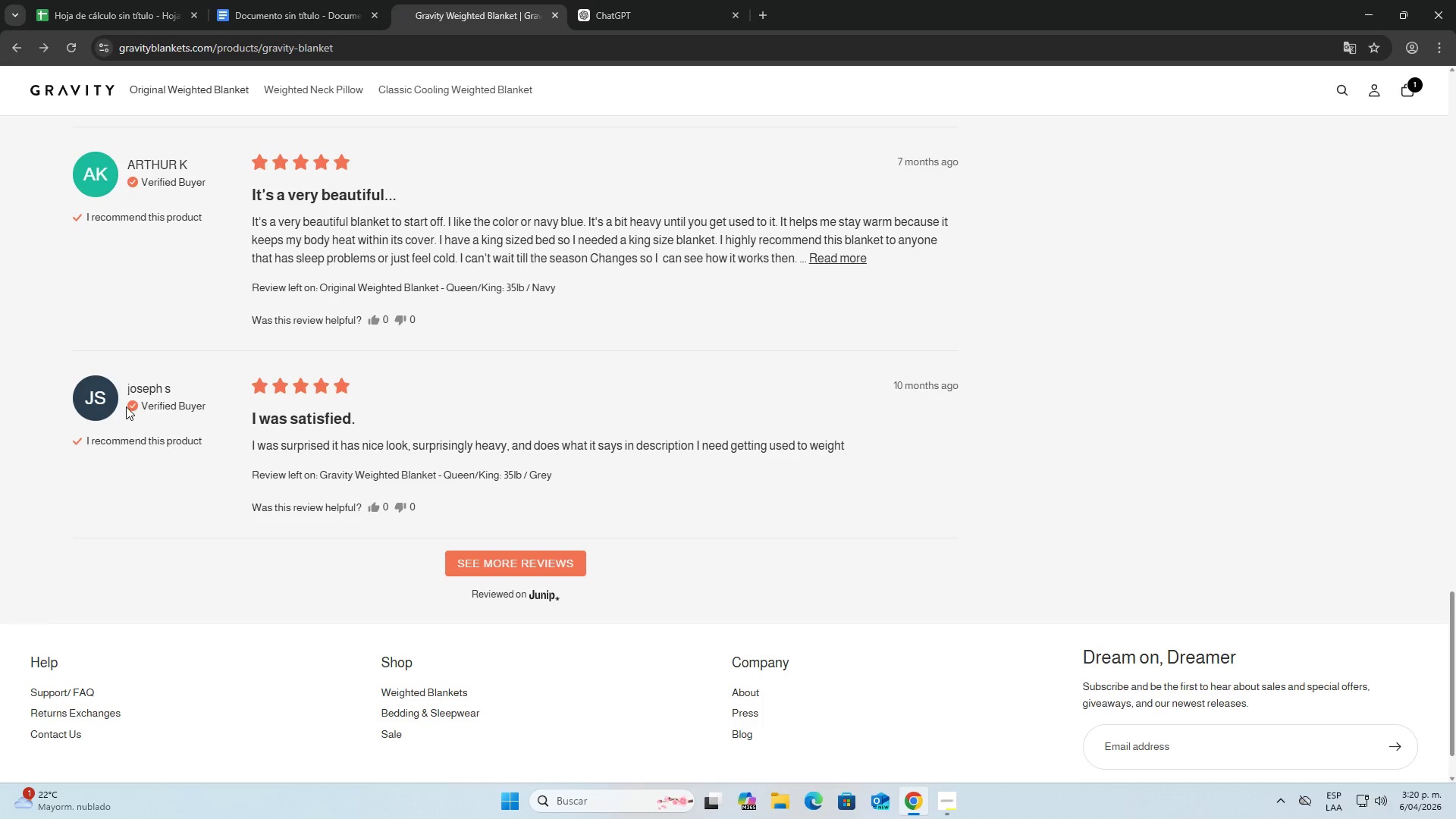 
left_click_drag(start_coordinate=[142, 406], to_coordinate=[200, 415])
 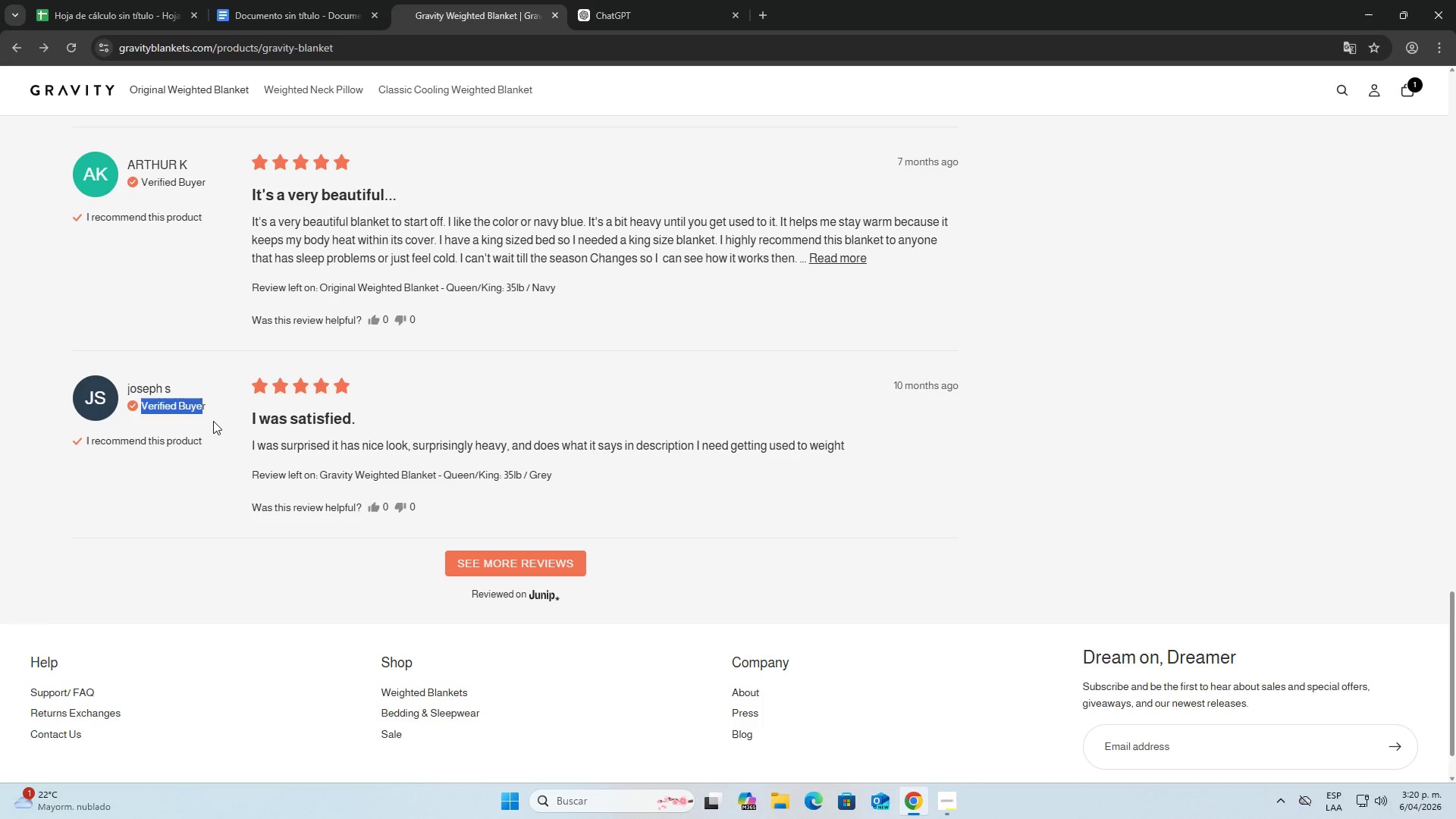 
left_click([213, 421])
 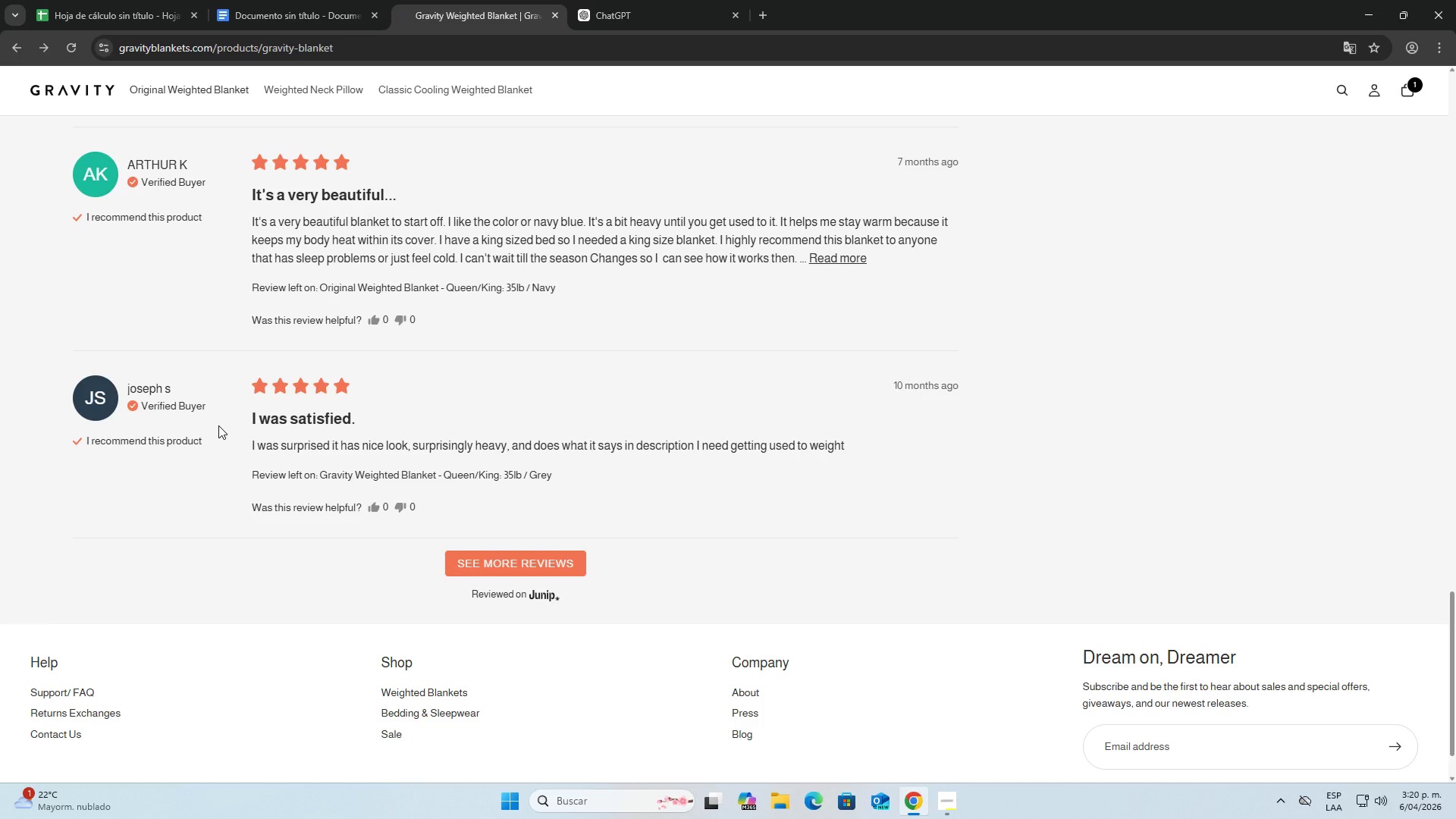 
scroll: coordinate [224, 425], scroll_direction: up, amount: 2.0
 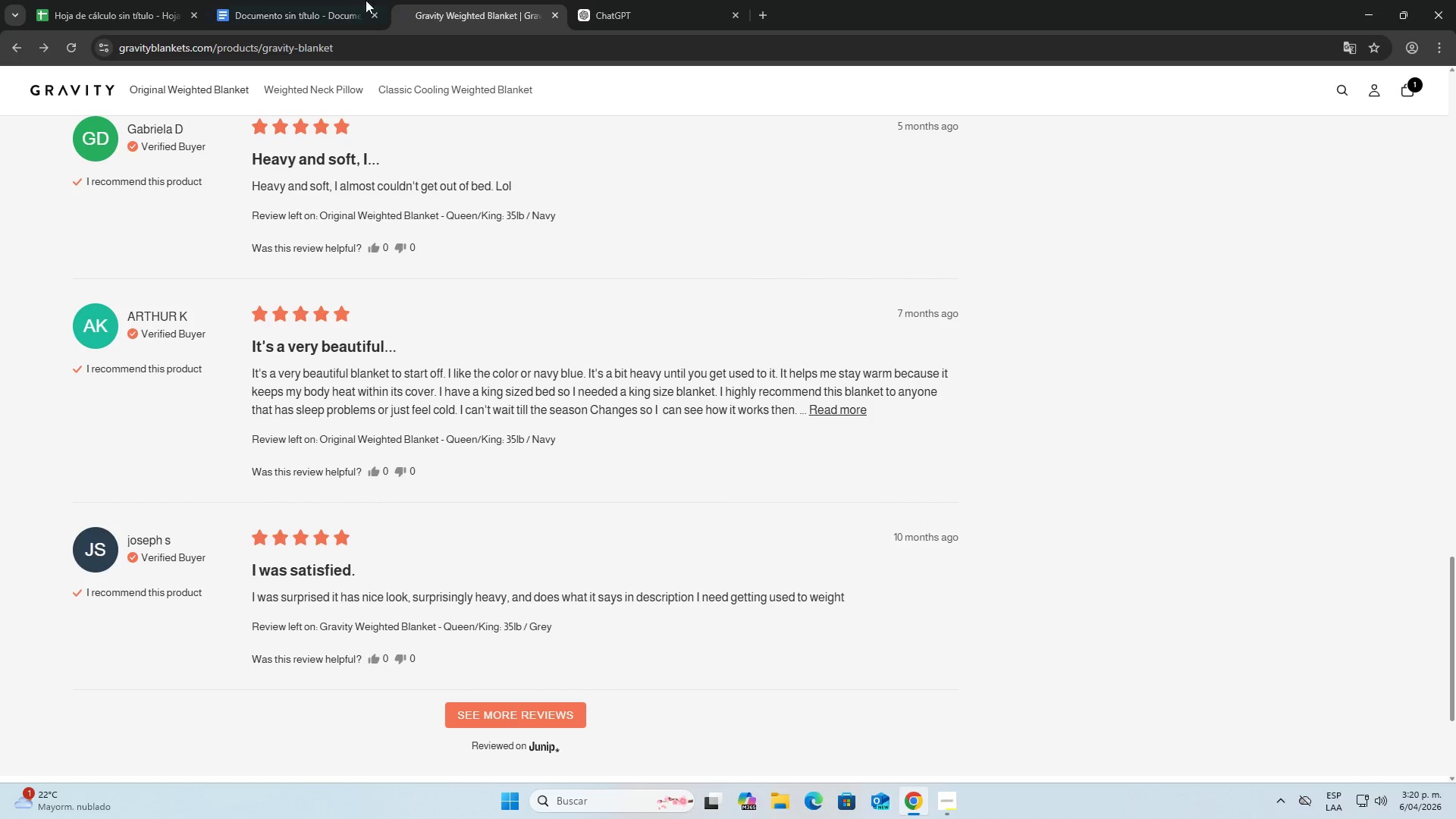 
left_click([336, 0])
 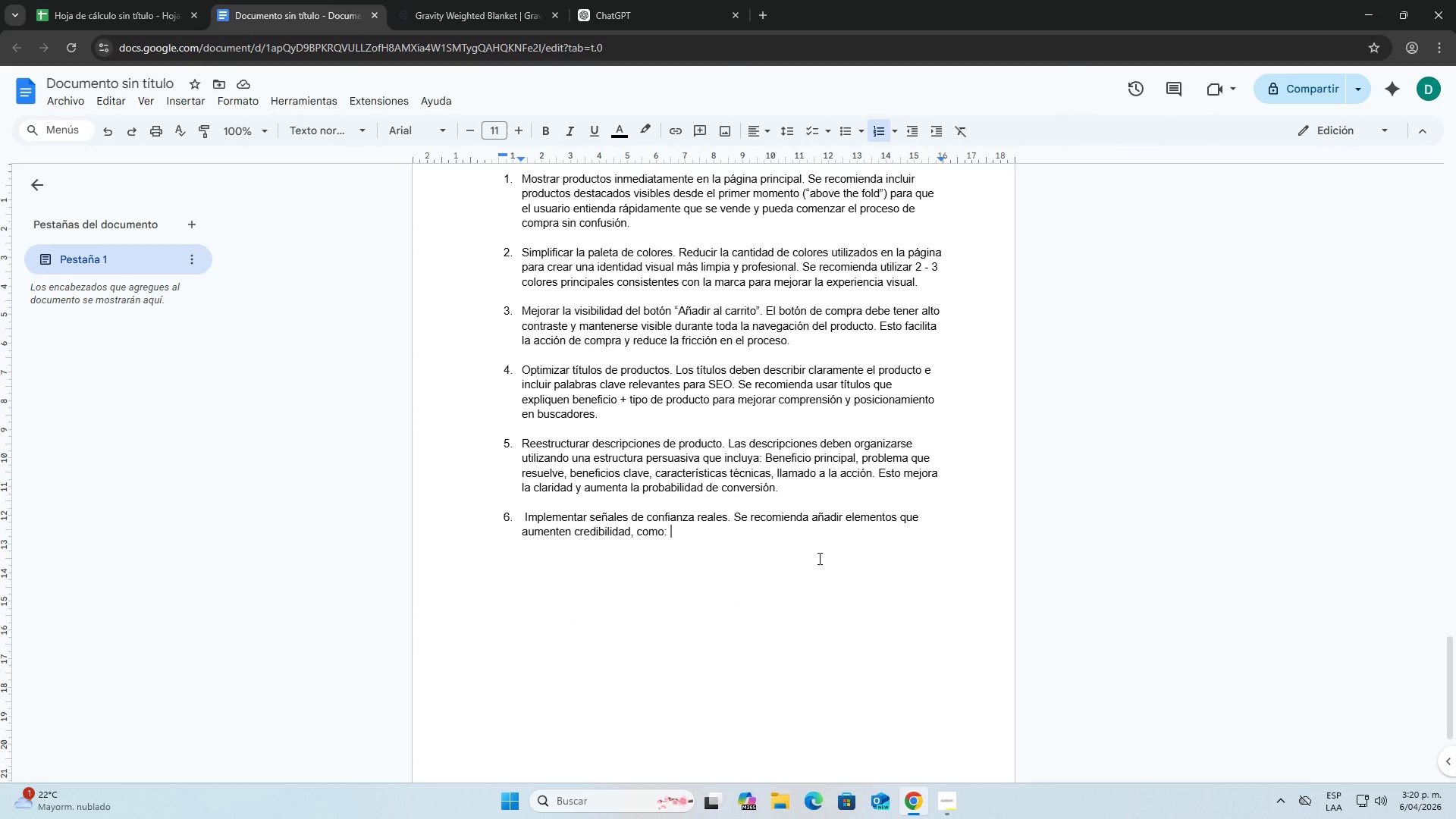 
wait(5.83)
 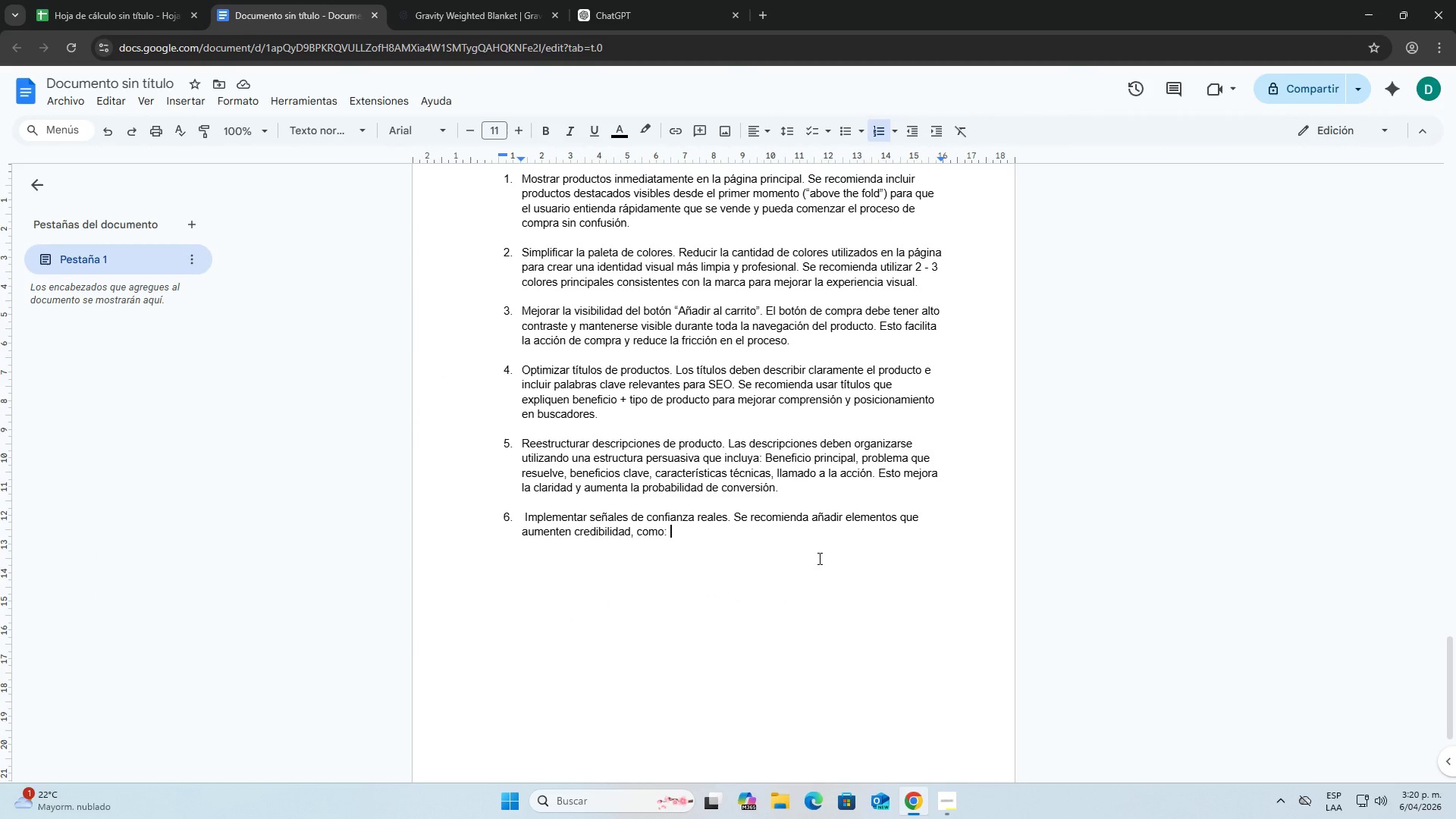 
type(Garantias visibles, )
 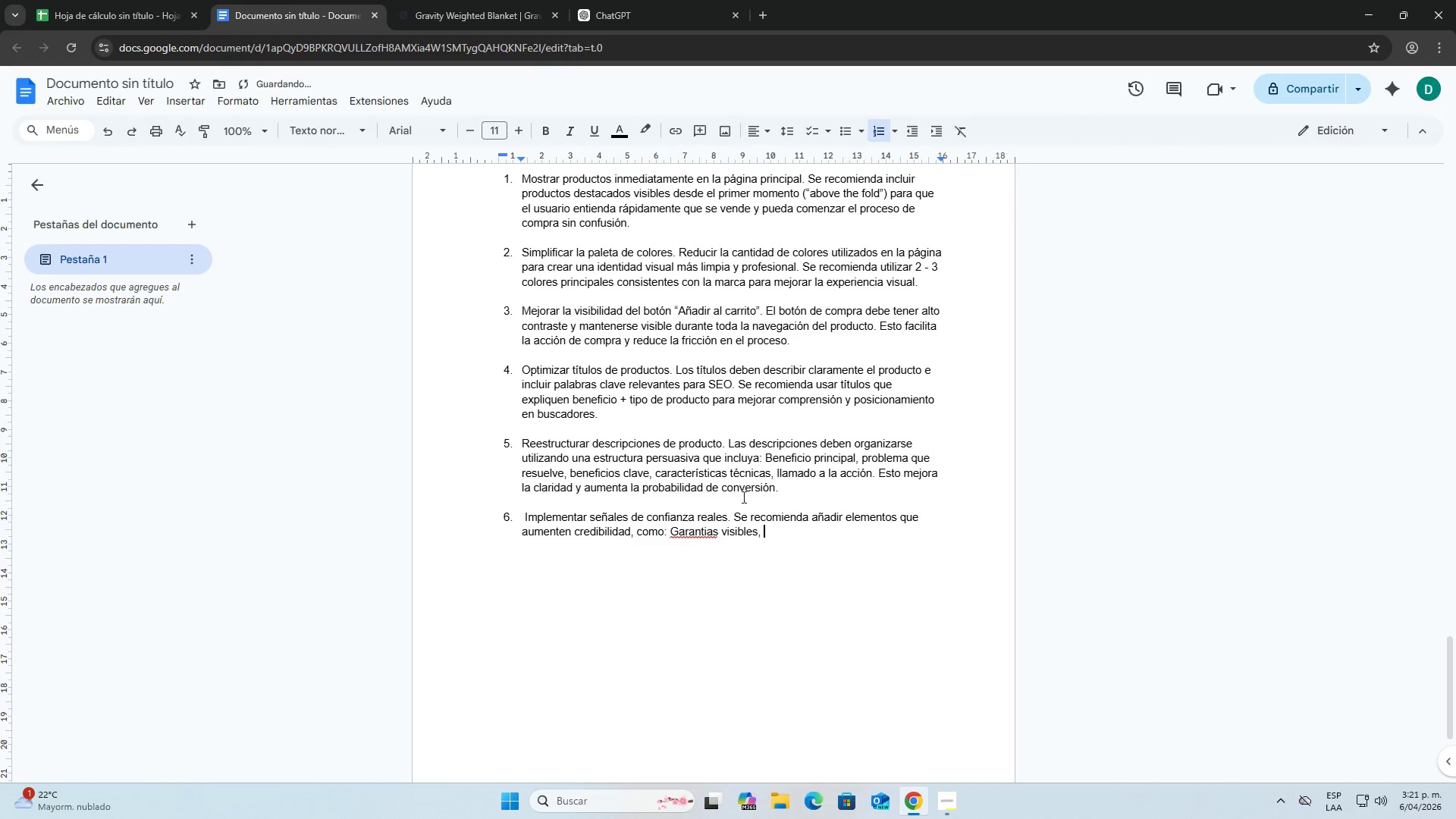 
left_click([471, 0])
 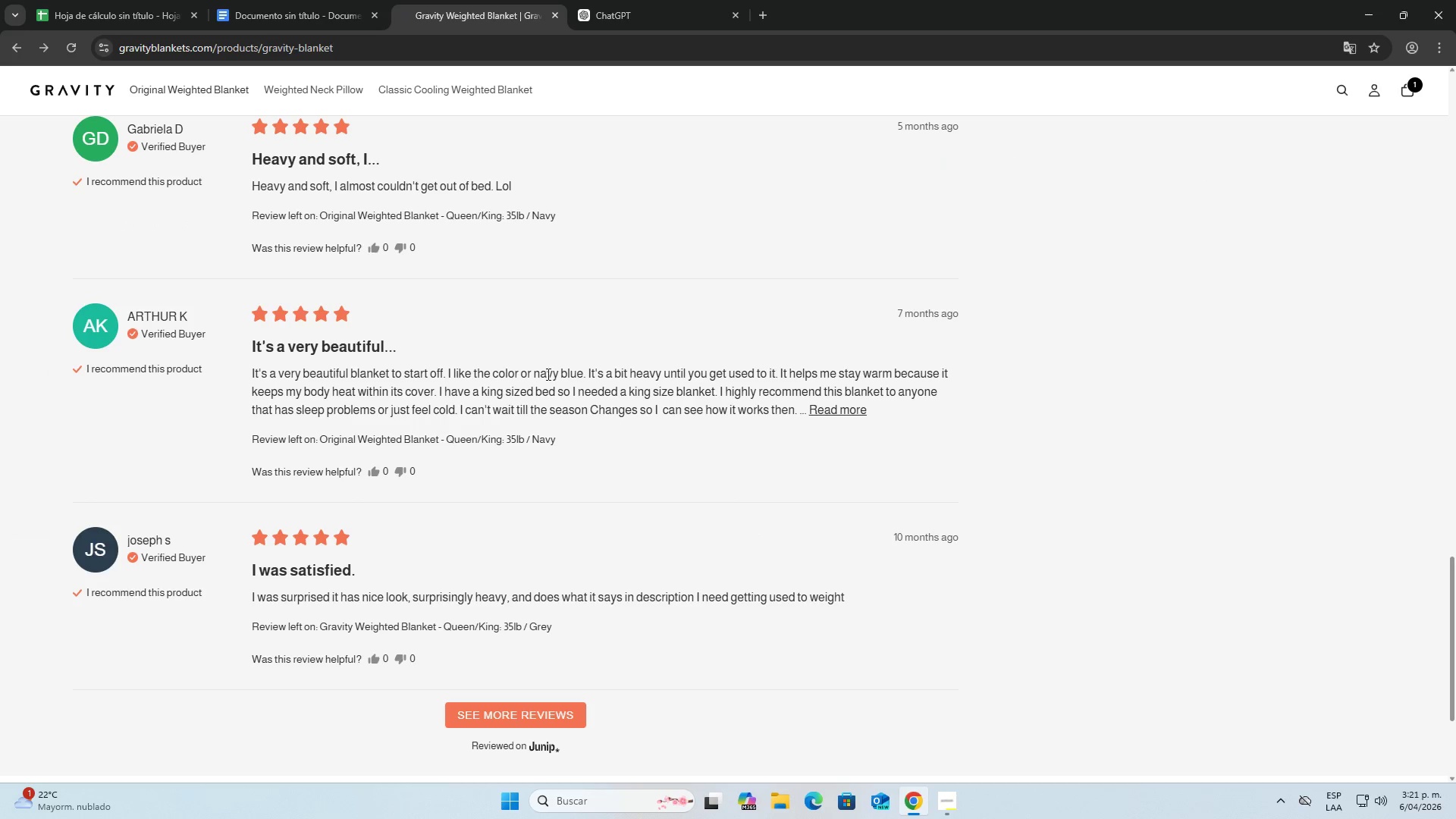 
scroll: coordinate [550, 431], scroll_direction: down, amount: 6.0
 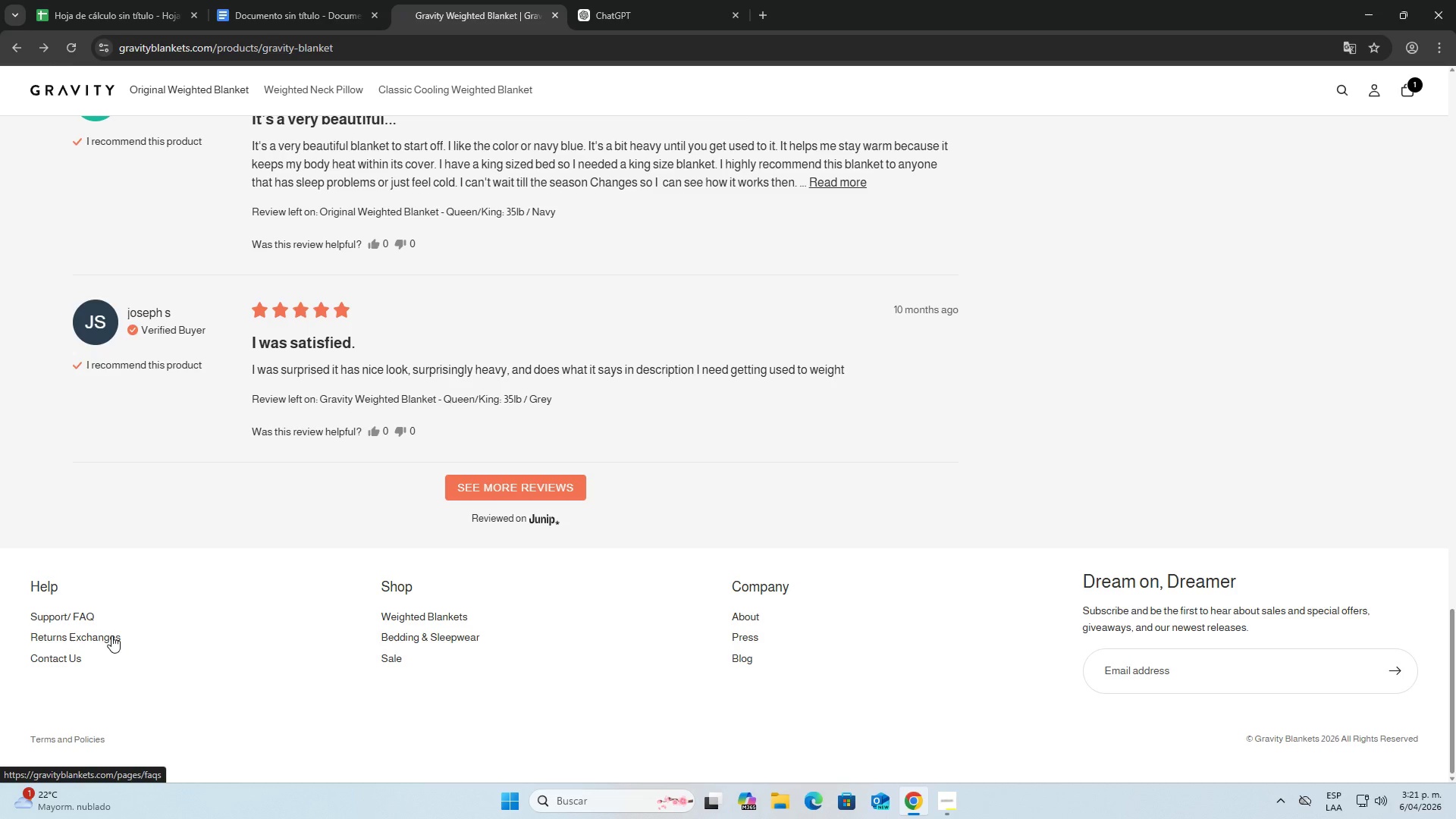 
middle_click([111, 635])
 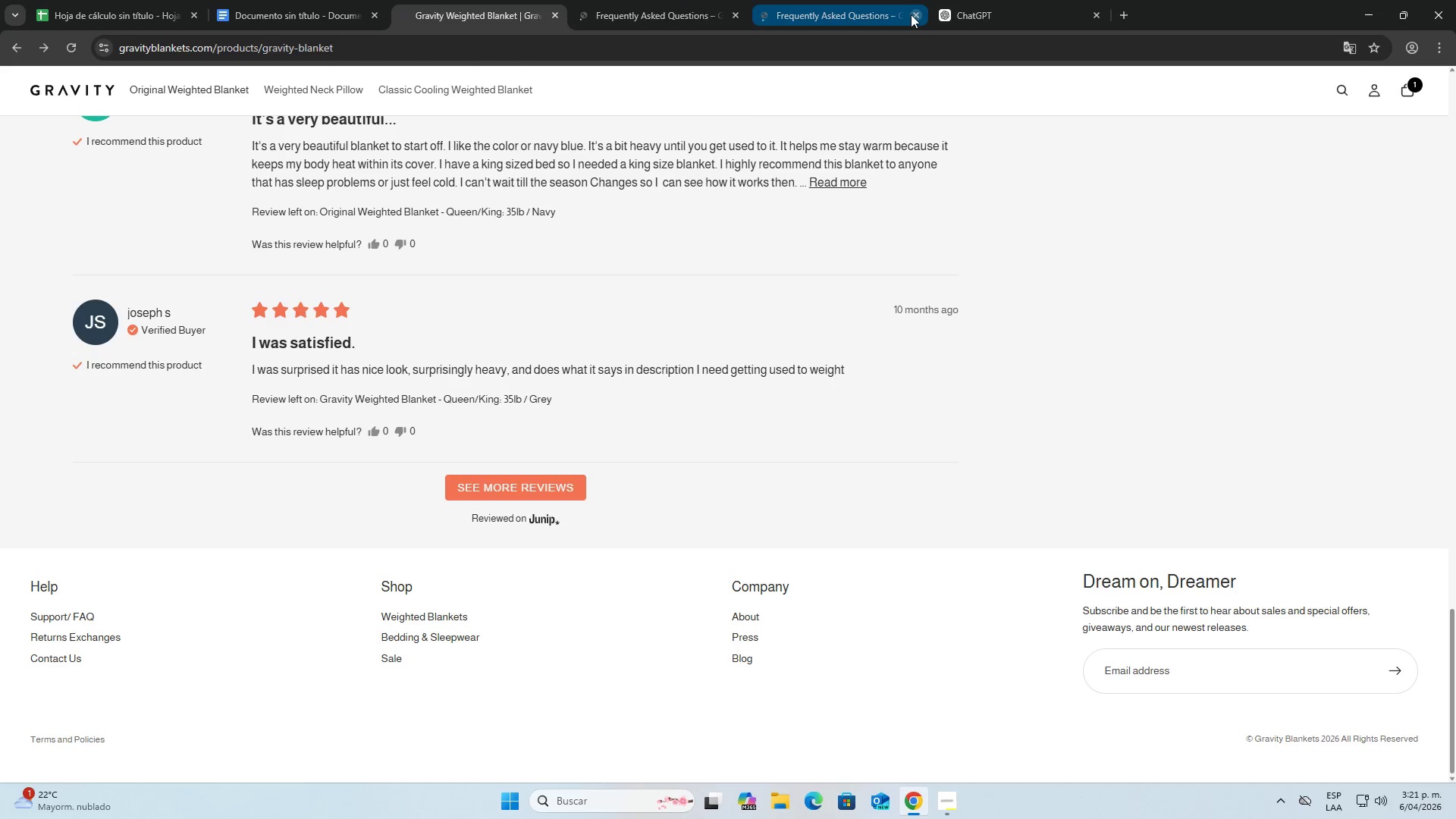 
double_click([682, 0])
 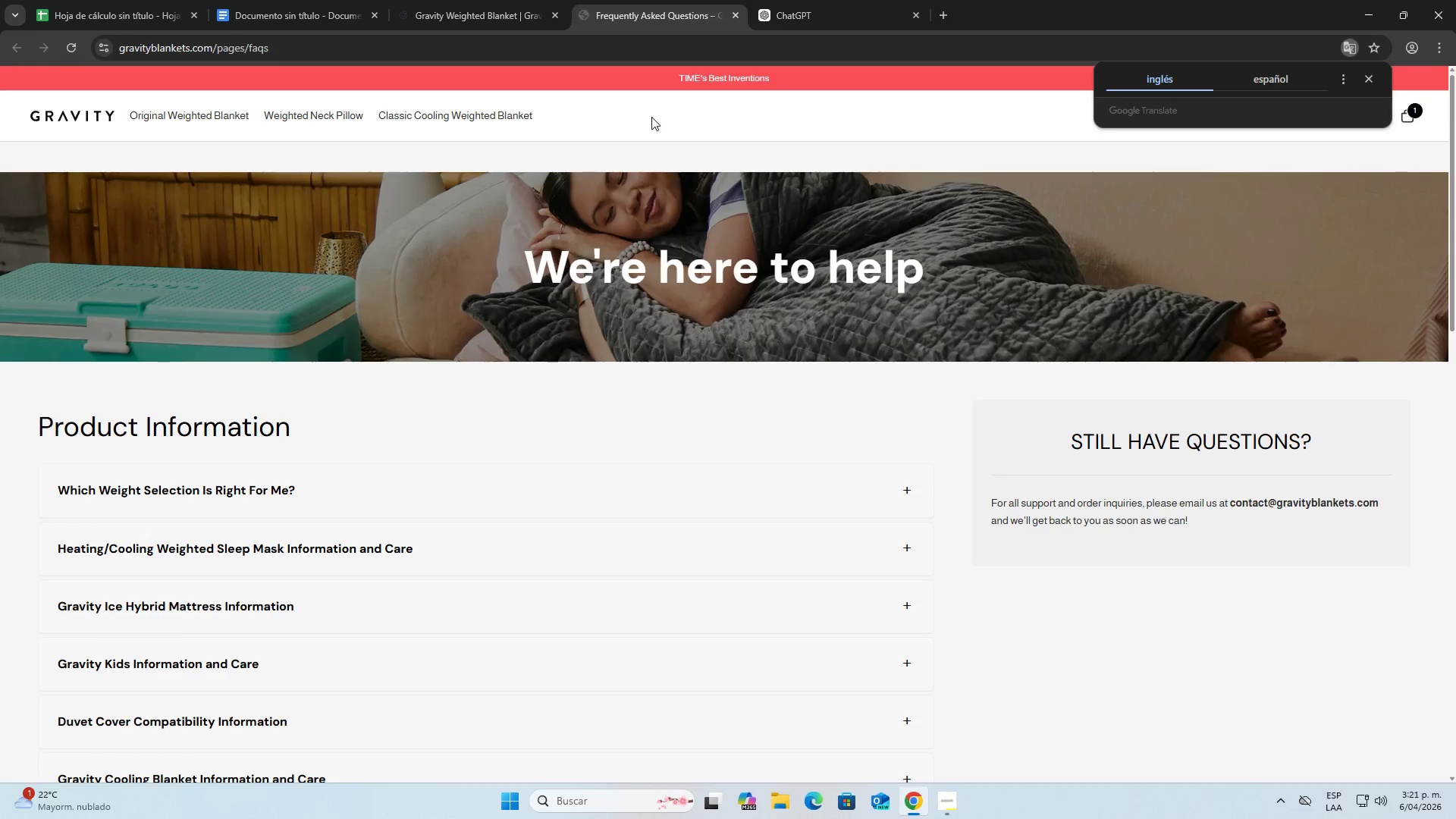 
scroll: coordinate [223, 492], scroll_direction: down, amount: 14.0
 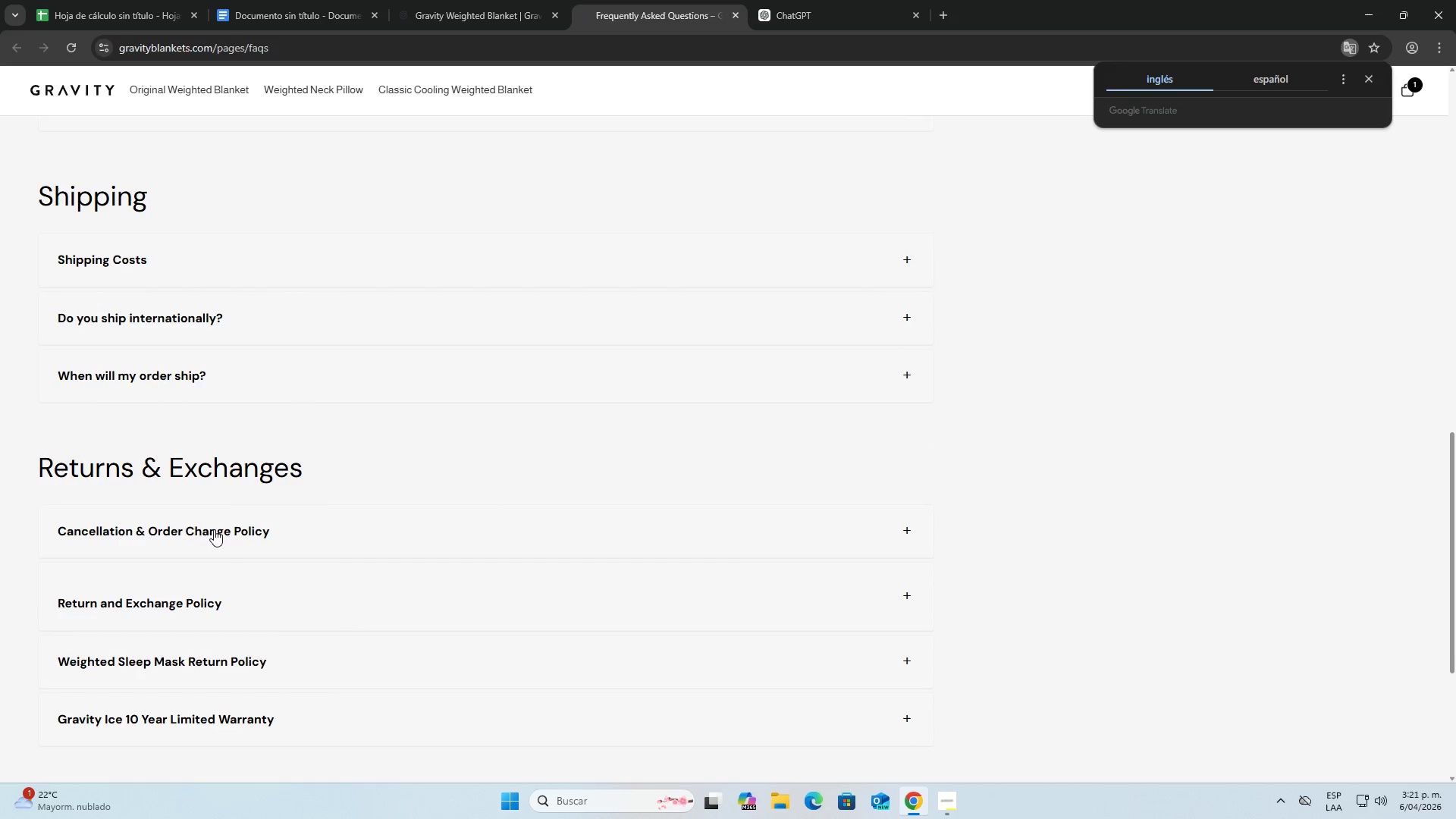 
scroll: coordinate [229, 527], scroll_direction: down, amount: 2.0
 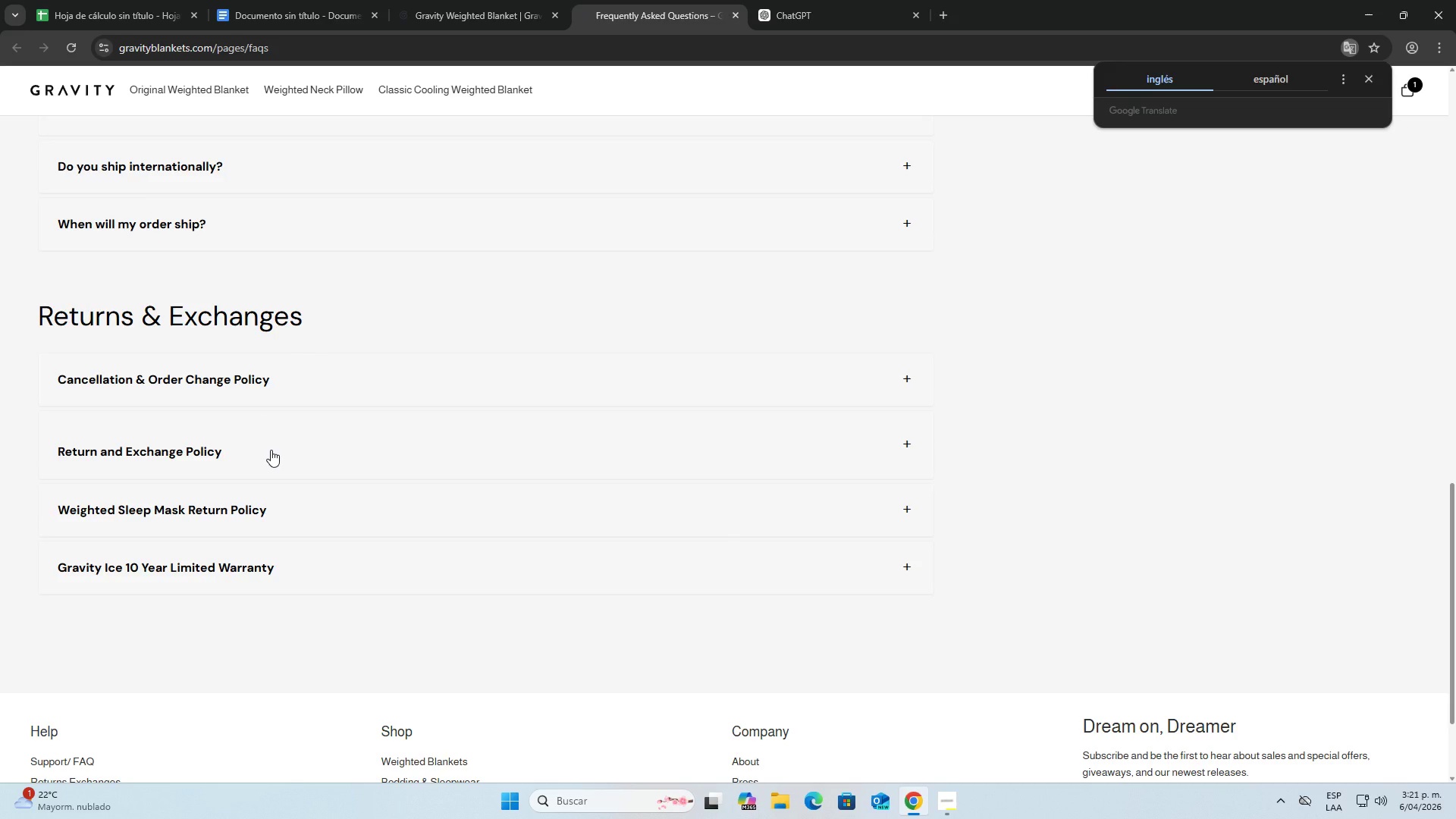 
left_click([271, 450])
 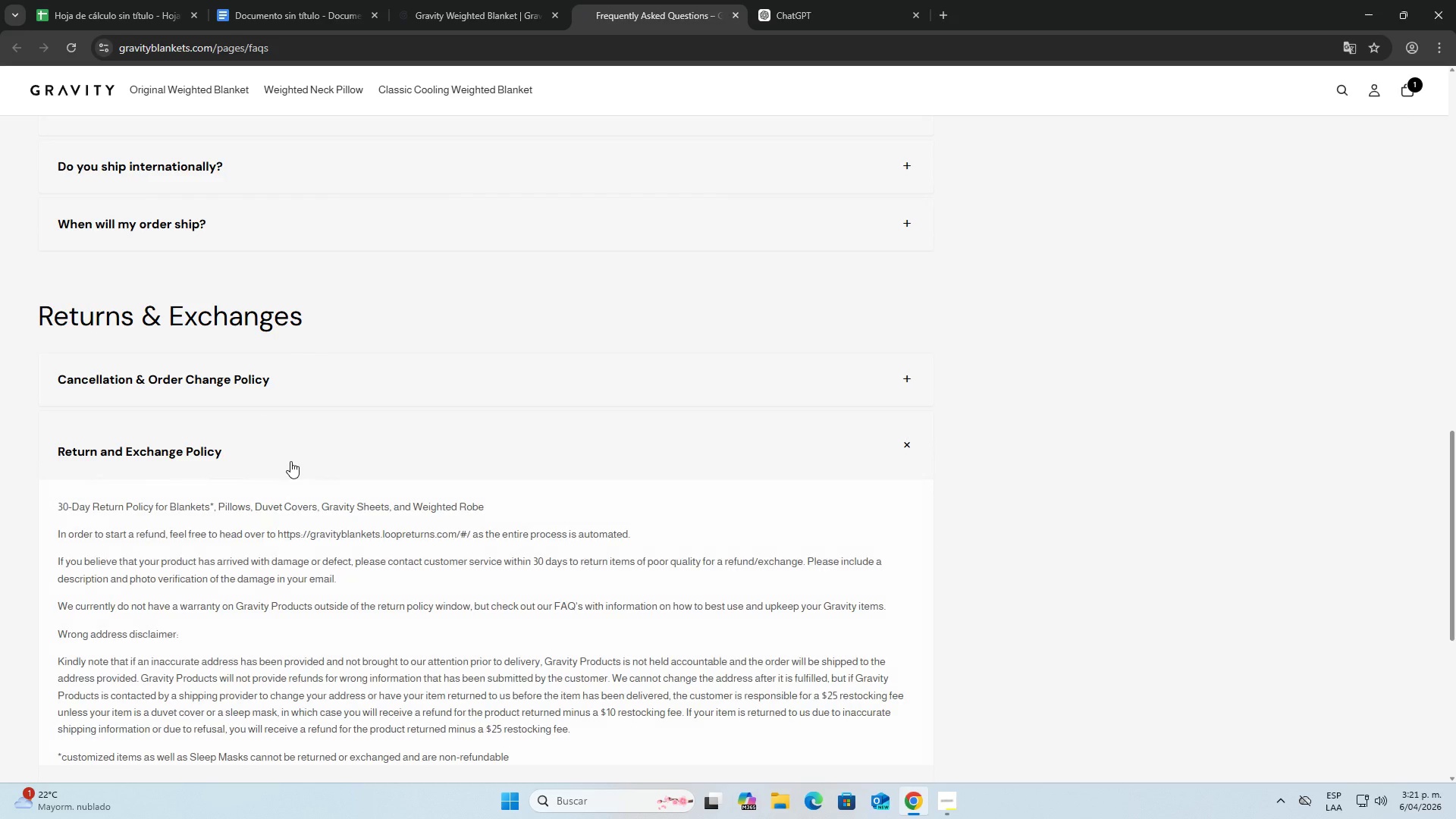 
scroll: coordinate [290, 461], scroll_direction: down, amount: 1.0
 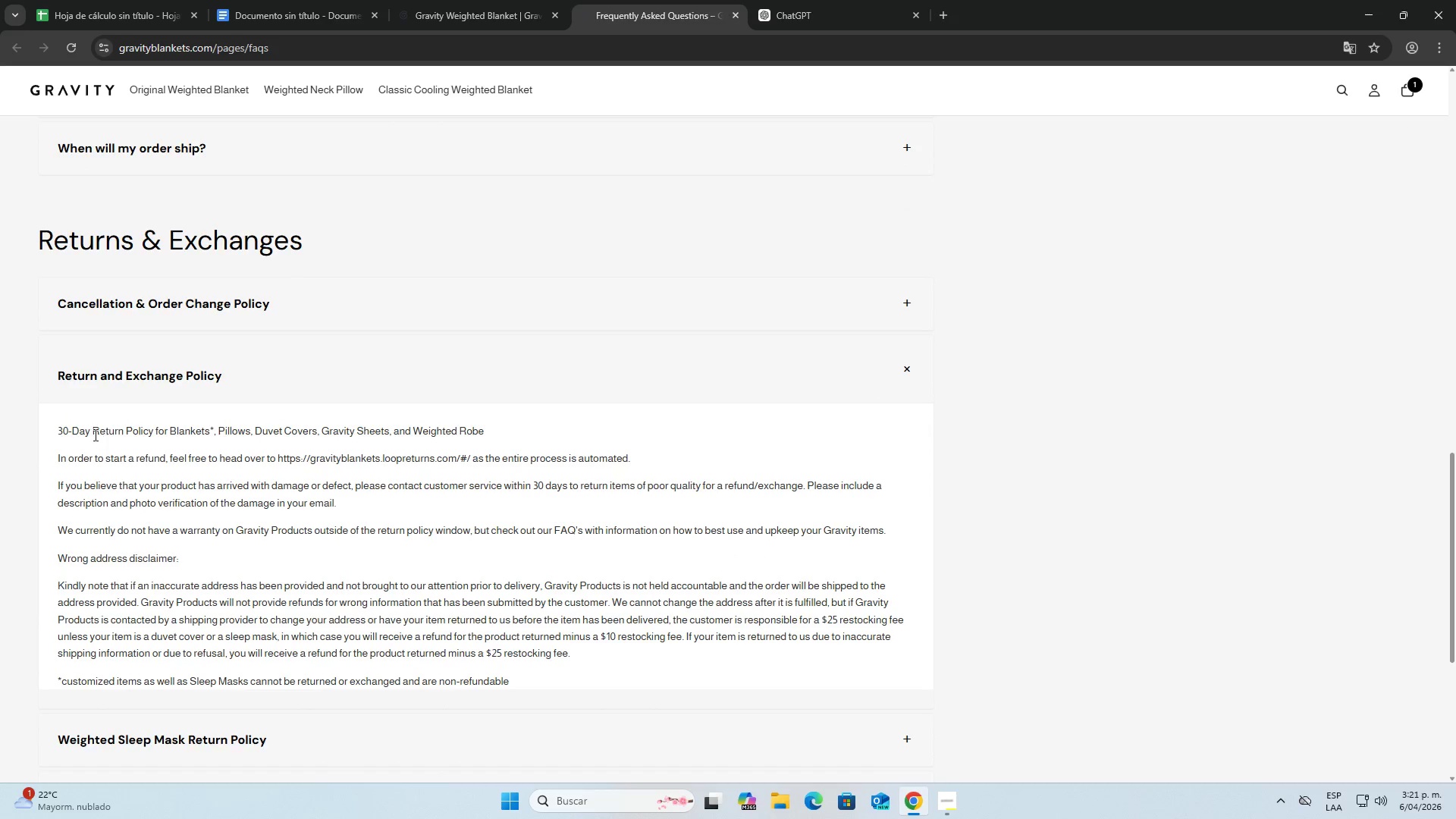 
left_click_drag(start_coordinate=[55, 431], to_coordinate=[297, 426])
 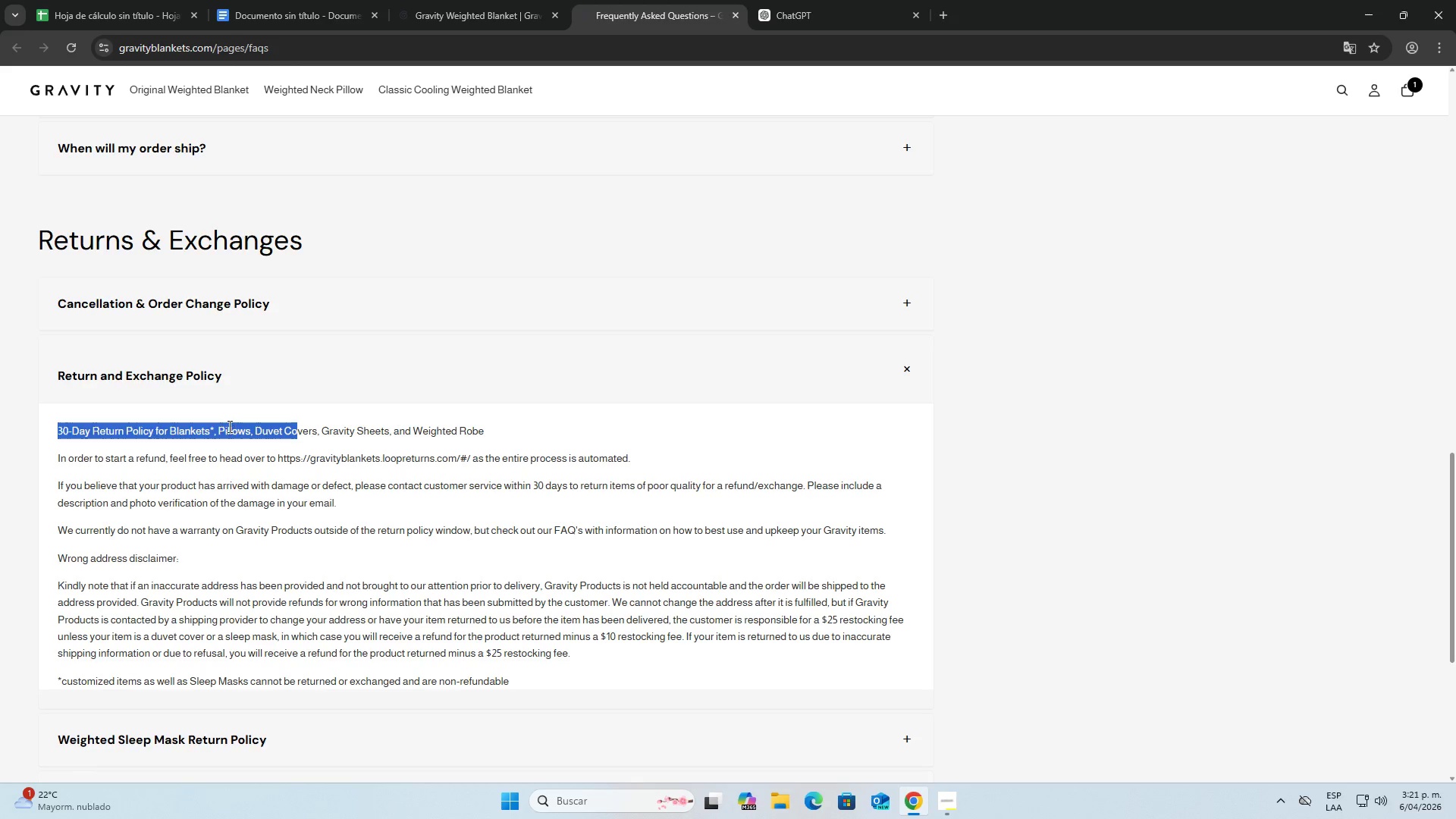 
left_click([228, 426])
 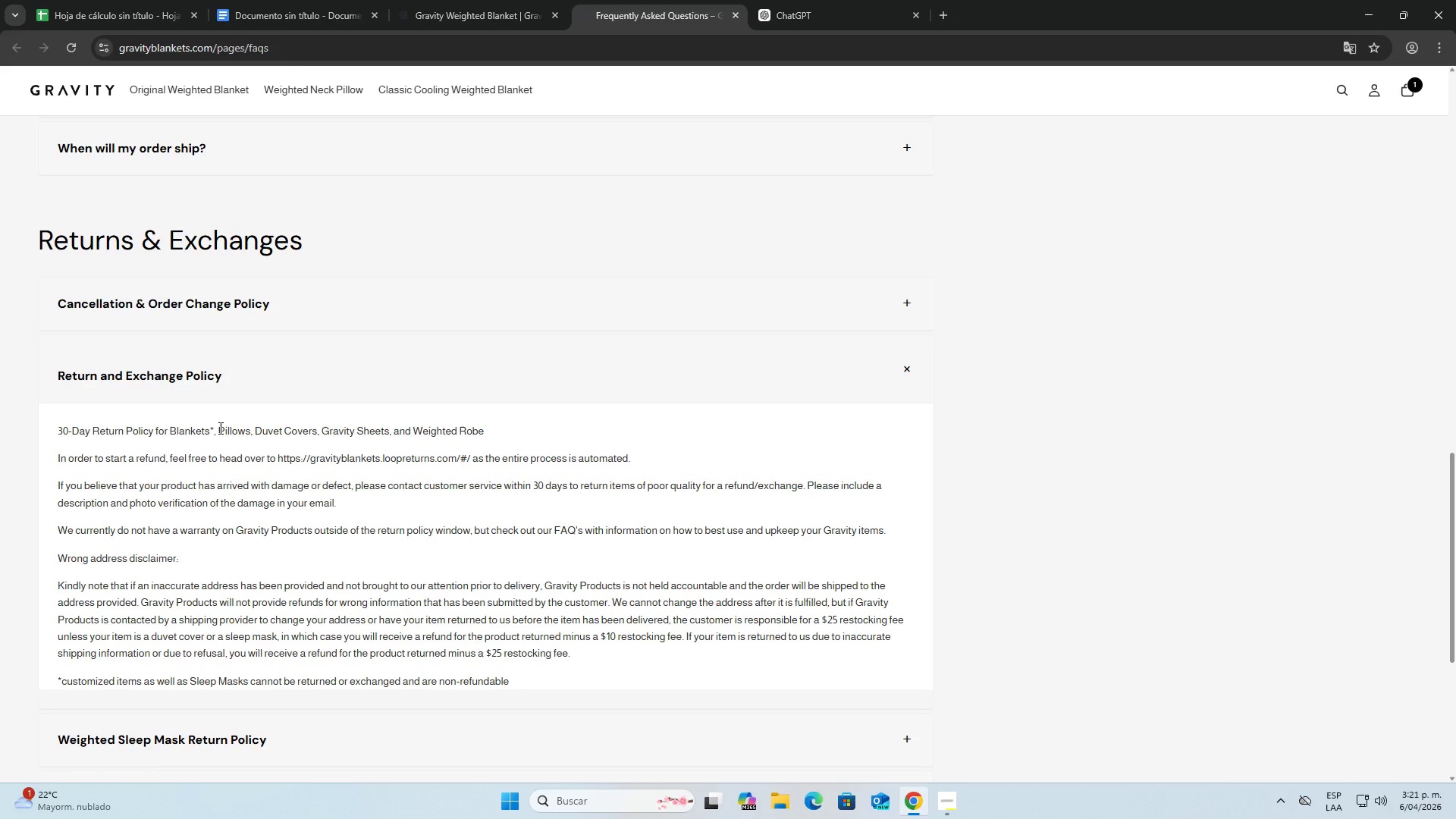 
left_click_drag(start_coordinate=[219, 428], to_coordinate=[241, 428])
 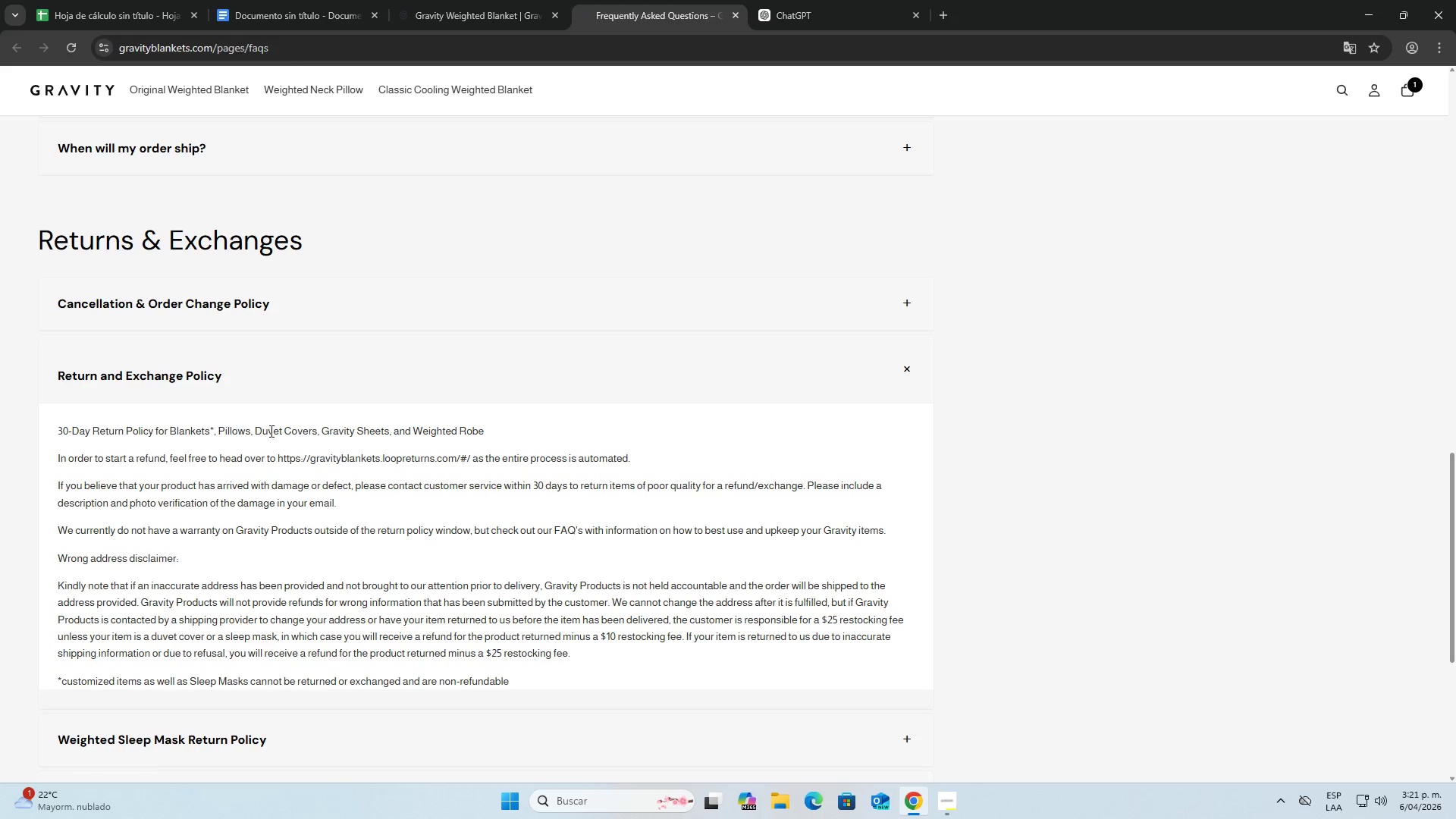 
left_click_drag(start_coordinate=[270, 431], to_coordinate=[275, 431])
 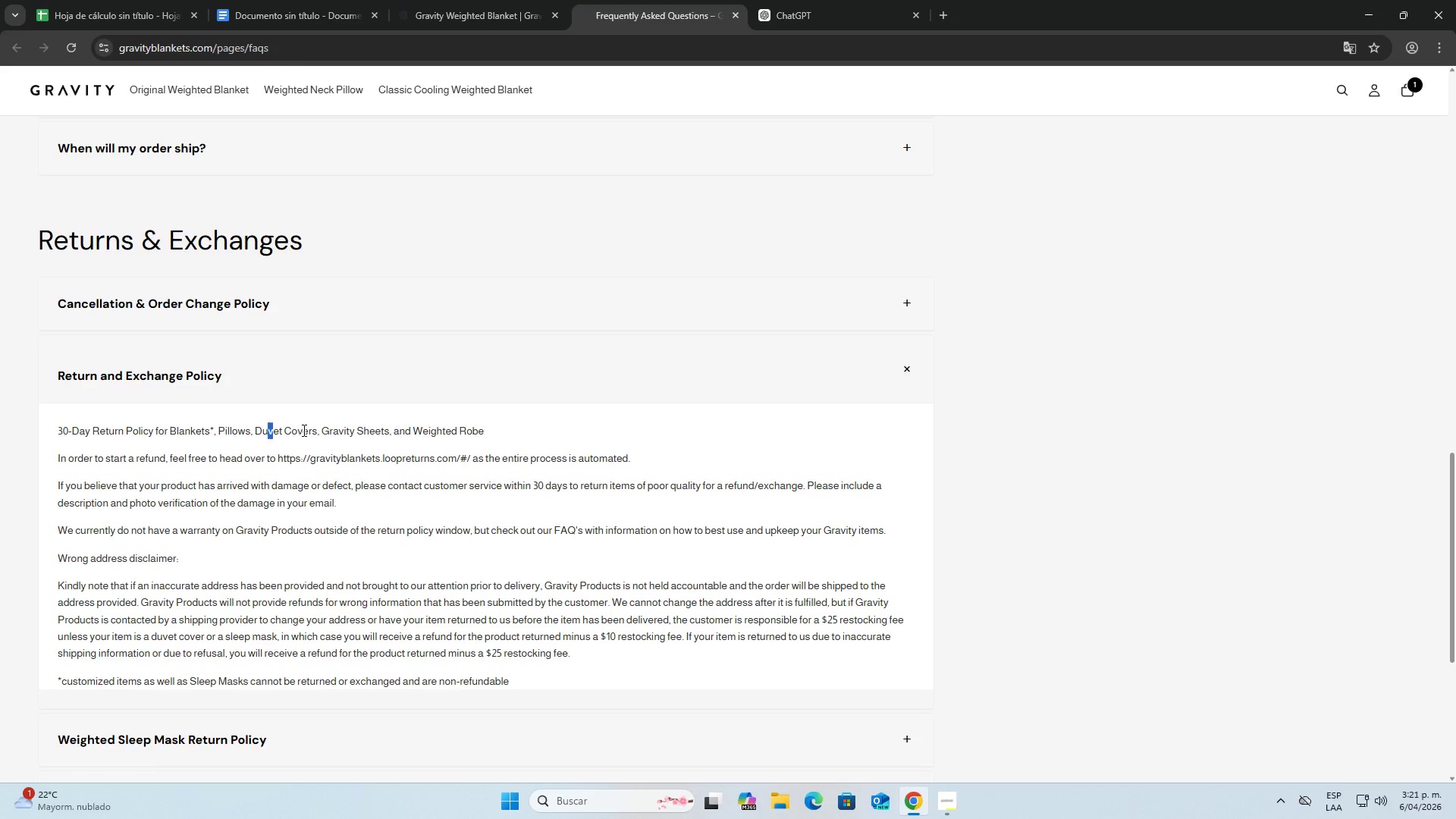 
left_click_drag(start_coordinate=[303, 430], to_coordinate=[311, 429])
 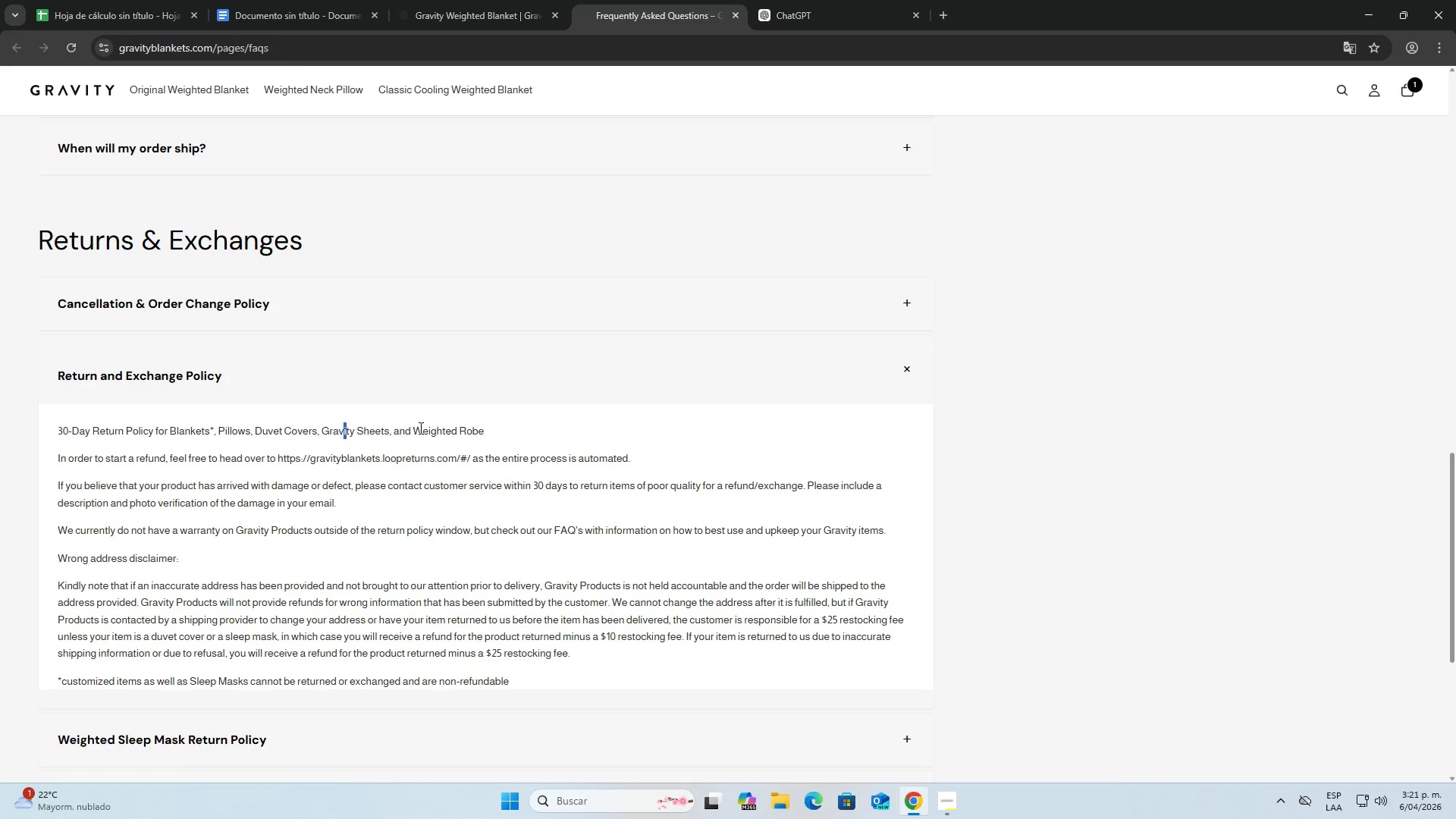 
left_click_drag(start_coordinate=[397, 429], to_coordinate=[446, 426])
 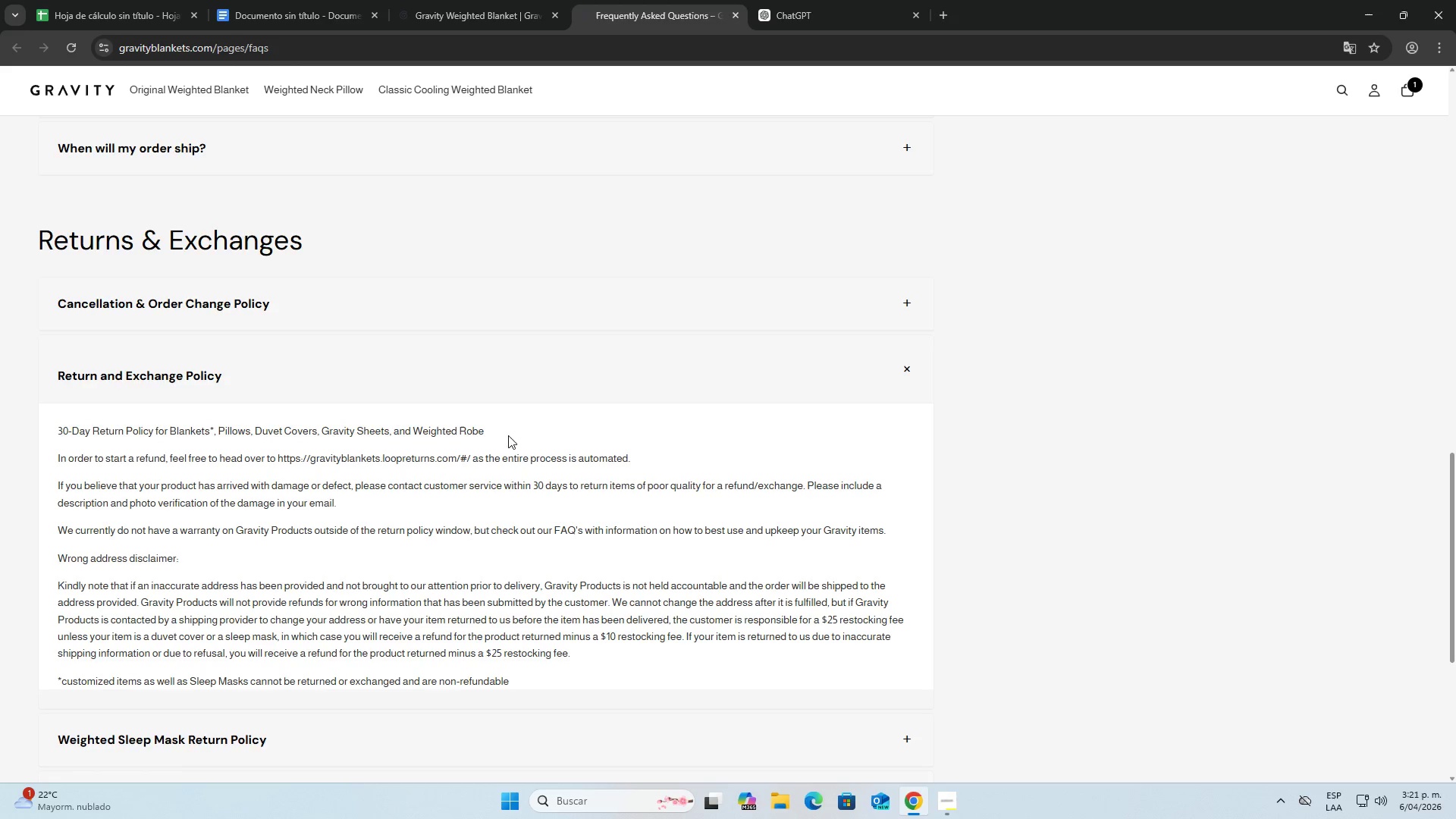 
left_click([568, 438])
 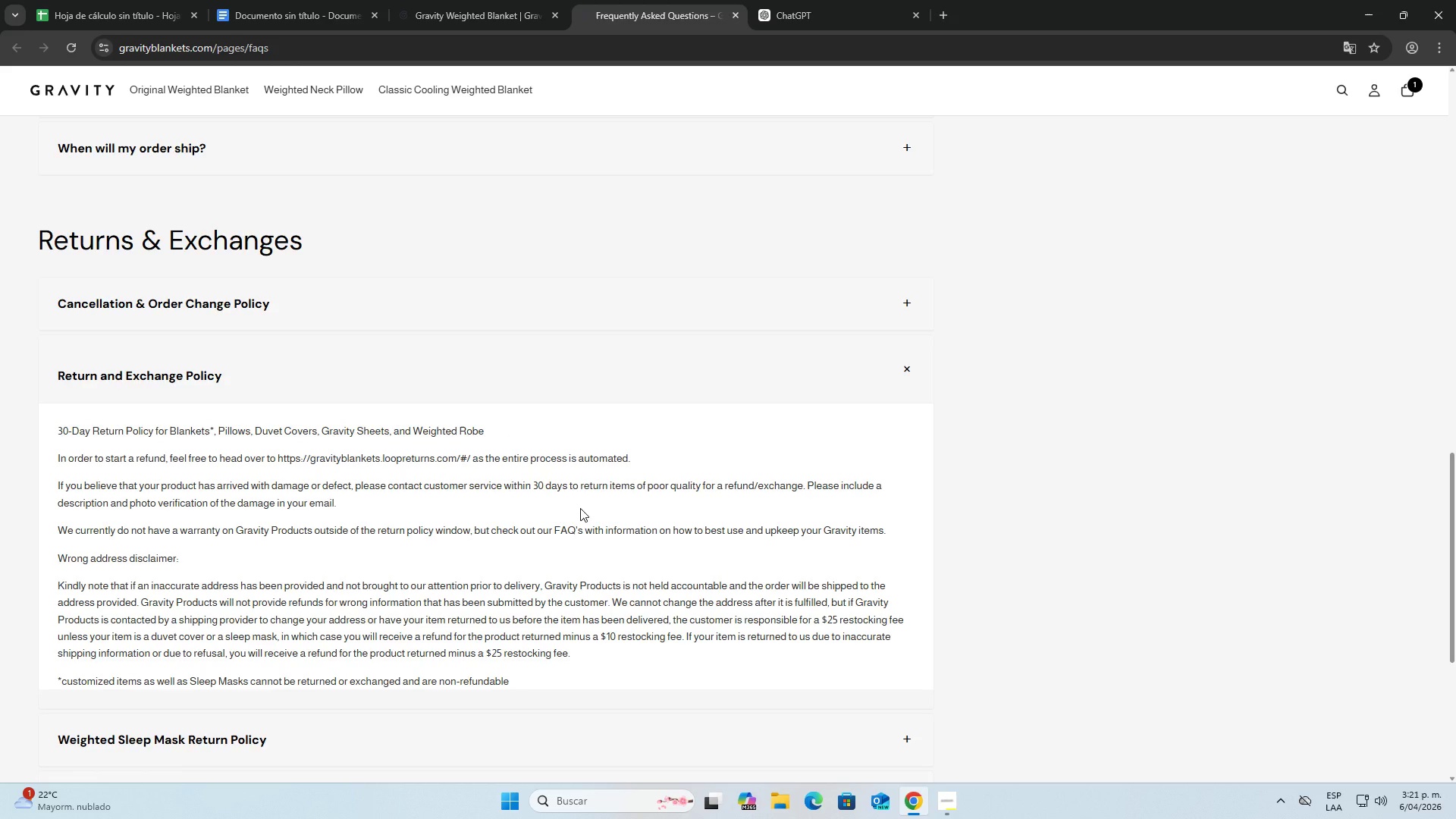 
wait(5.09)
 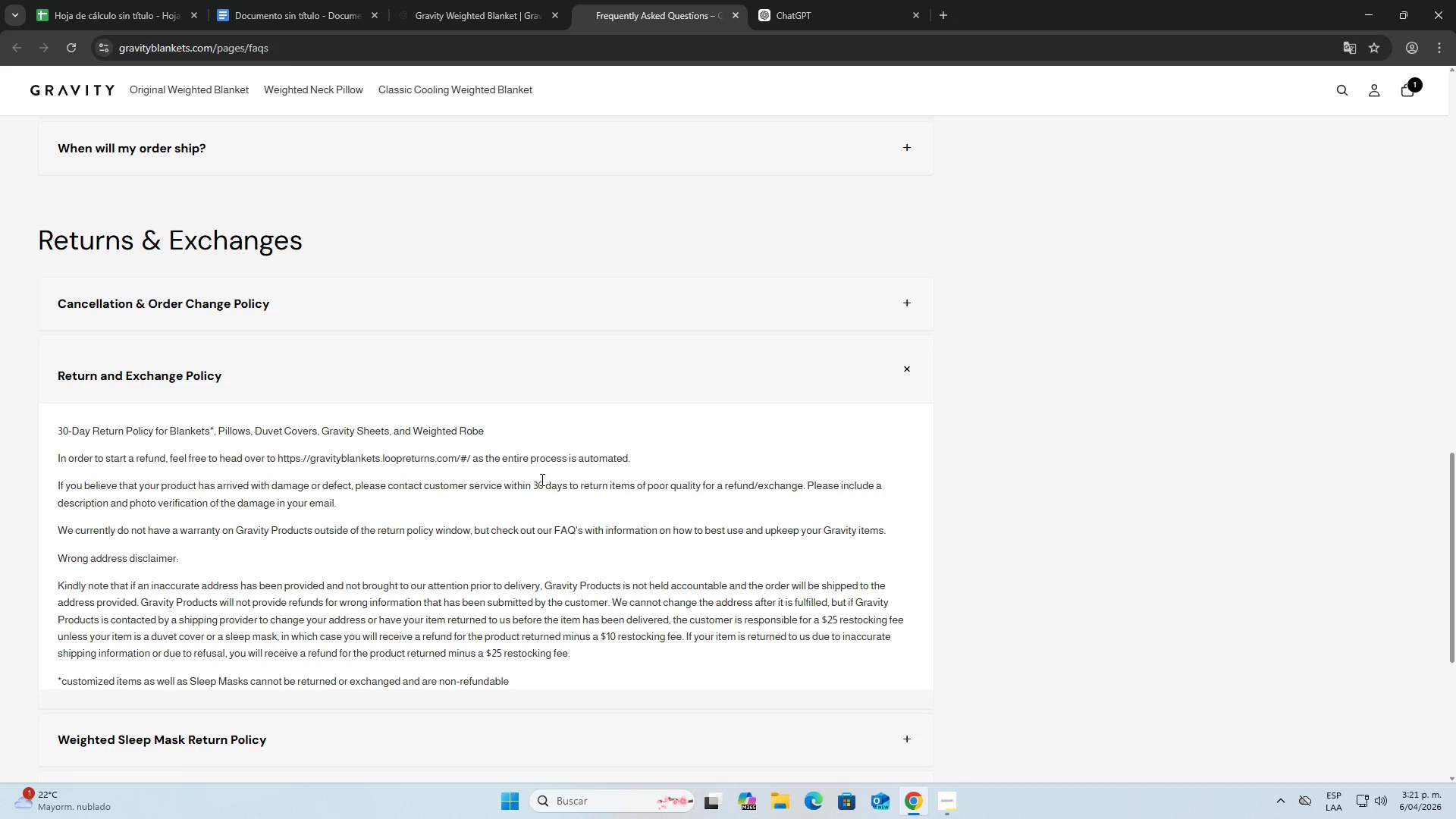 
scroll: coordinate [523, 472], scroll_direction: up, amount: 7.0
 